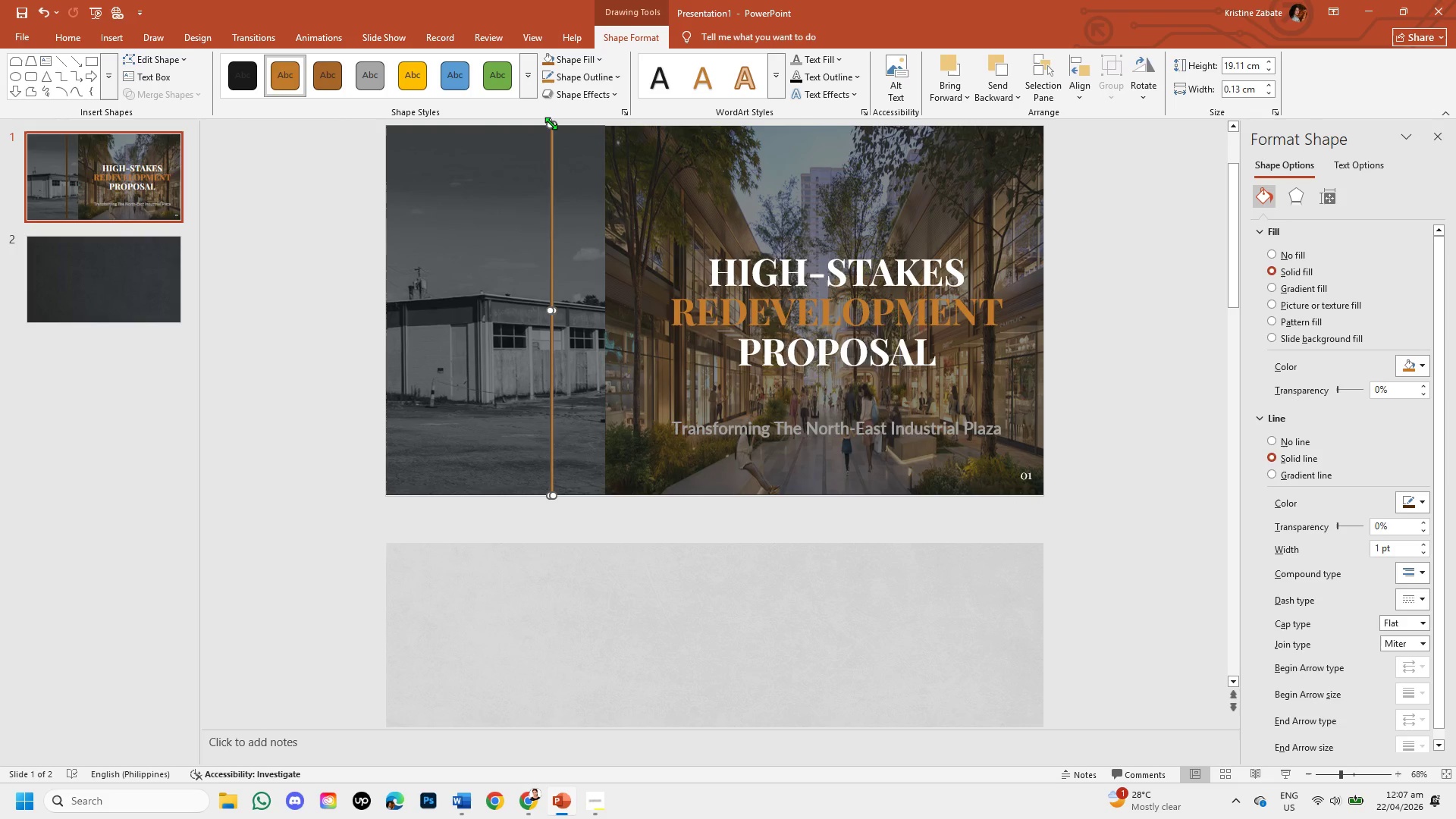 
left_click_drag(start_coordinate=[551, 123], to_coordinate=[558, 140])
 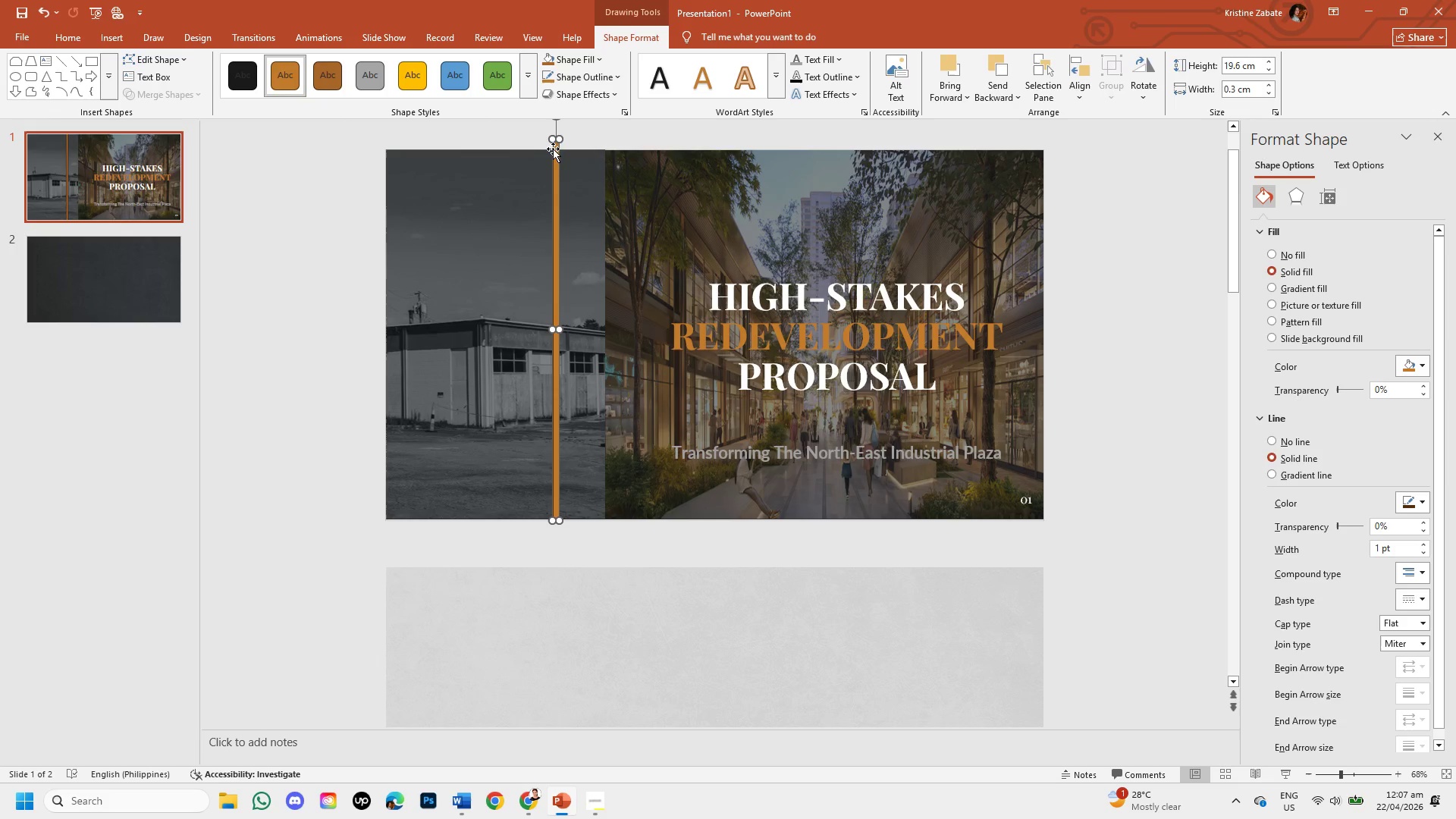 
left_click_drag(start_coordinate=[554, 148], to_coordinate=[604, 149])
 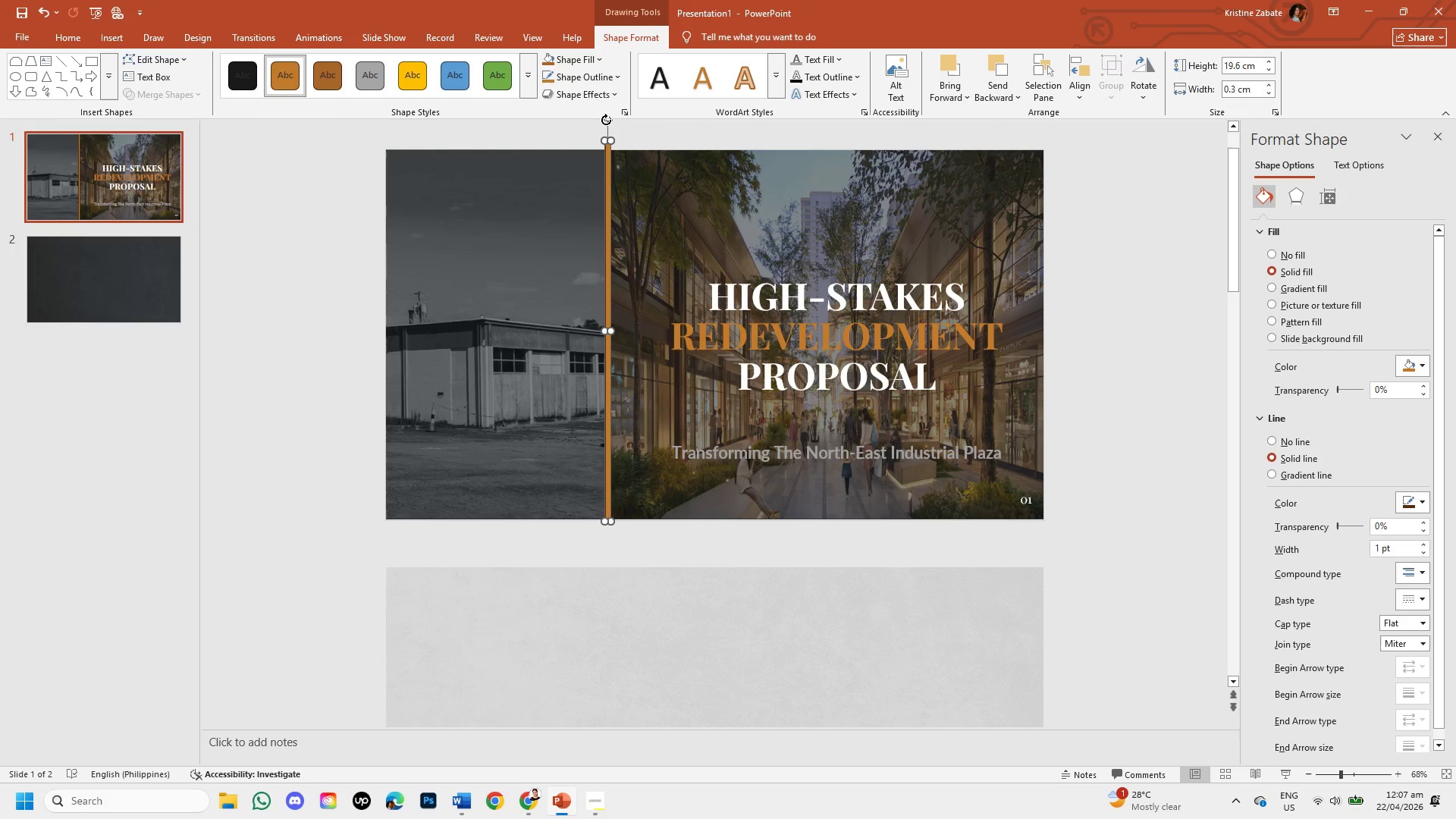 
left_click_drag(start_coordinate=[606, 120], to_coordinate=[635, 237])
 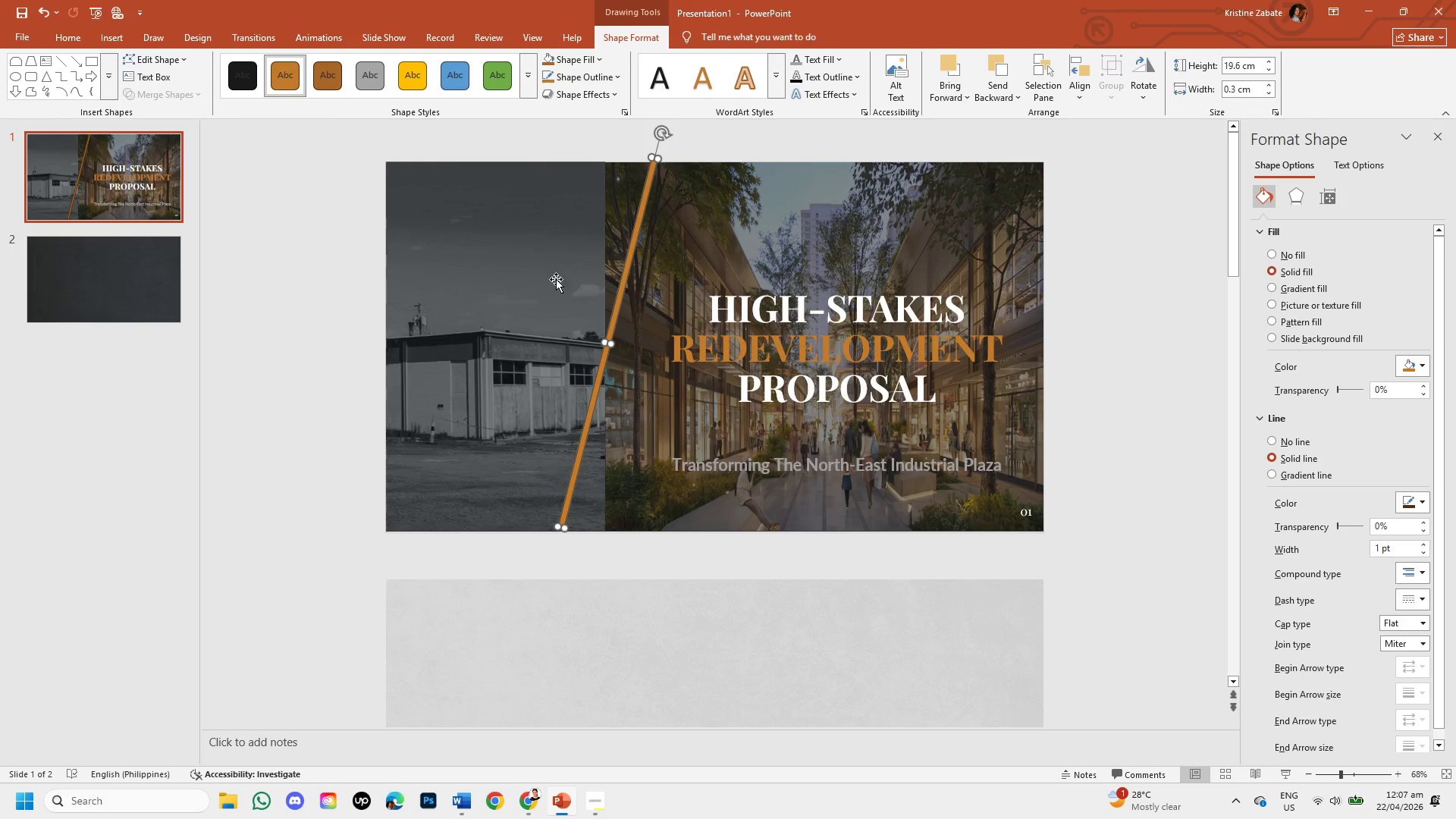 
left_click_drag(start_coordinate=[618, 303], to_coordinate=[648, 309])
 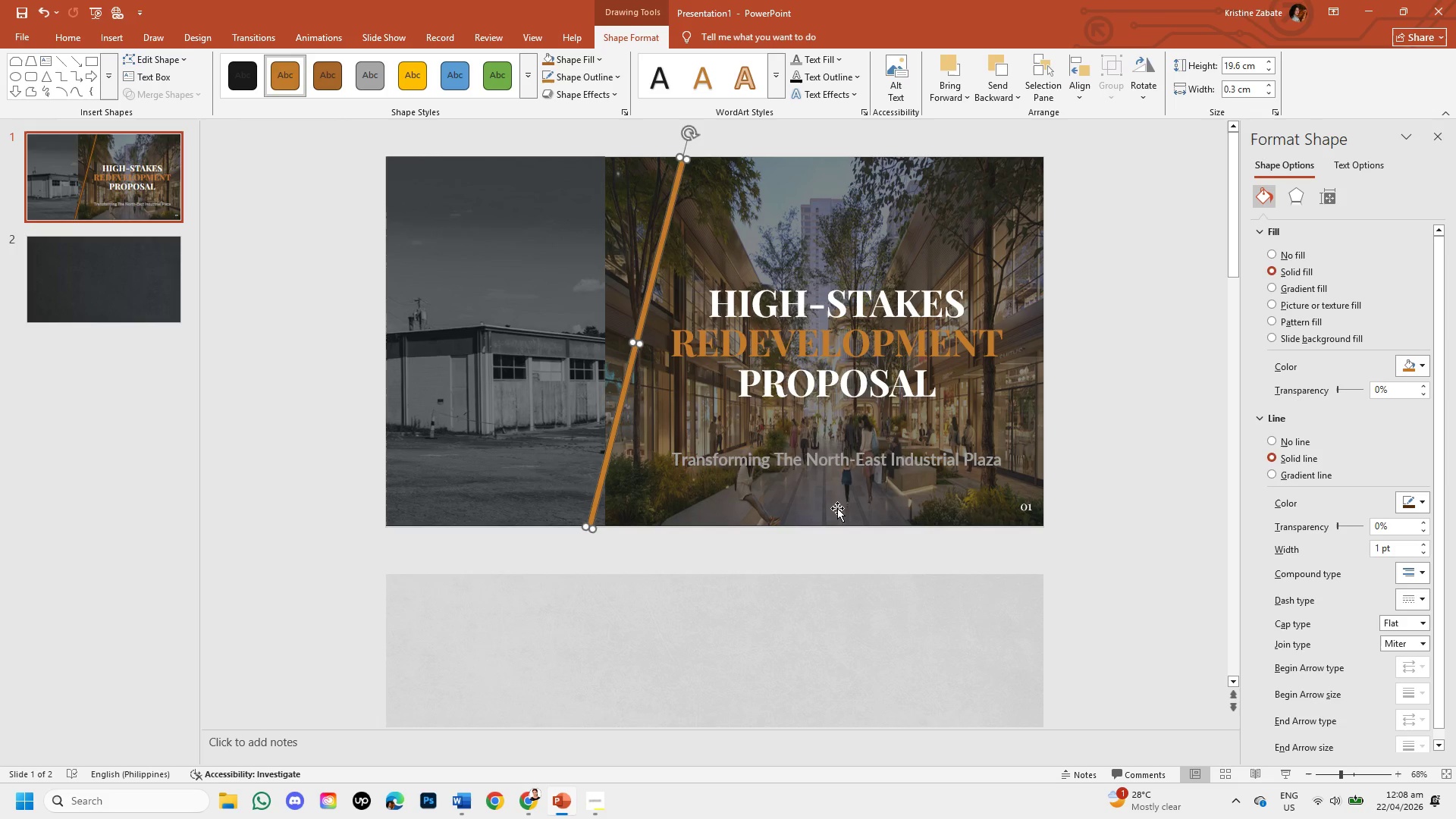 
wait(9.06)
 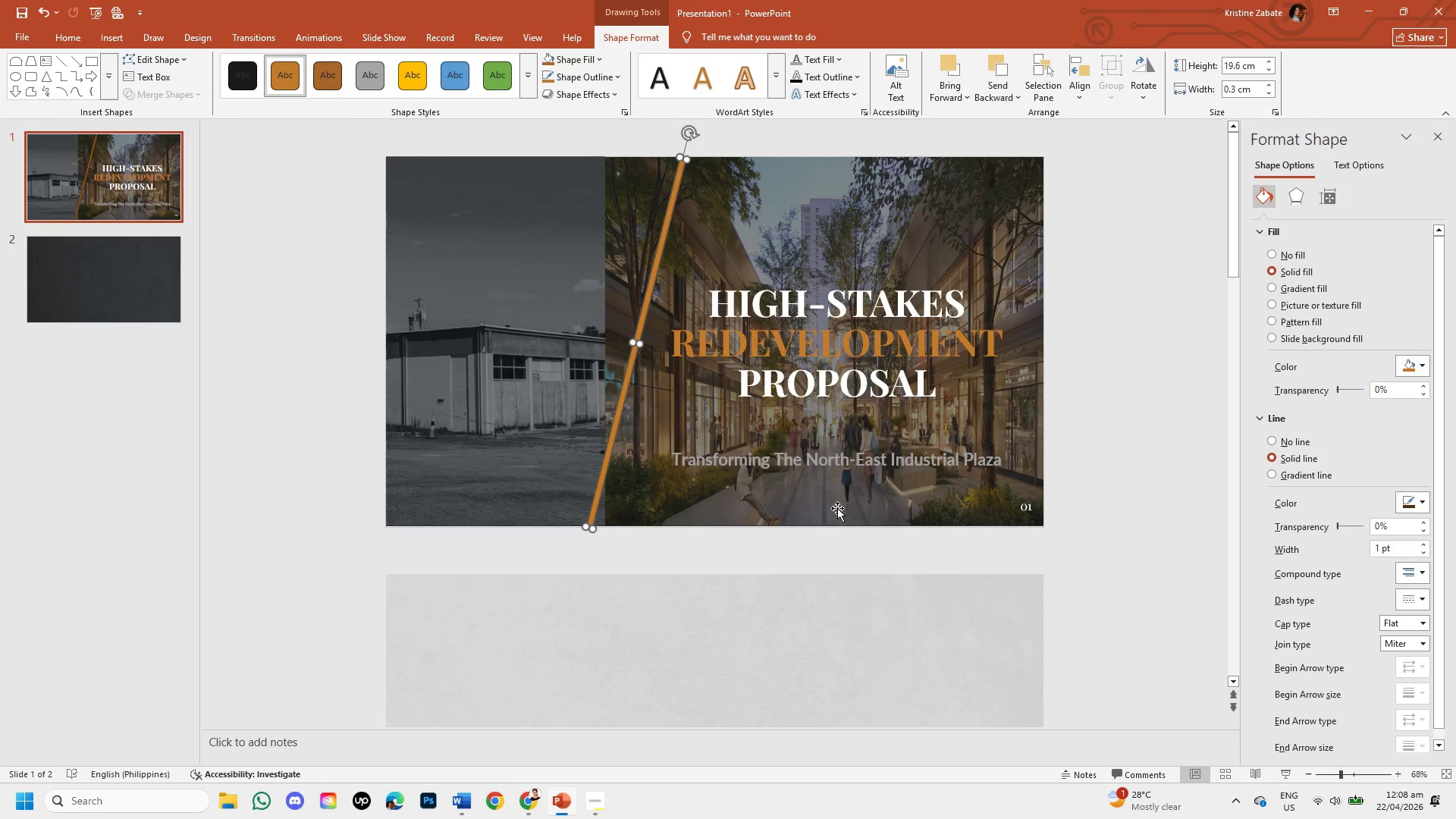 
double_click([1420, 545])
 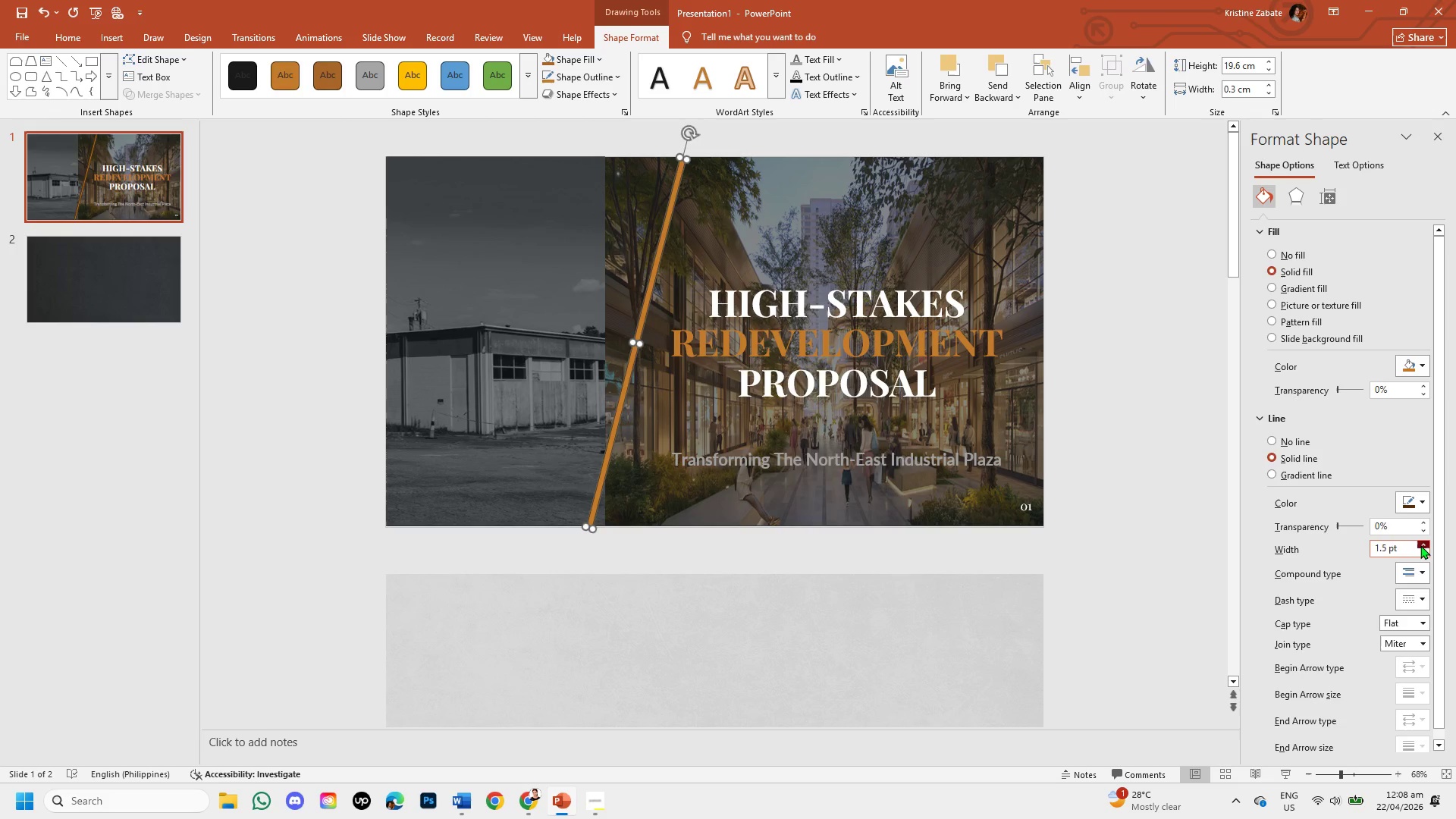 
triple_click([1420, 545])
 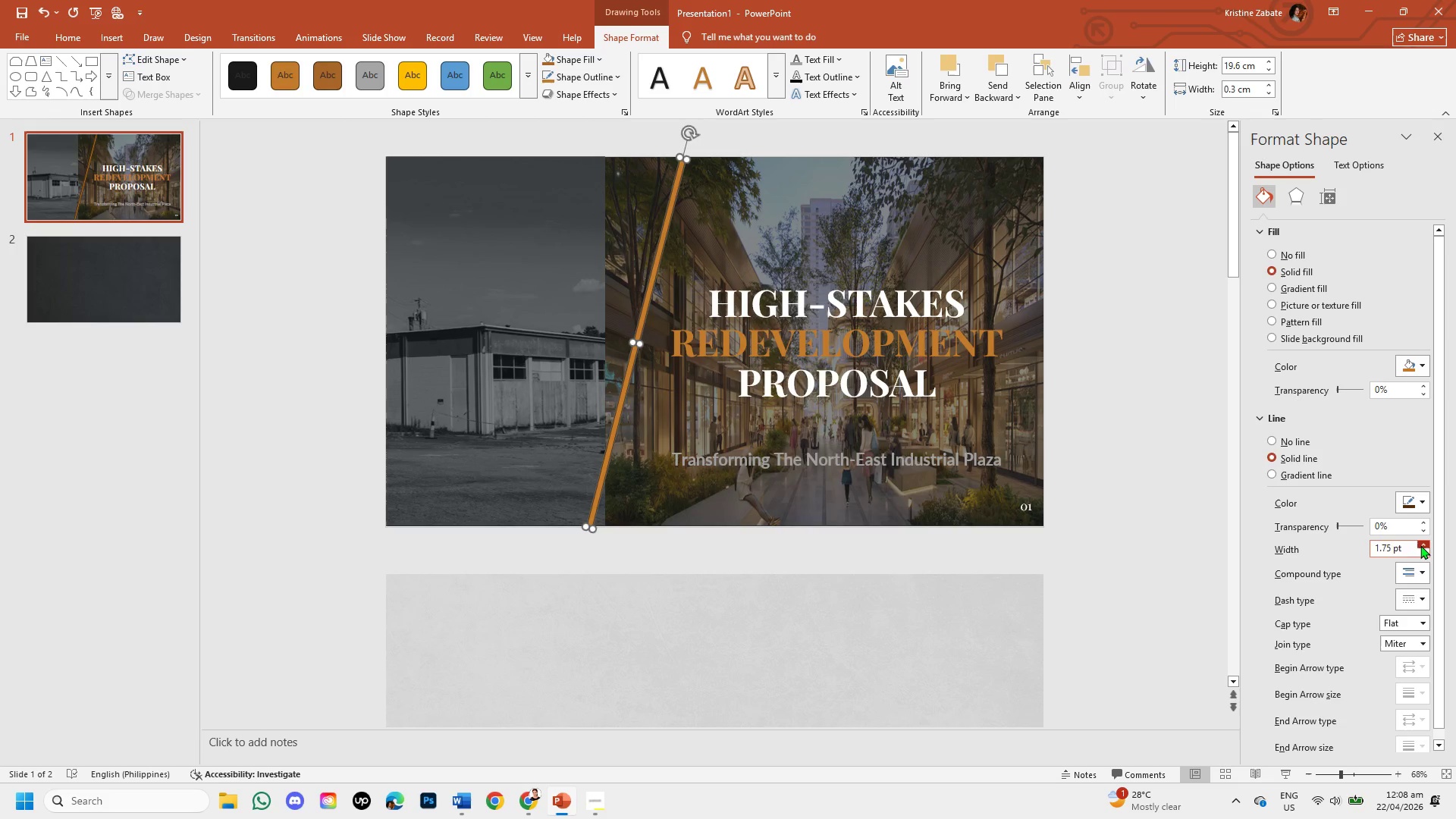 
triple_click([1420, 545])
 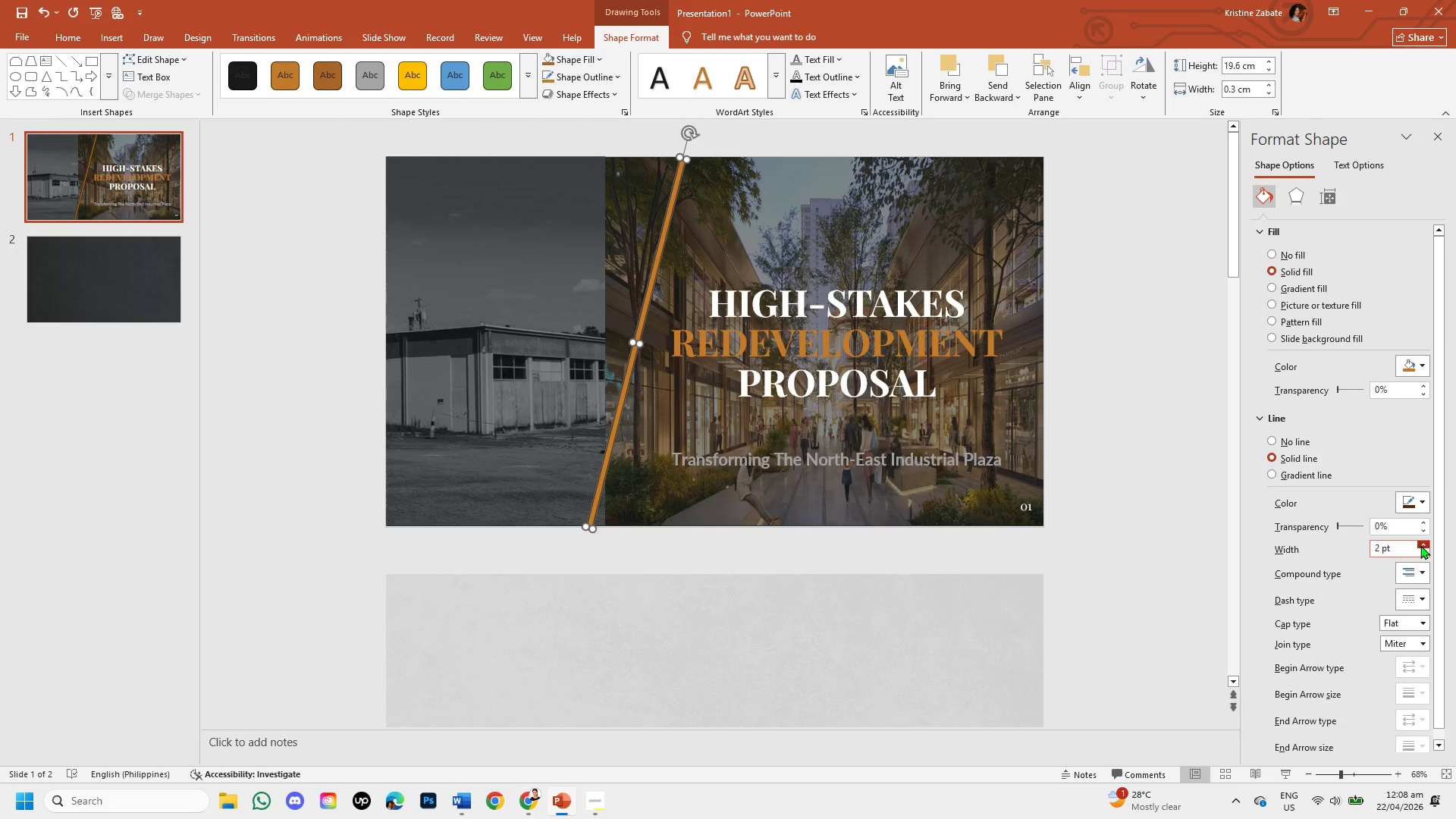 
triple_click([1420, 545])
 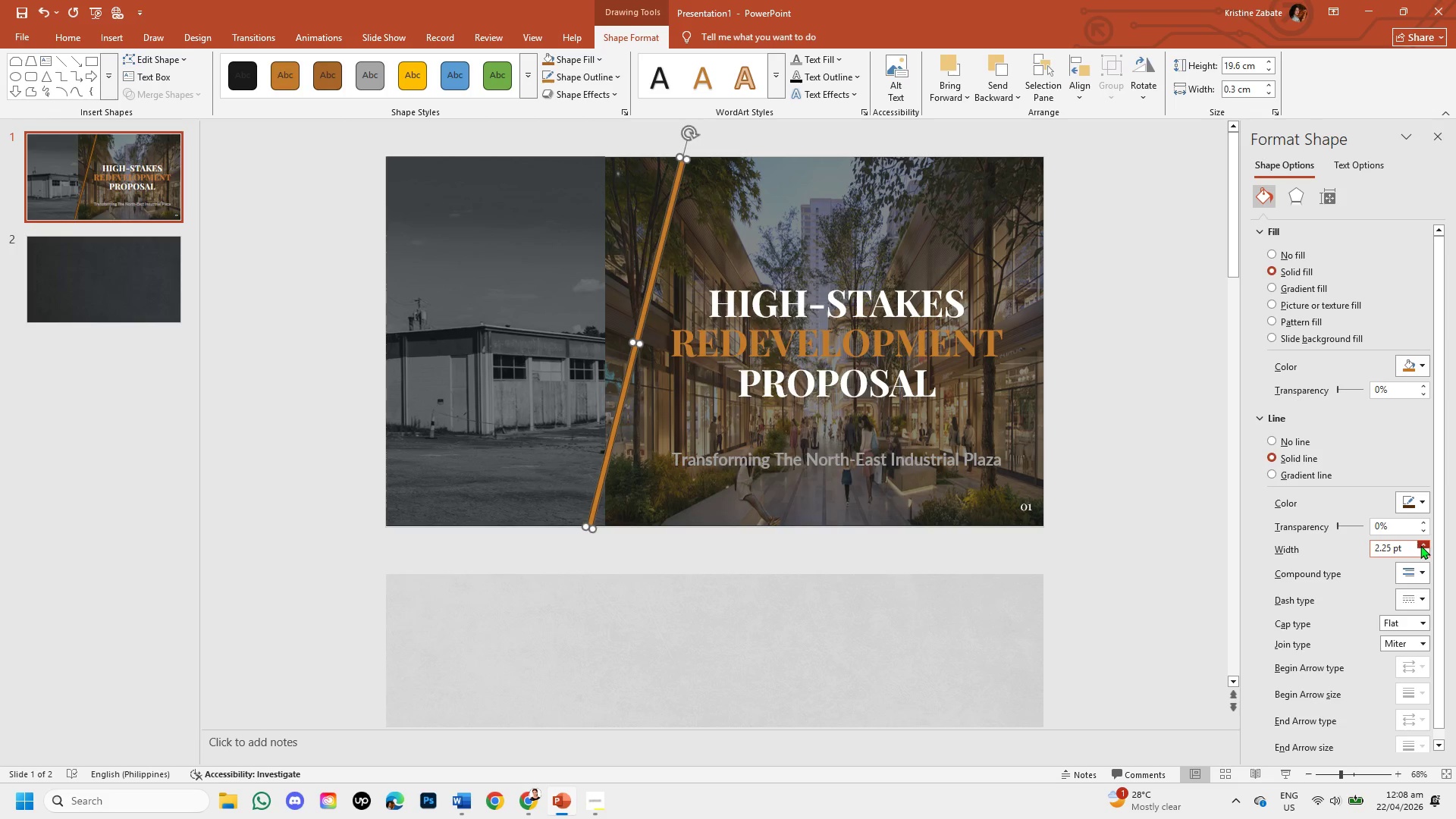 
triple_click([1420, 545])
 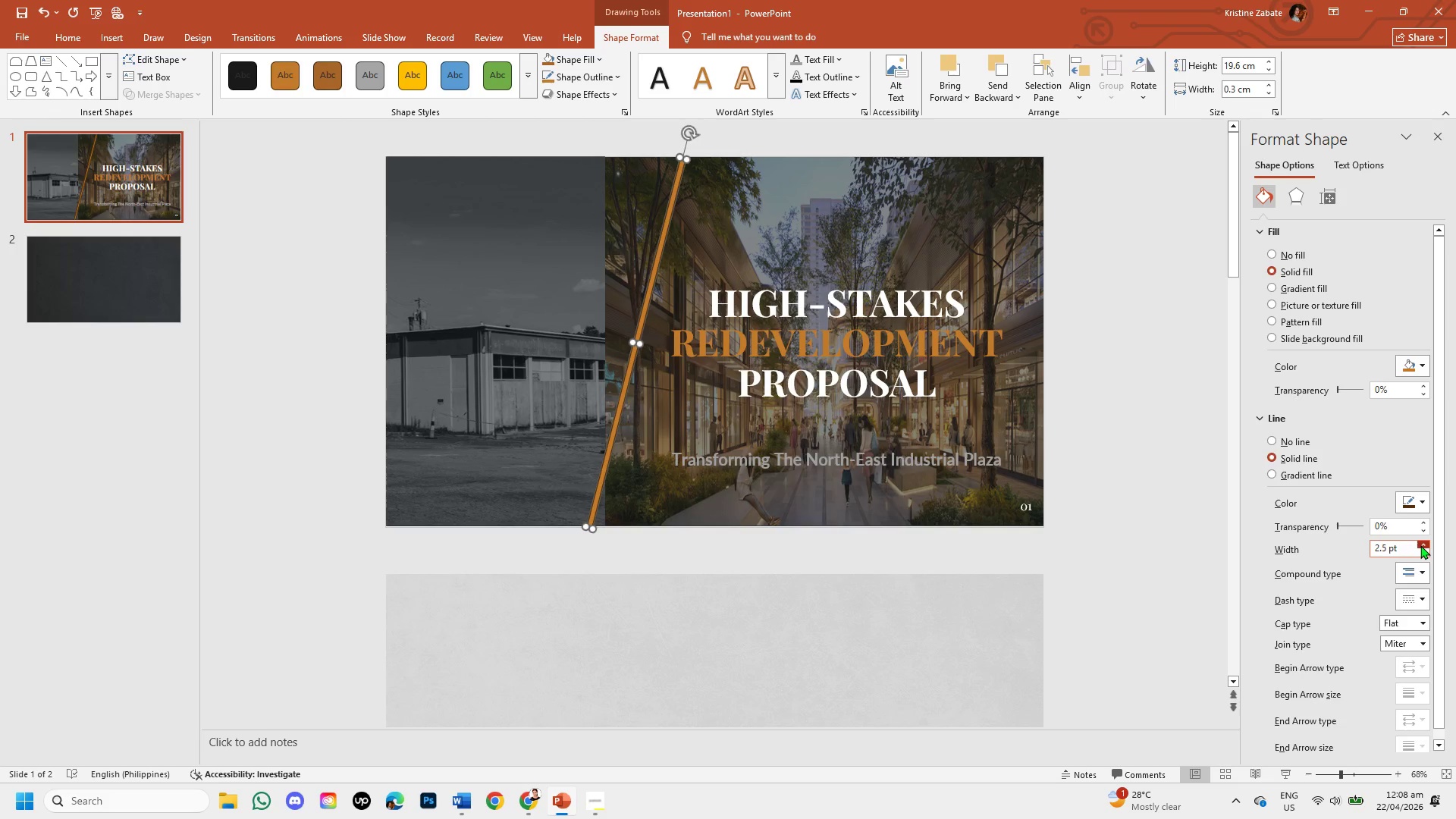 
triple_click([1420, 545])
 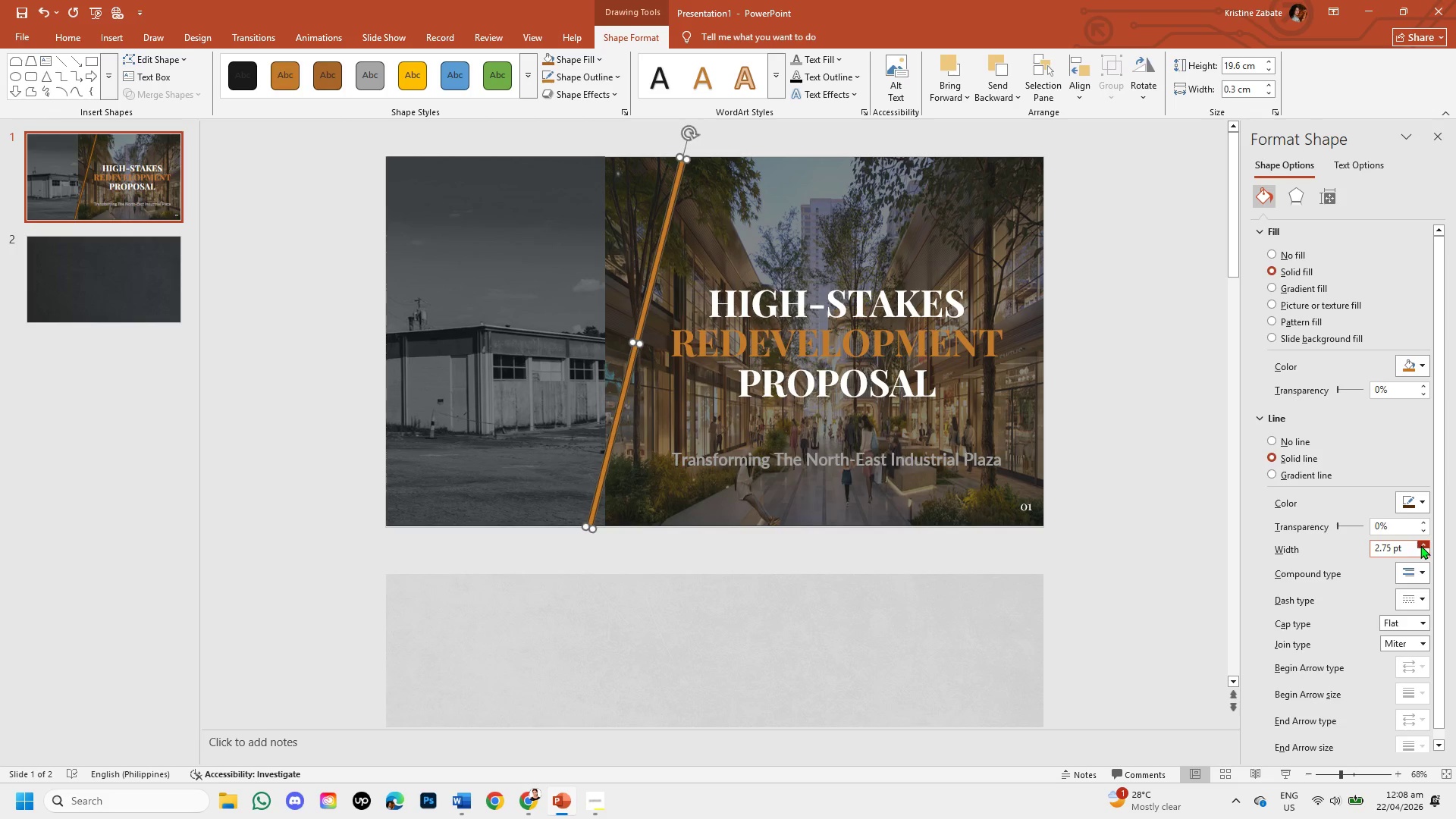 
triple_click([1420, 545])
 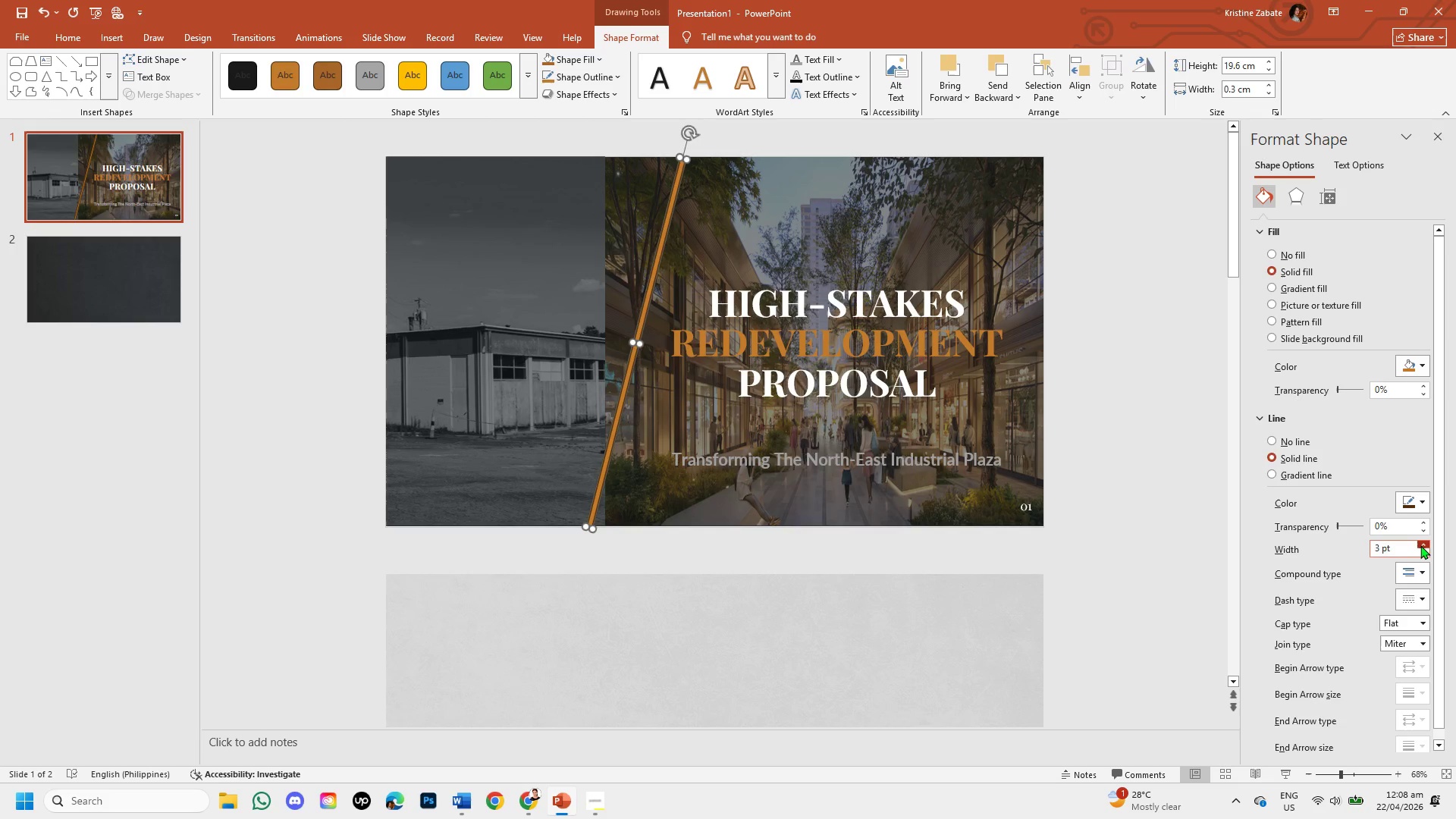 
triple_click([1420, 545])
 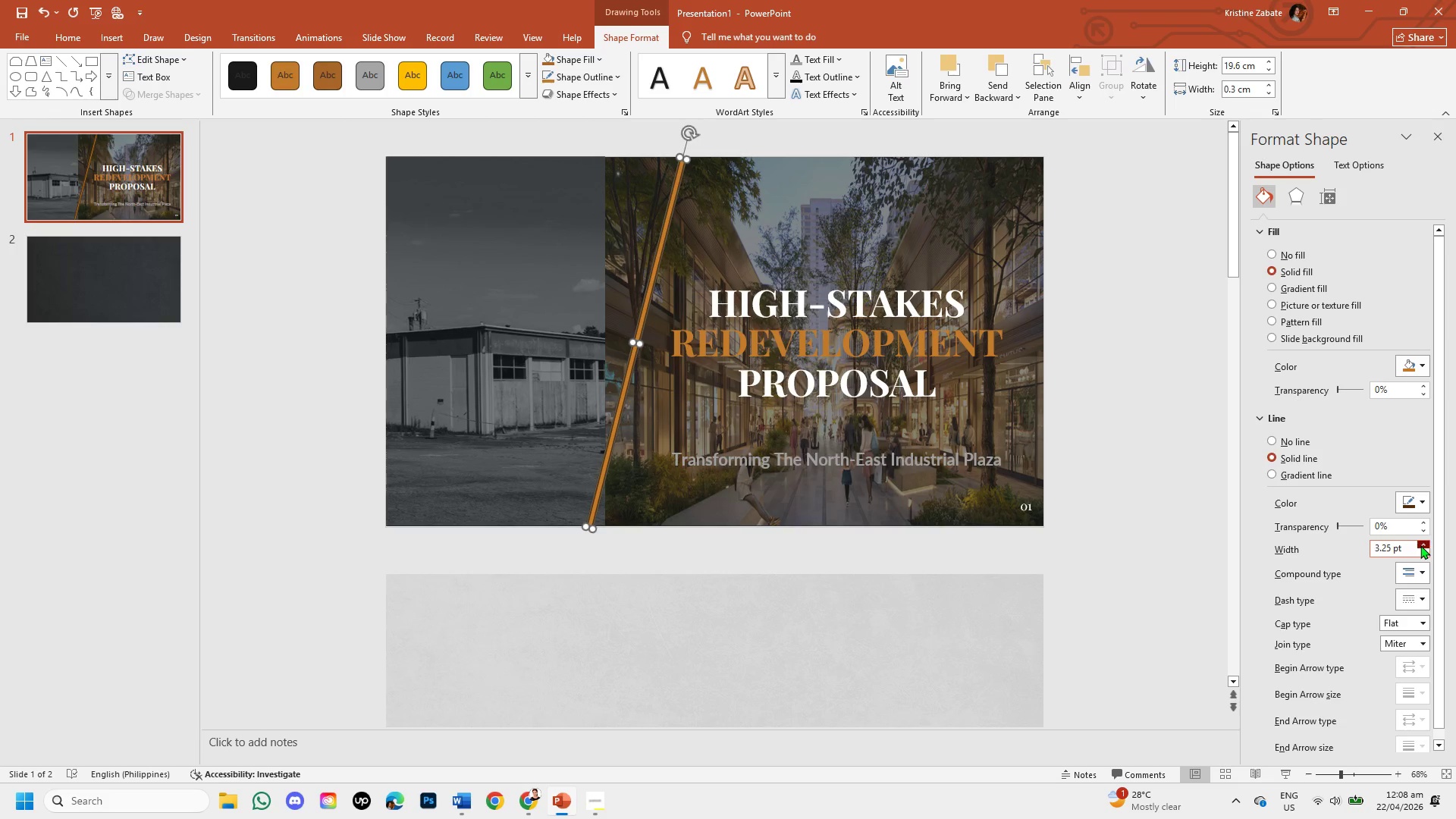 
triple_click([1420, 545])
 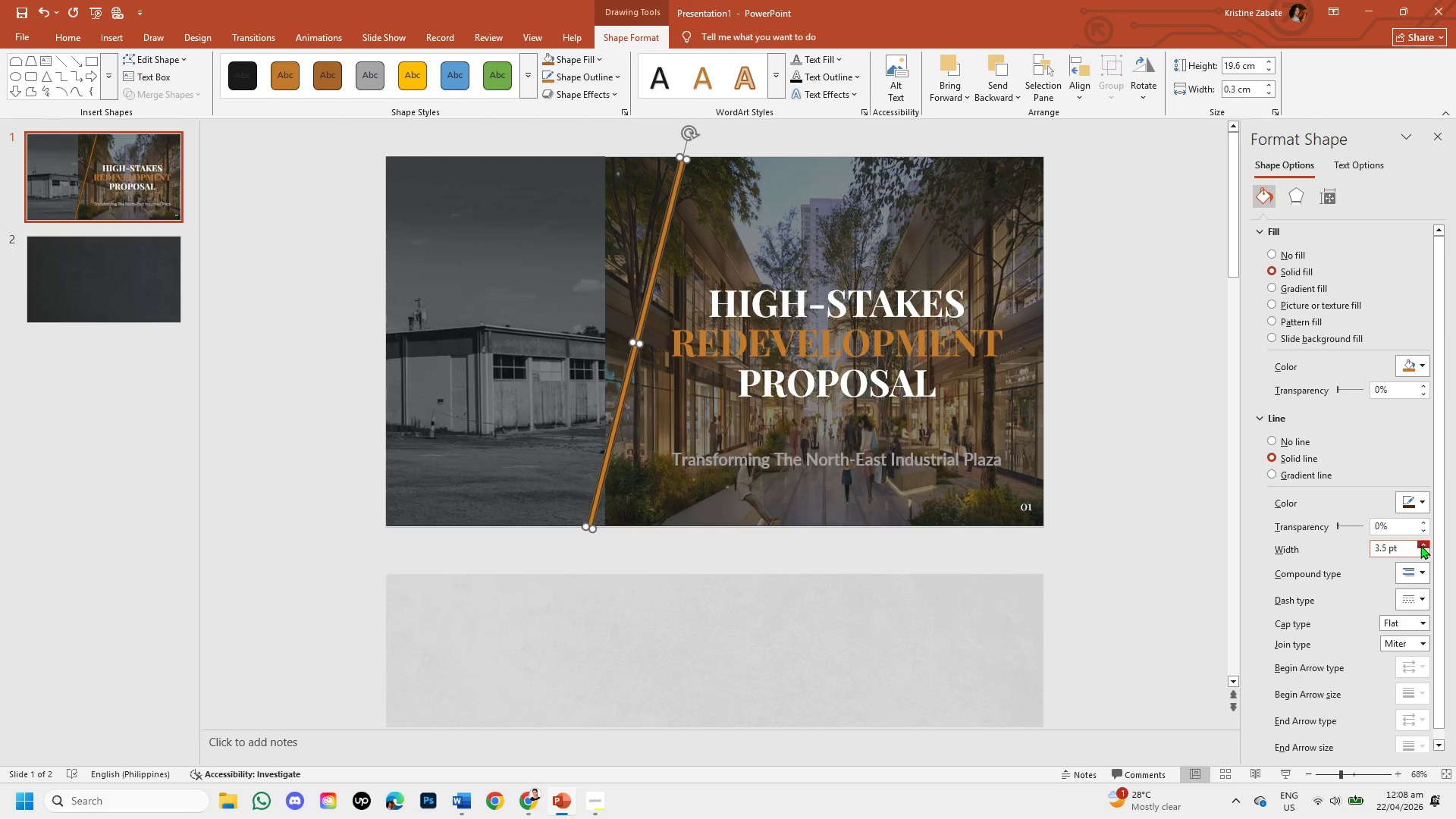 
triple_click([1420, 545])
 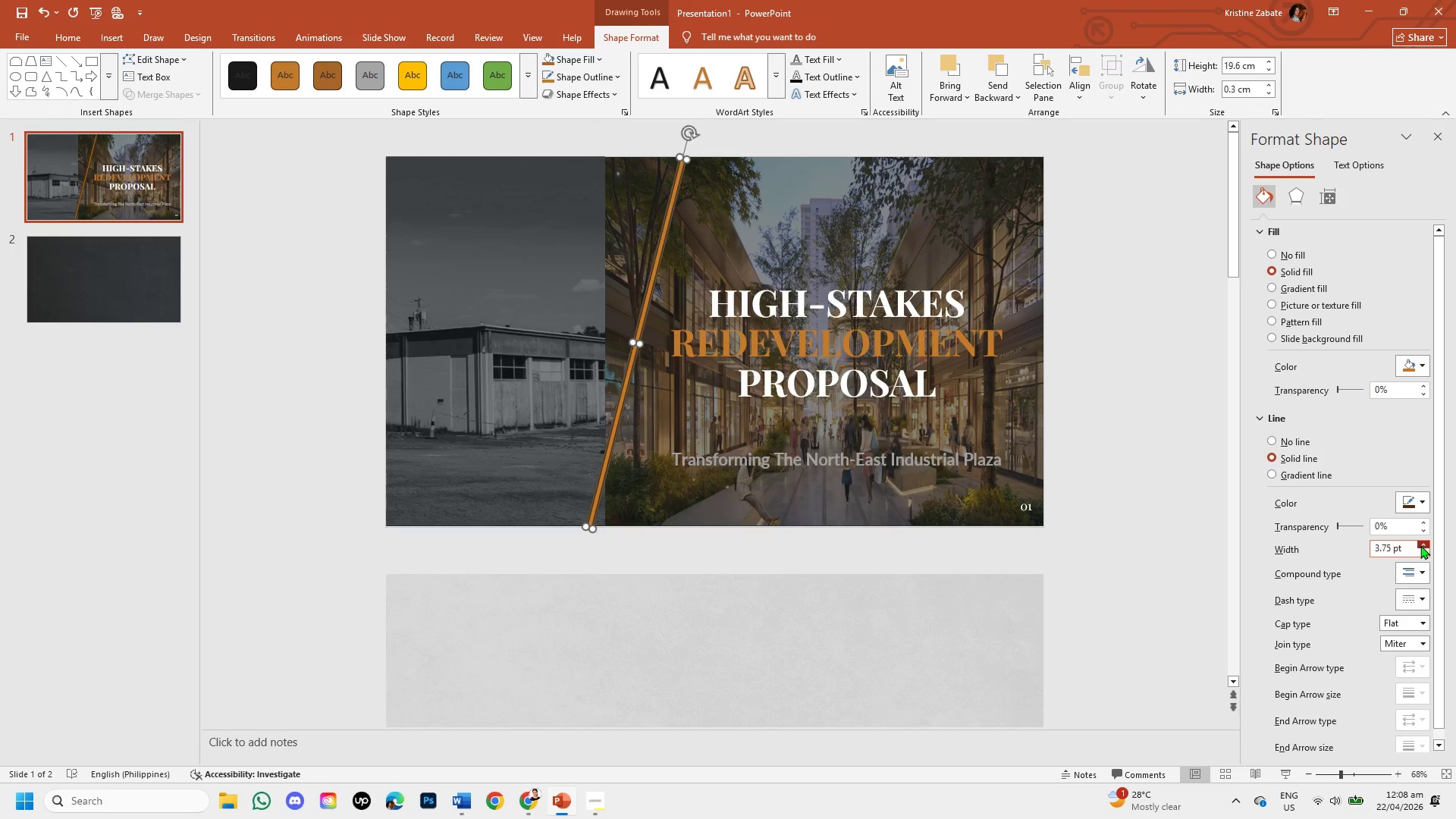 
triple_click([1420, 545])
 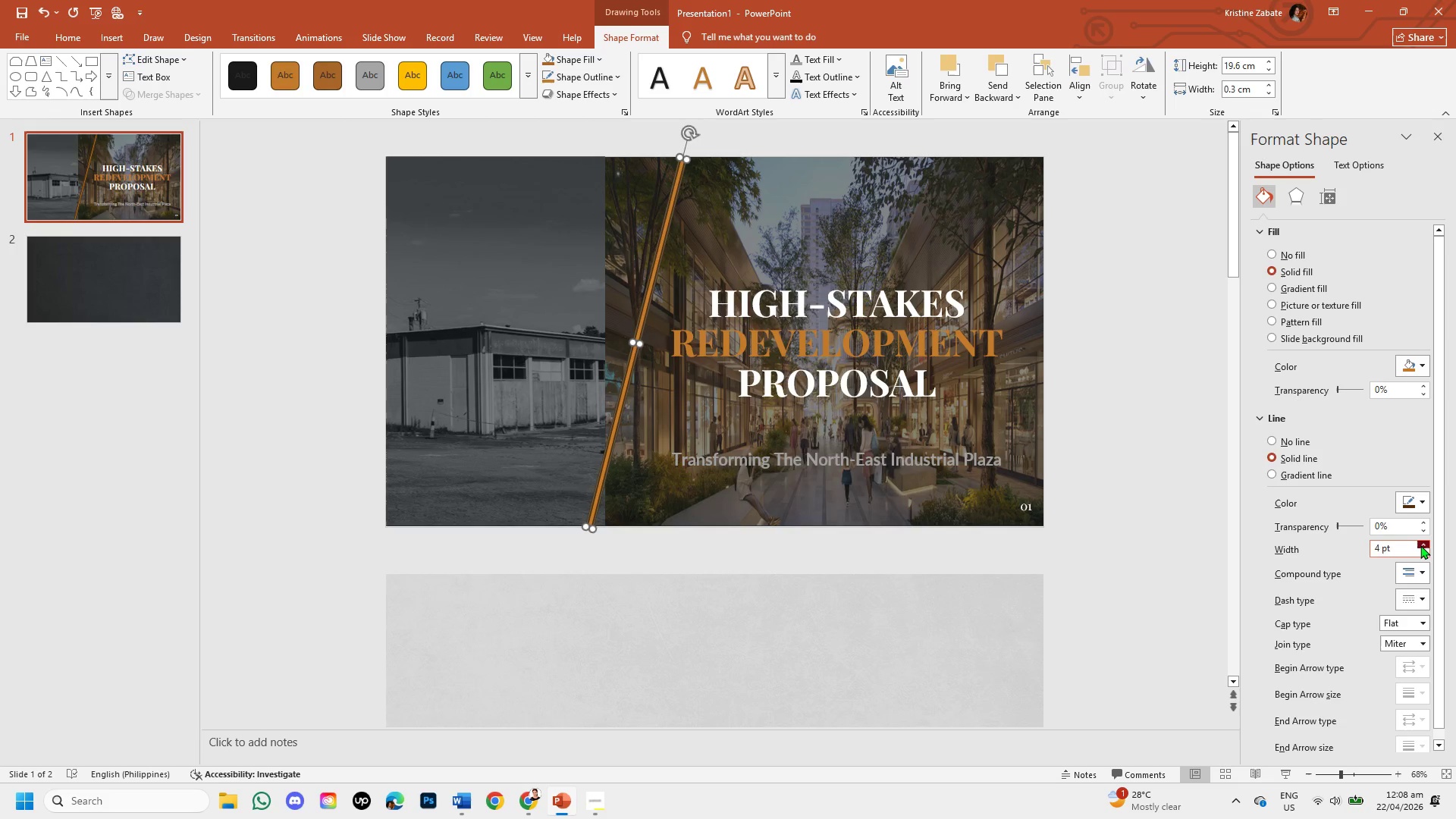 
triple_click([1420, 545])
 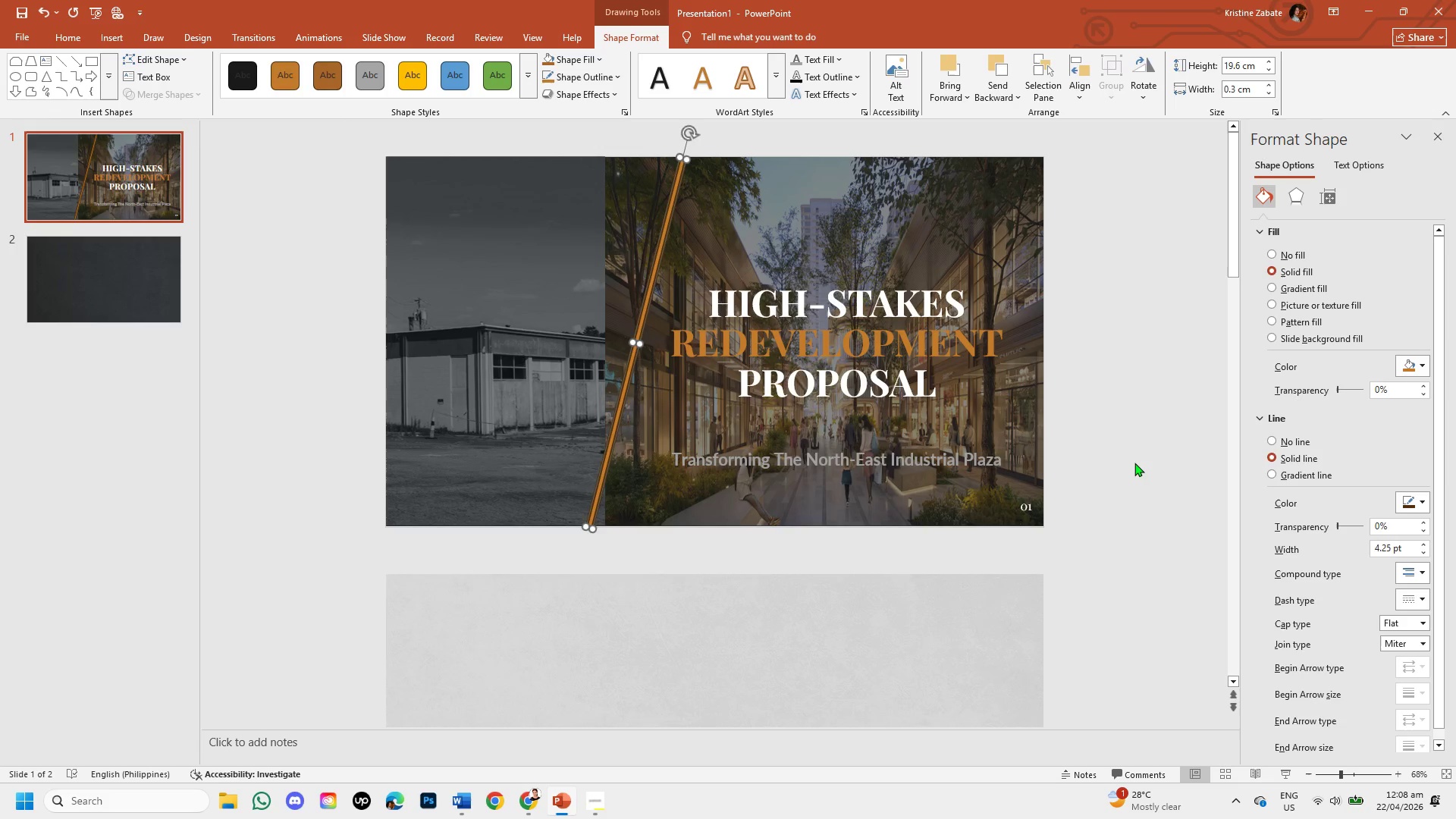 
left_click([1131, 461])
 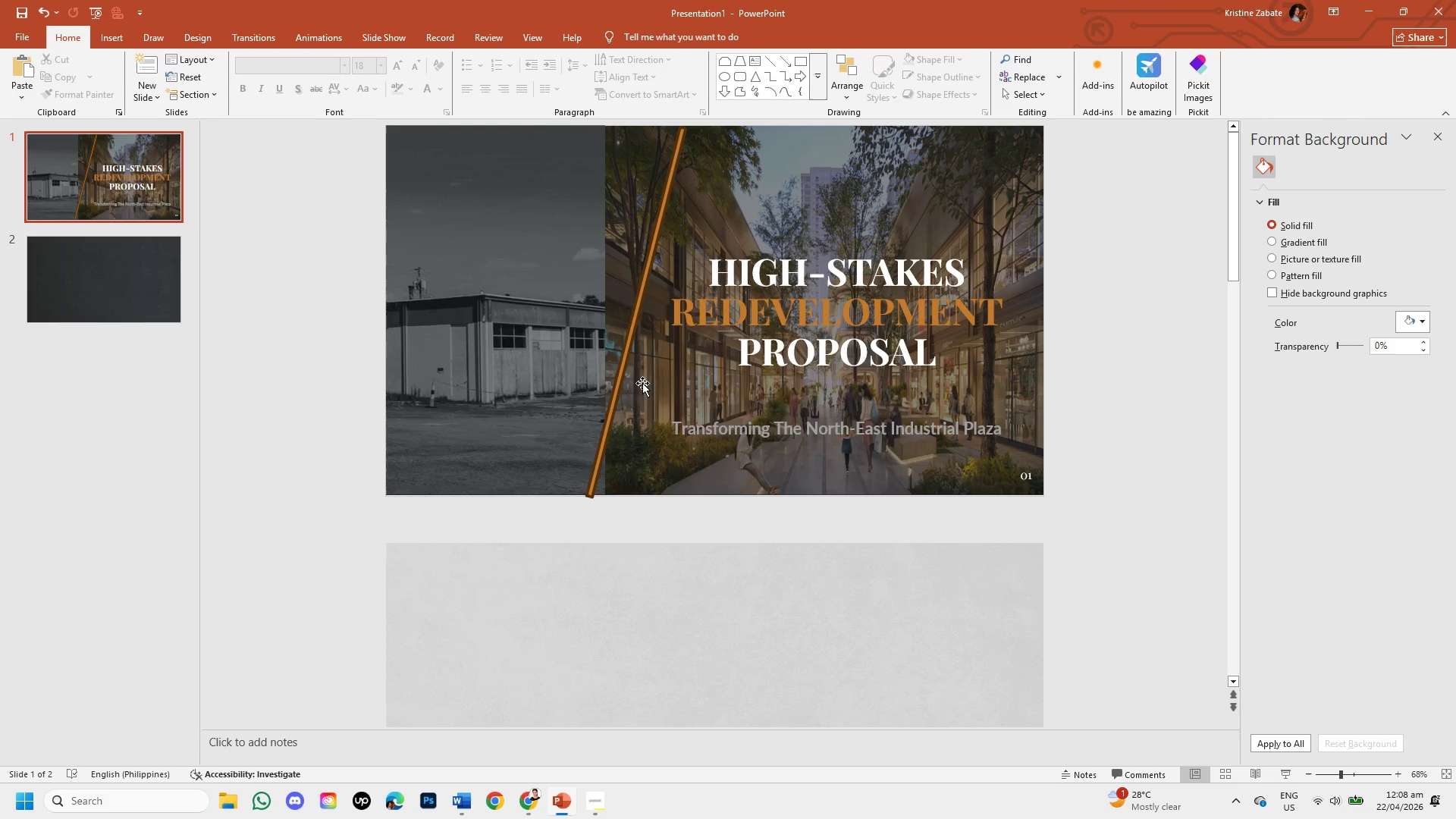 
left_click([624, 353])
 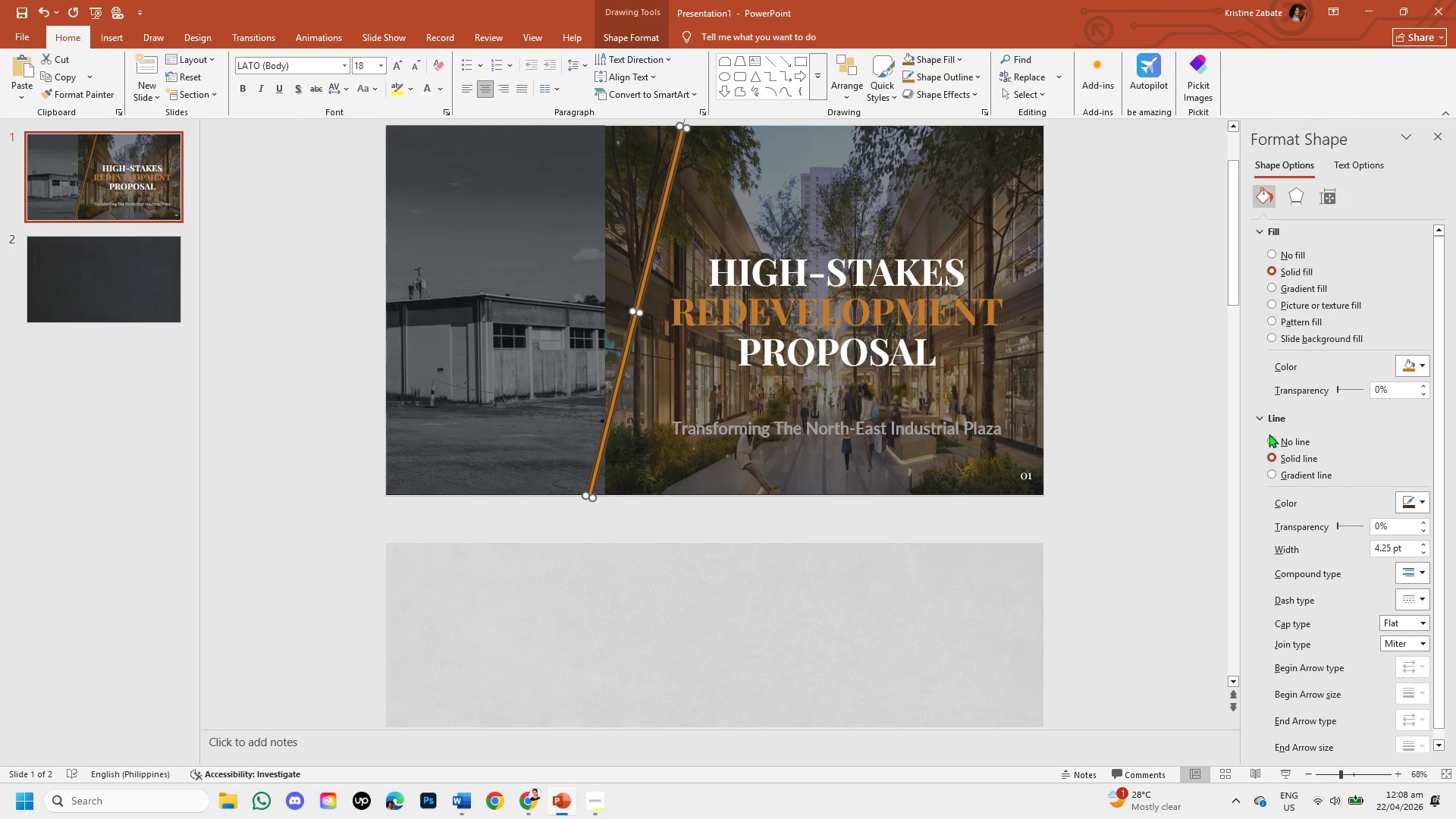 
left_click([1272, 438])
 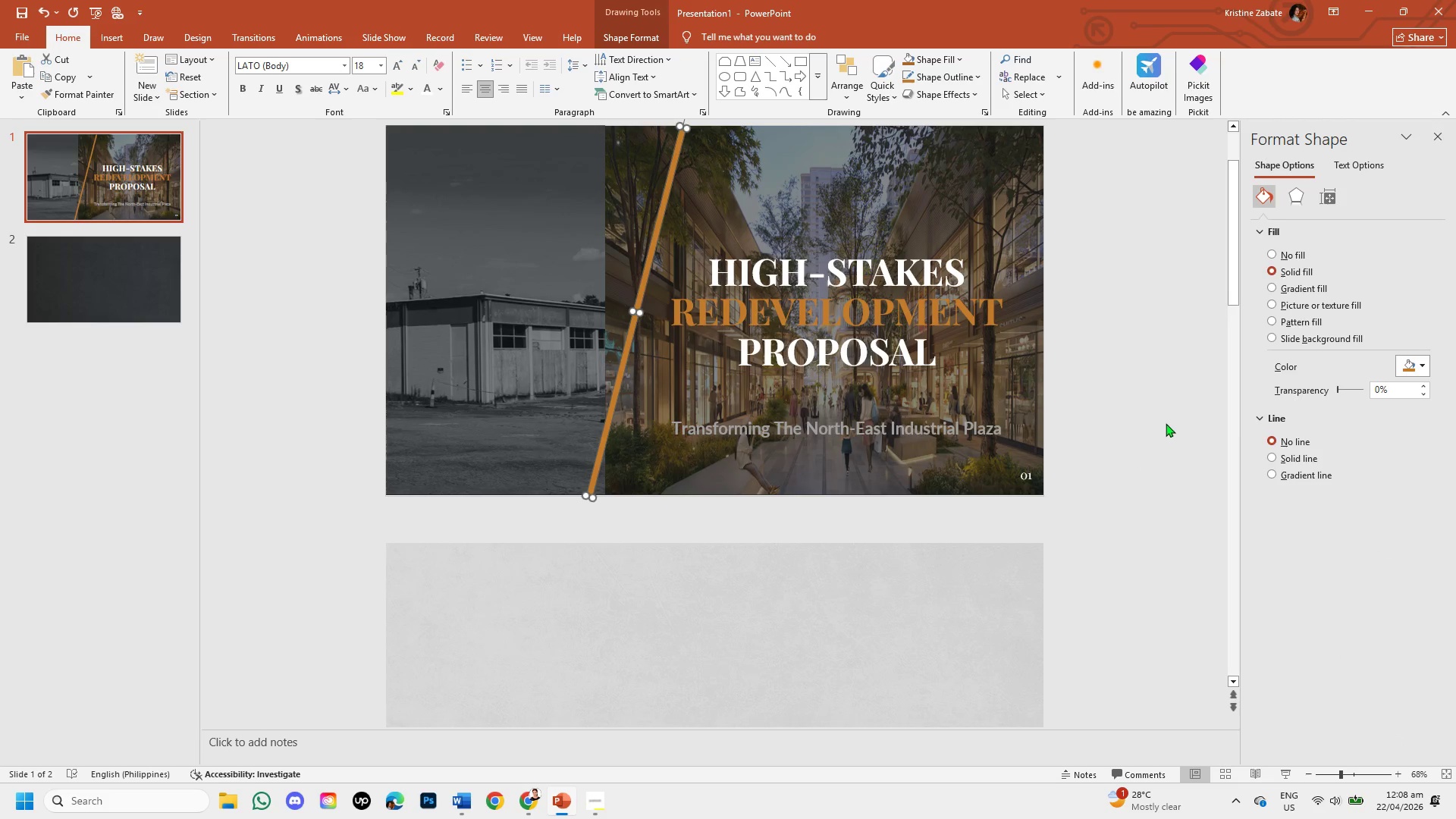 
left_click([1166, 423])
 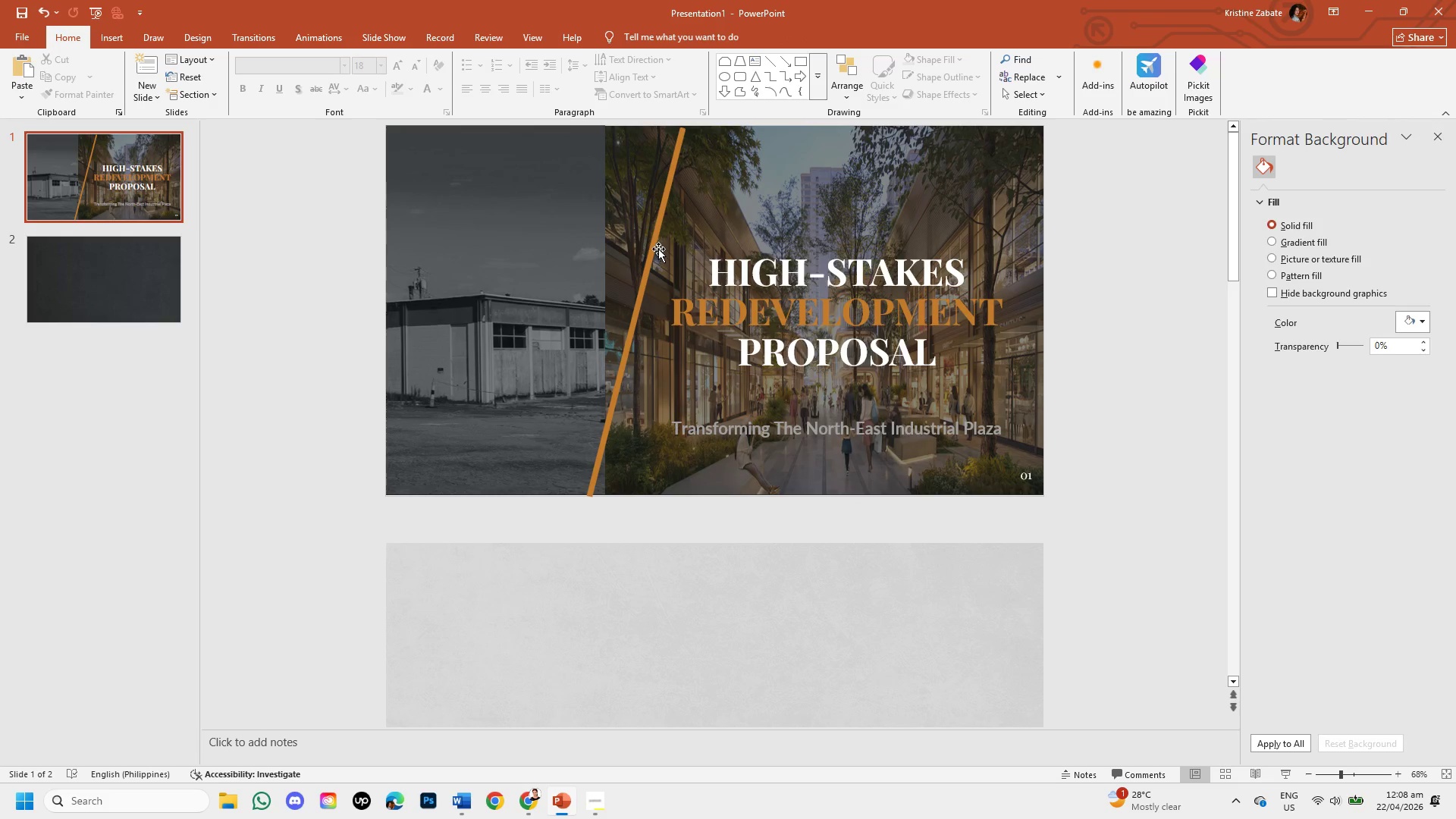 
left_click([653, 244])
 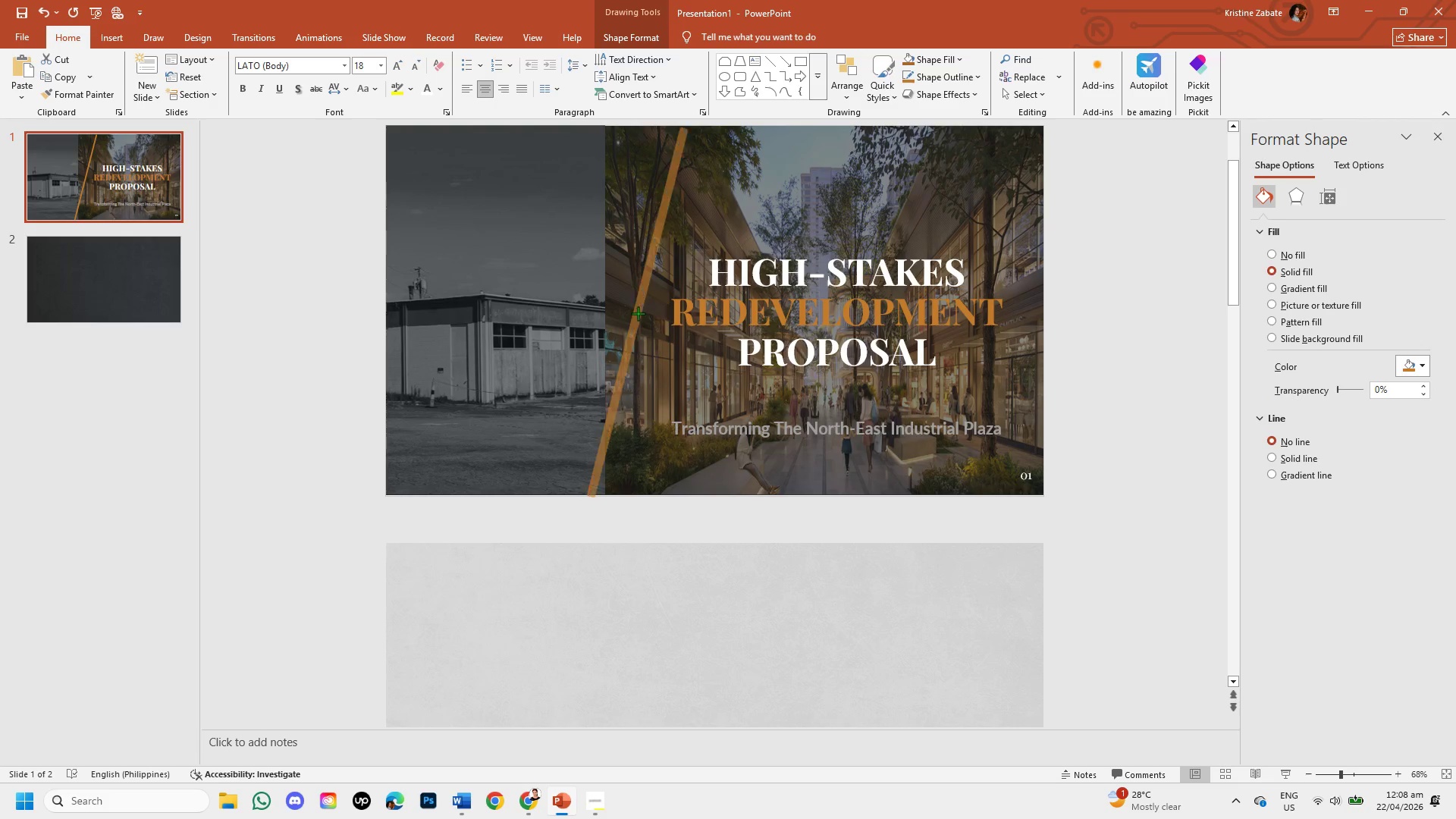 
wait(11.05)
 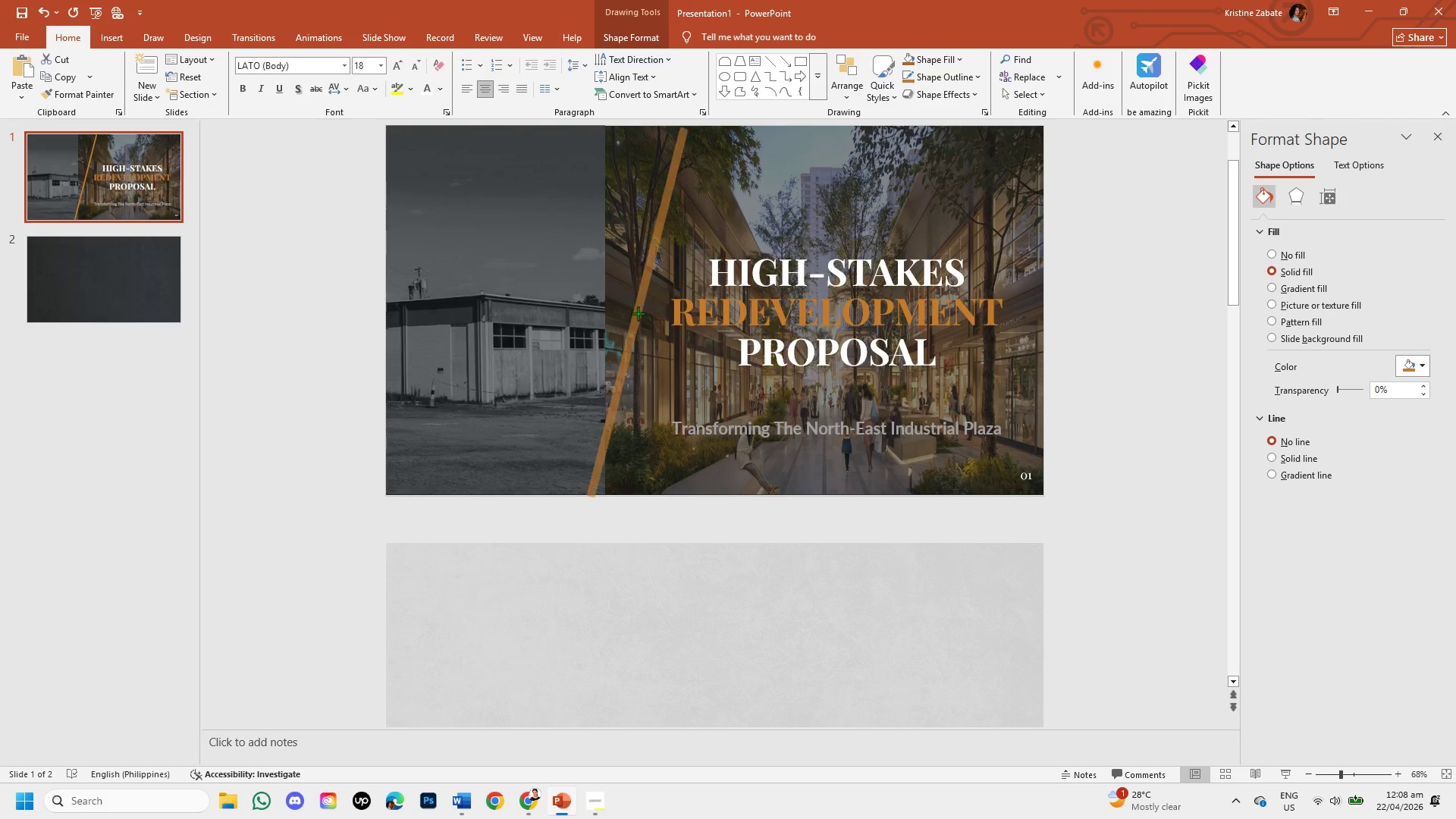 
left_click_drag(start_coordinate=[648, 269], to_coordinate=[657, 271])
 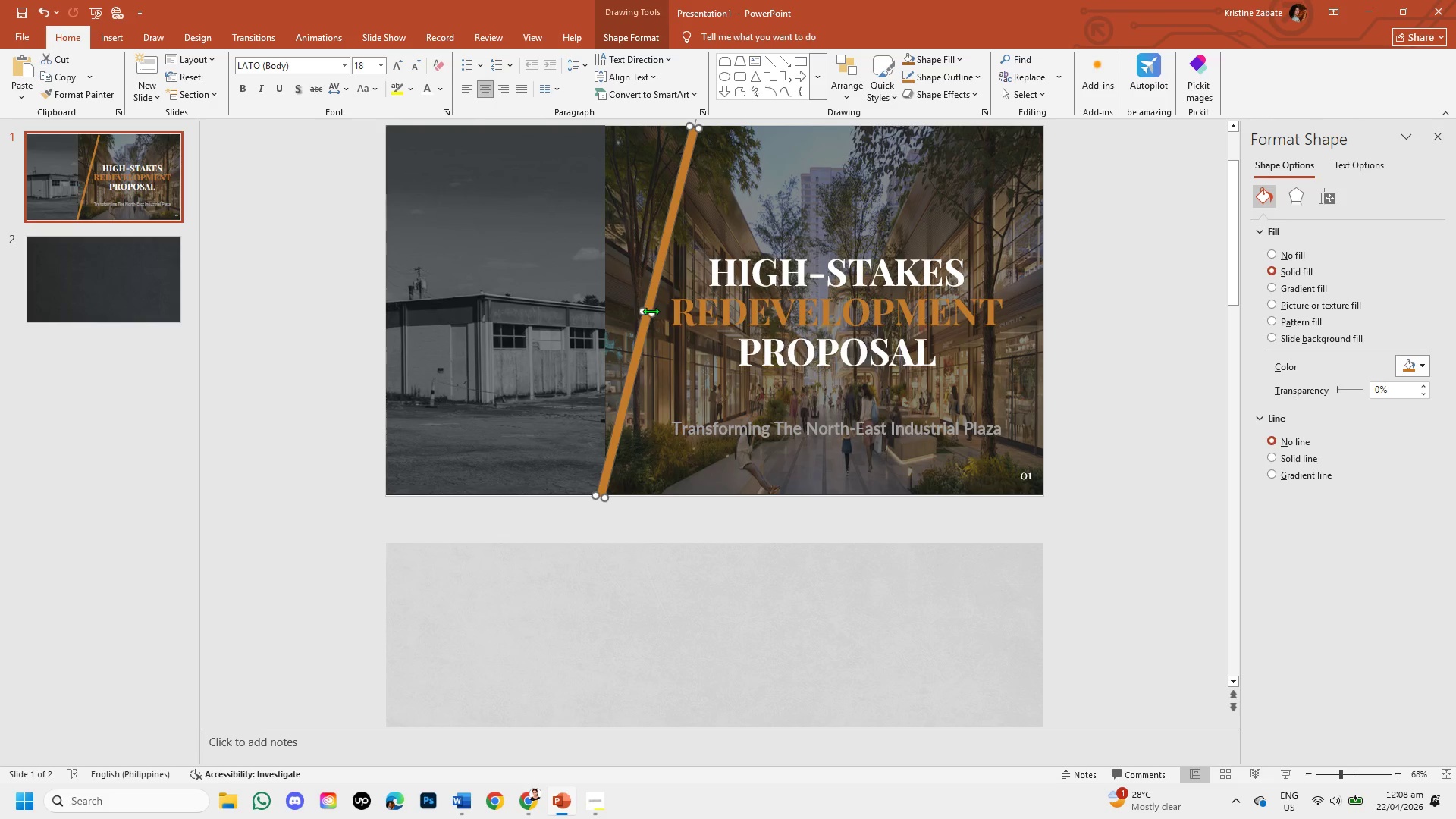 
left_click_drag(start_coordinate=[651, 311], to_coordinate=[645, 310])
 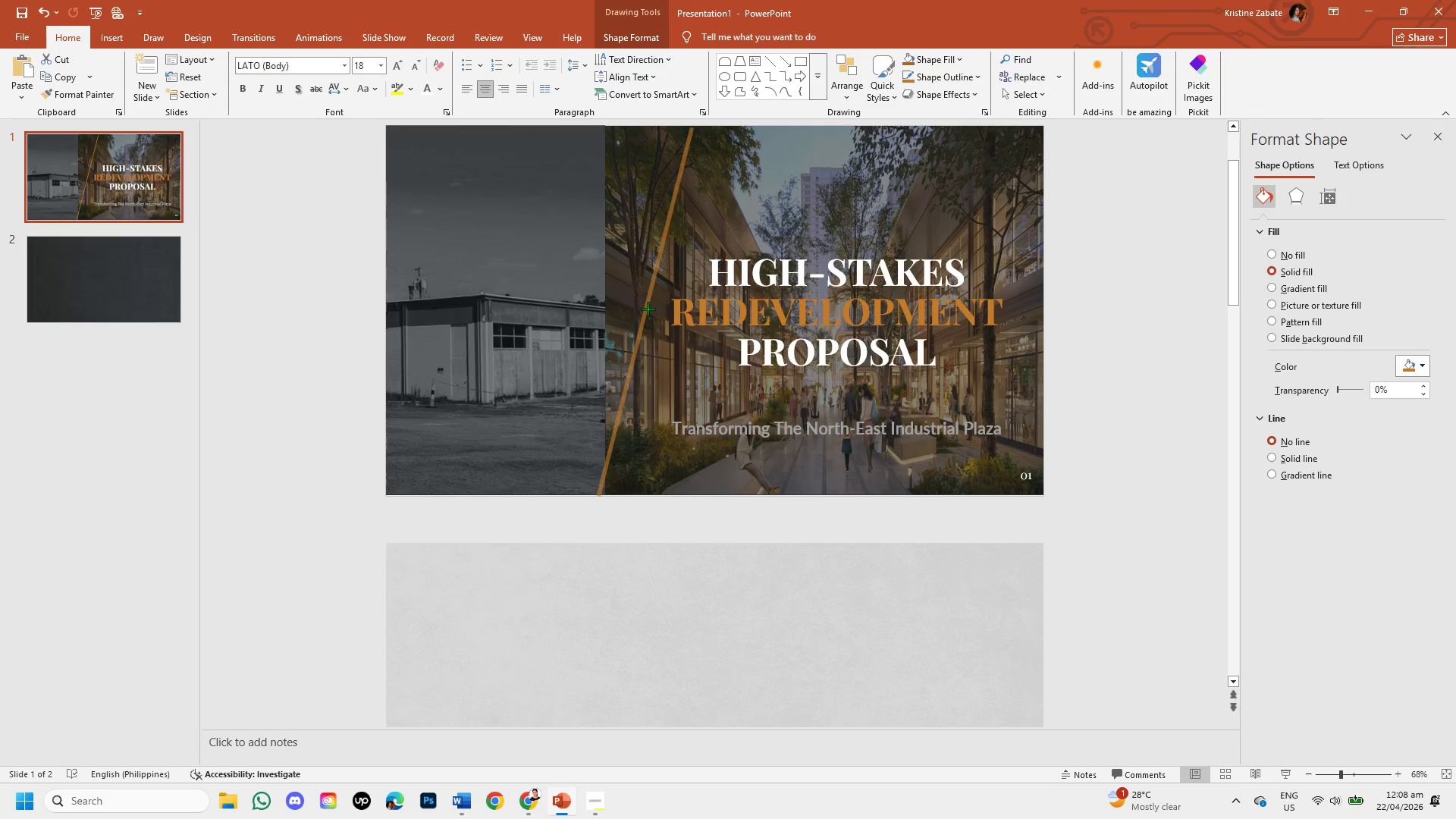 
left_click([1077, 314])
 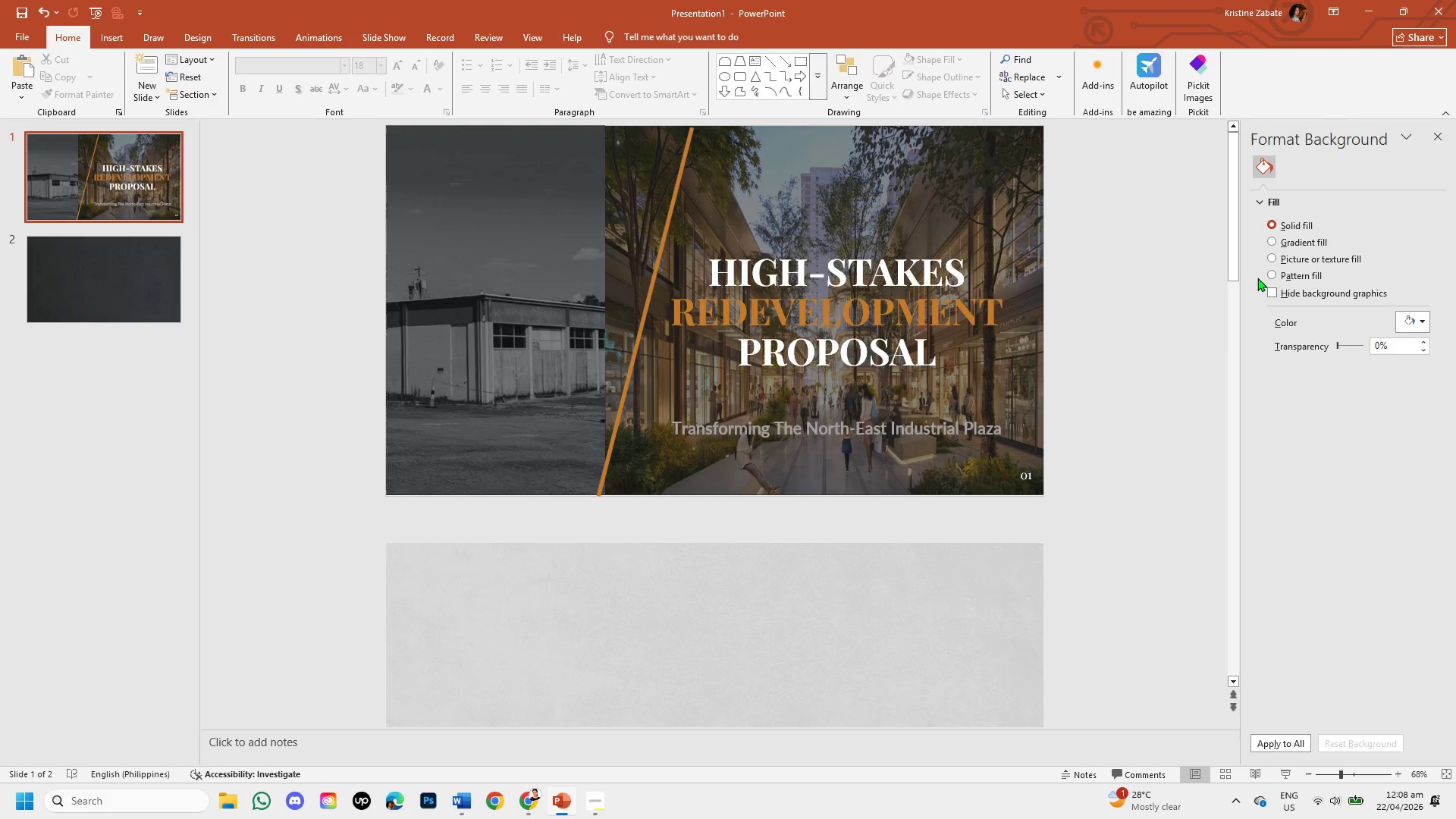 
left_click_drag(start_coordinate=[1237, 265], to_coordinate=[1232, 251])
 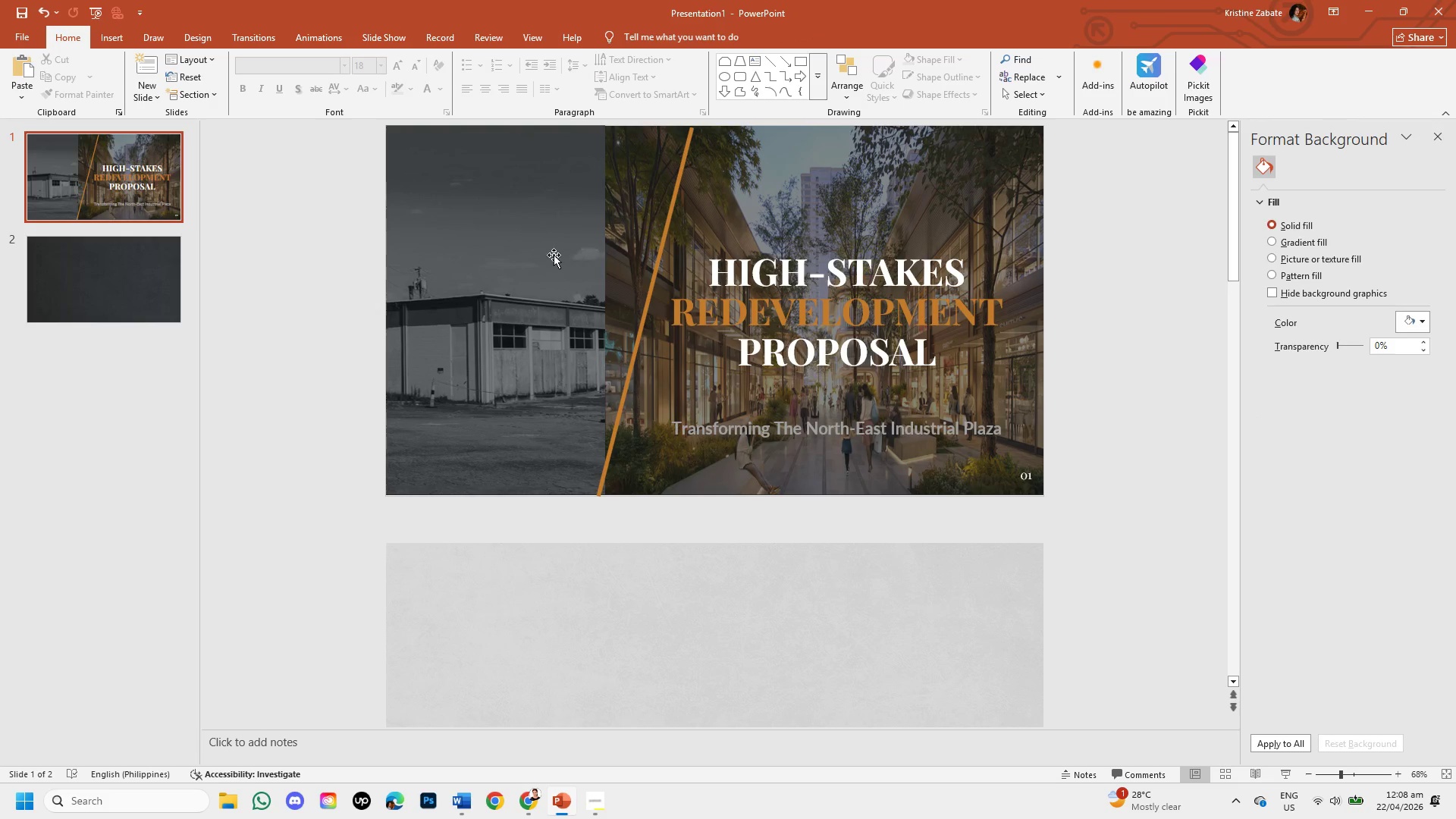 
left_click([554, 255])
 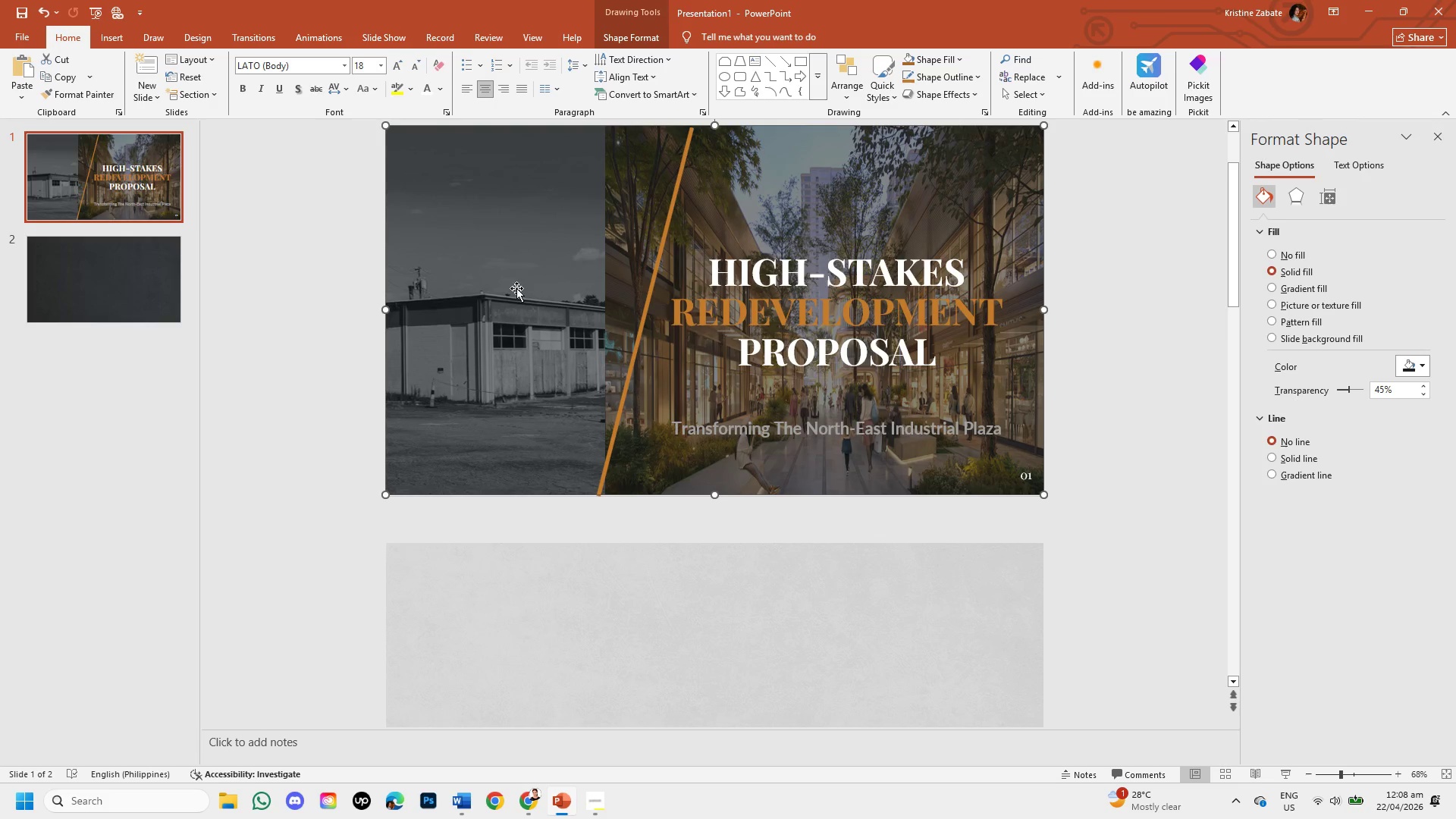 
left_click_drag(start_coordinate=[514, 288], to_coordinate=[762, 291])
 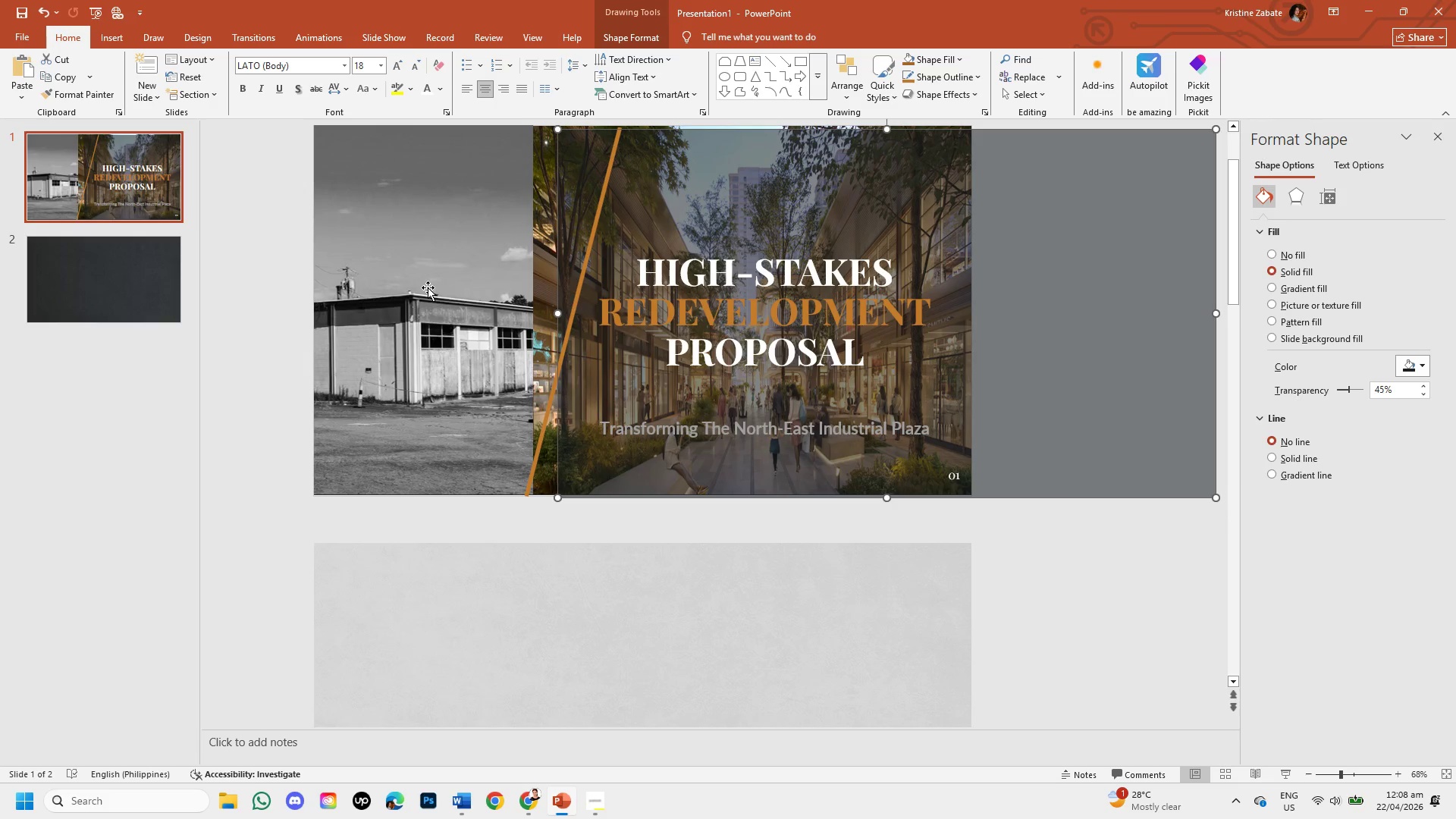 
left_click([428, 287])
 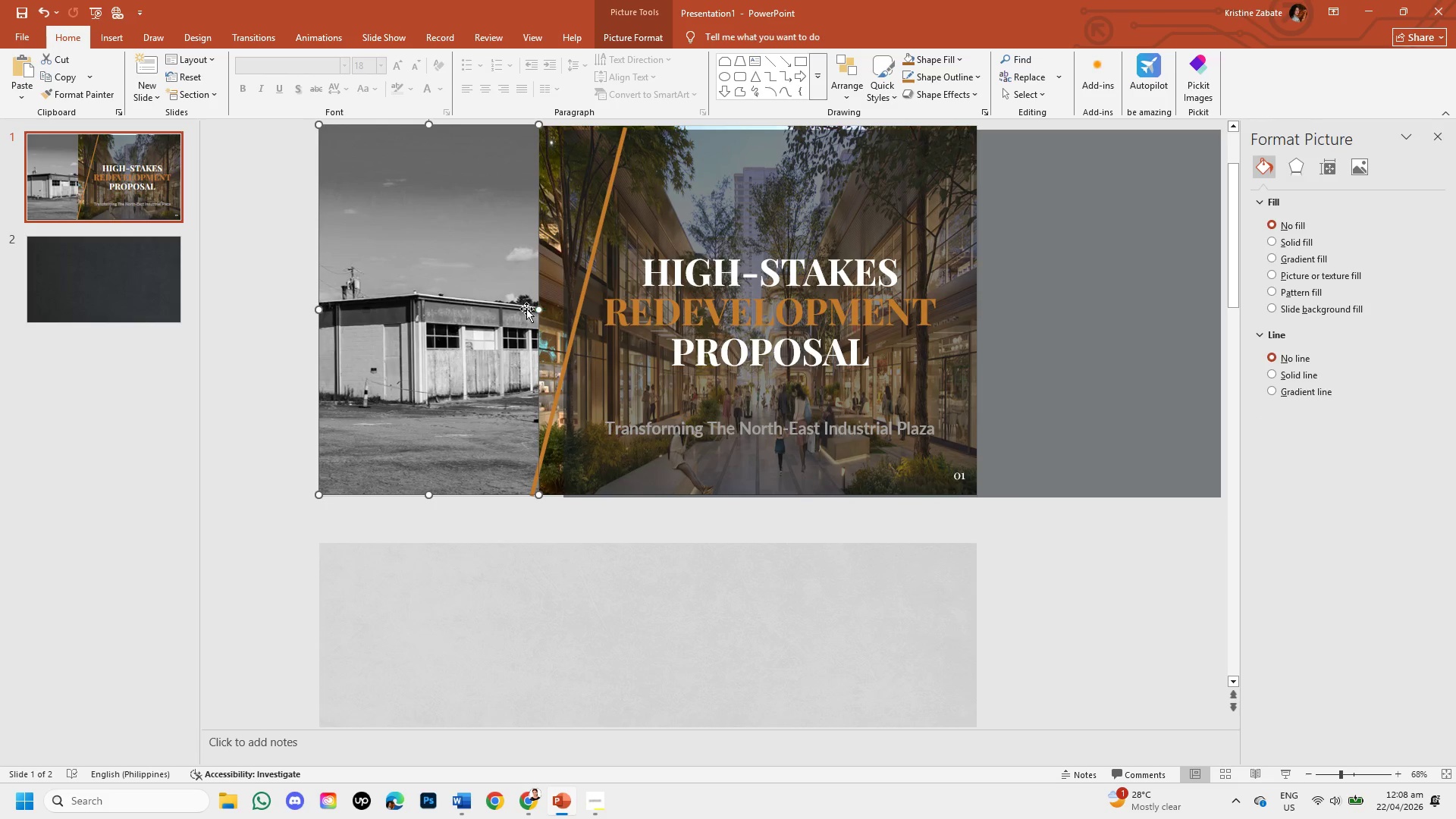 
right_click([438, 292])
 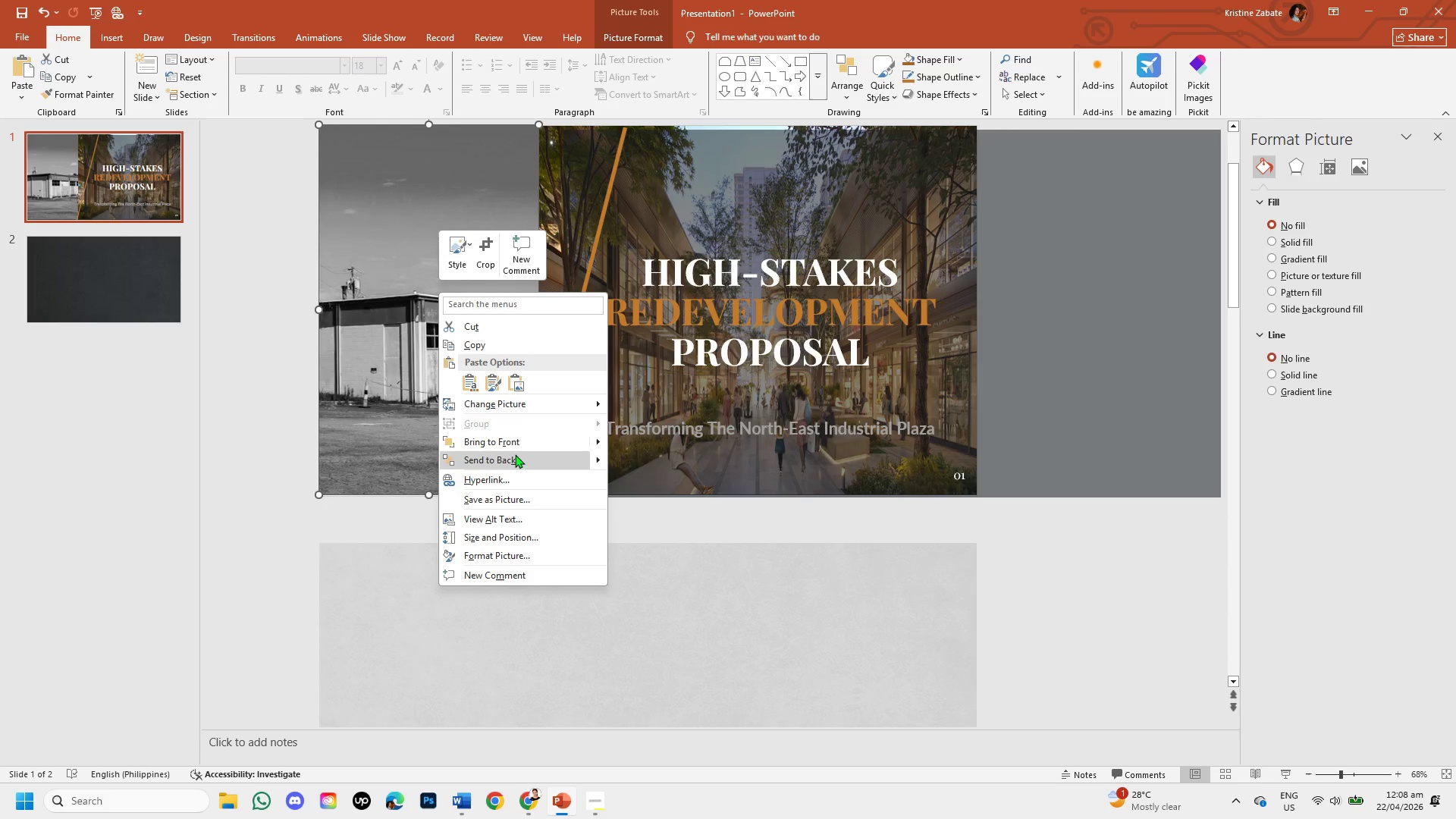 
left_click([511, 442])
 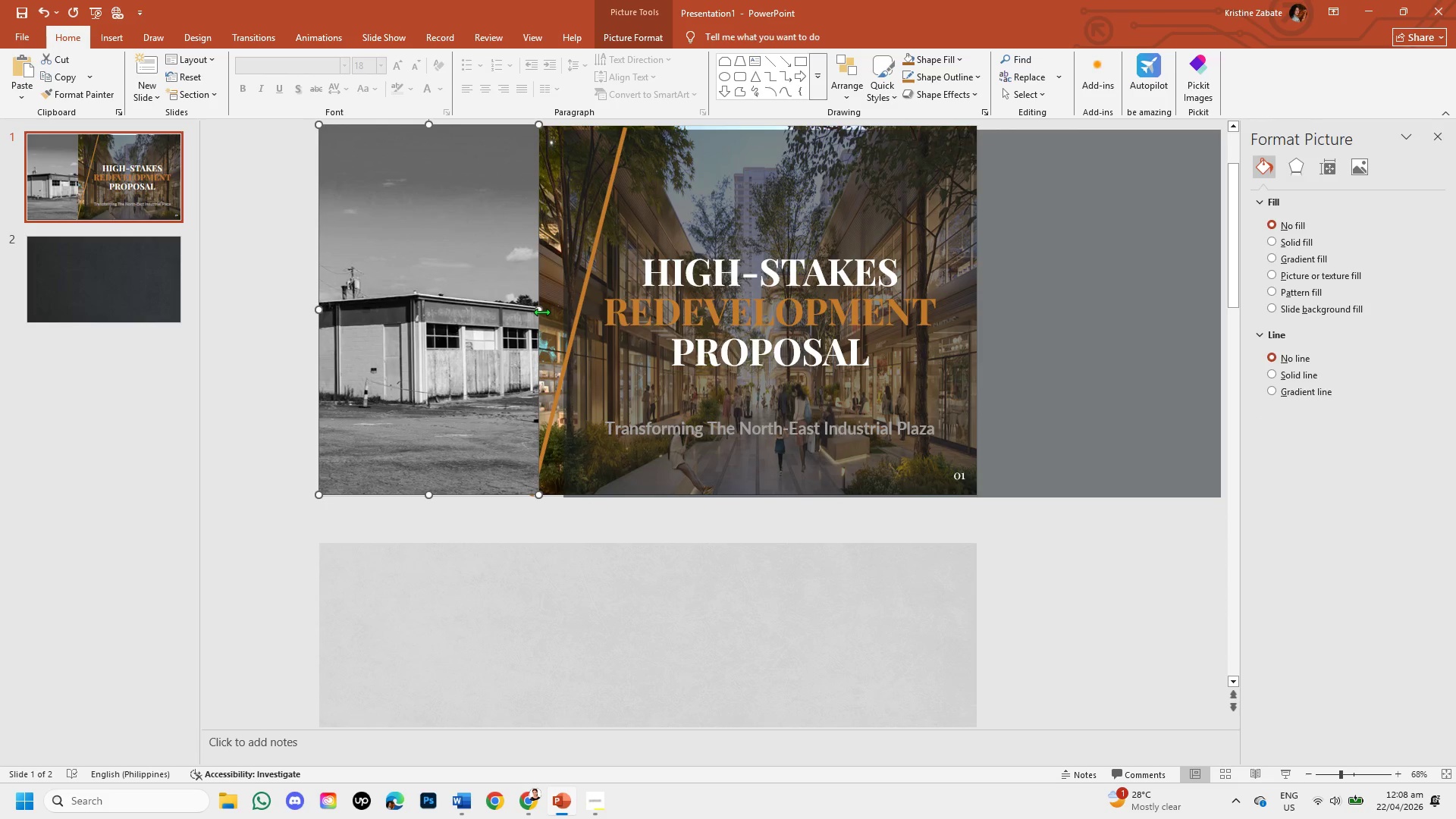 
left_click_drag(start_coordinate=[540, 310], to_coordinate=[595, 316])
 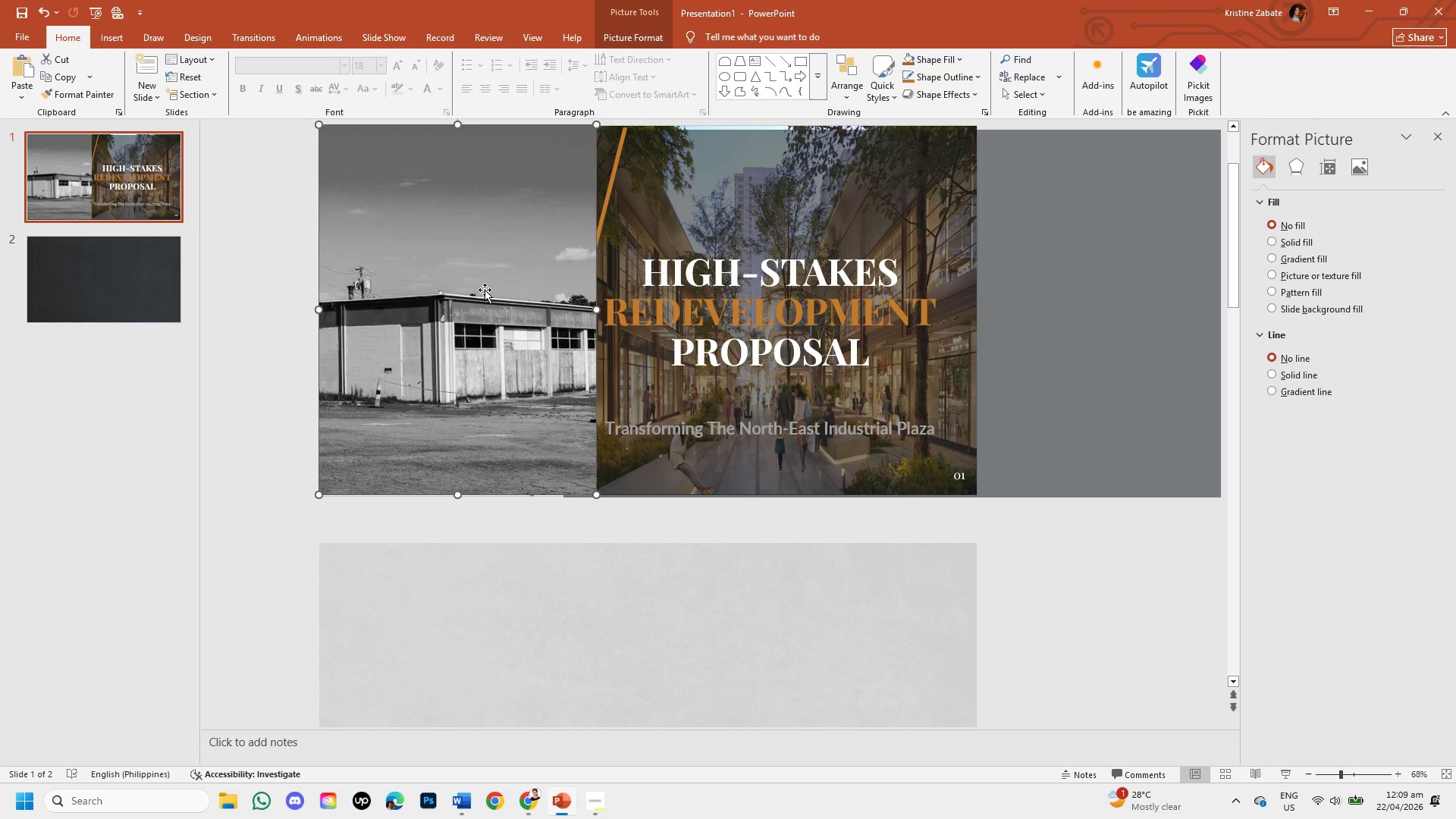 
right_click([485, 290])
 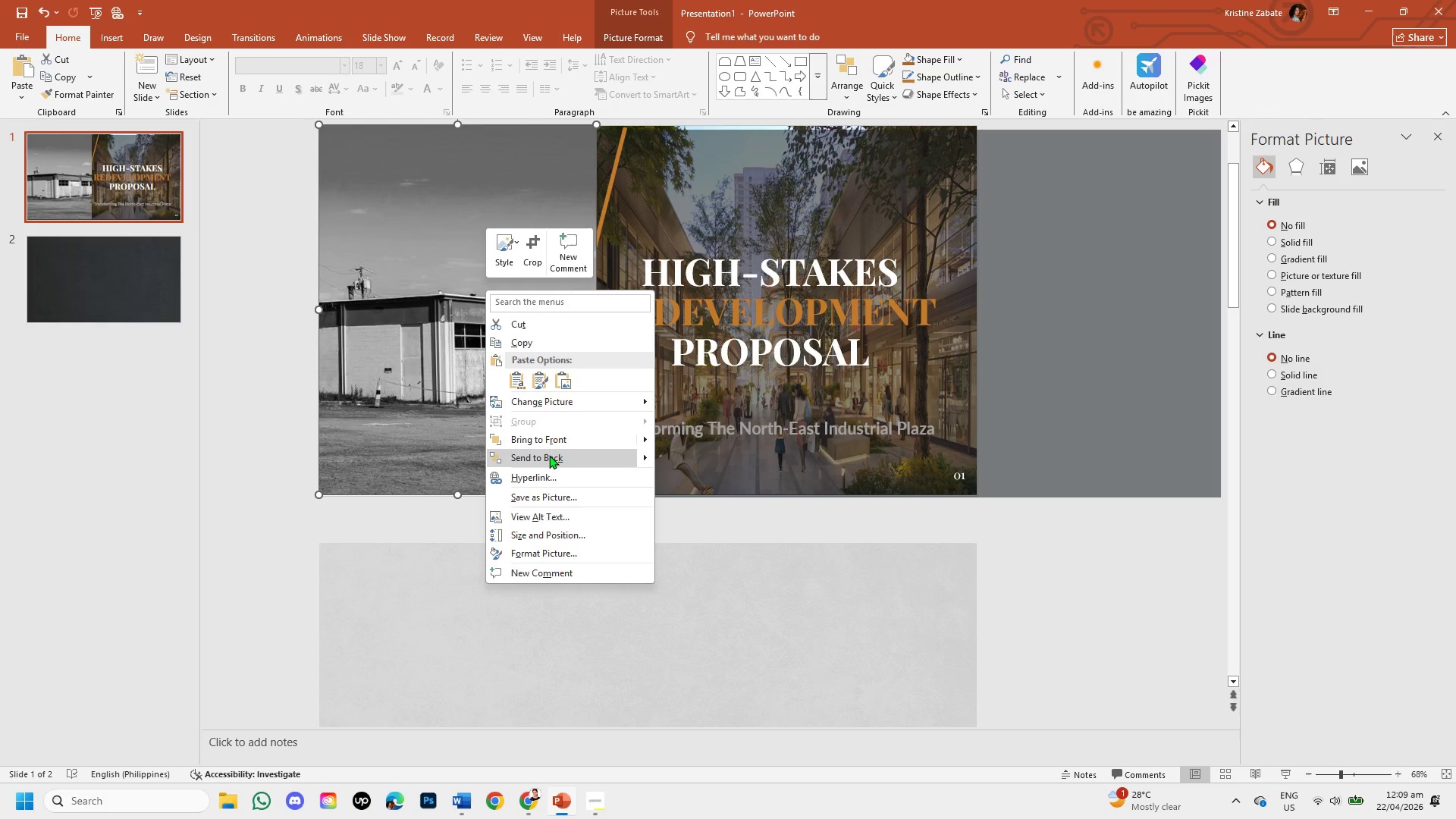 
left_click([549, 455])
 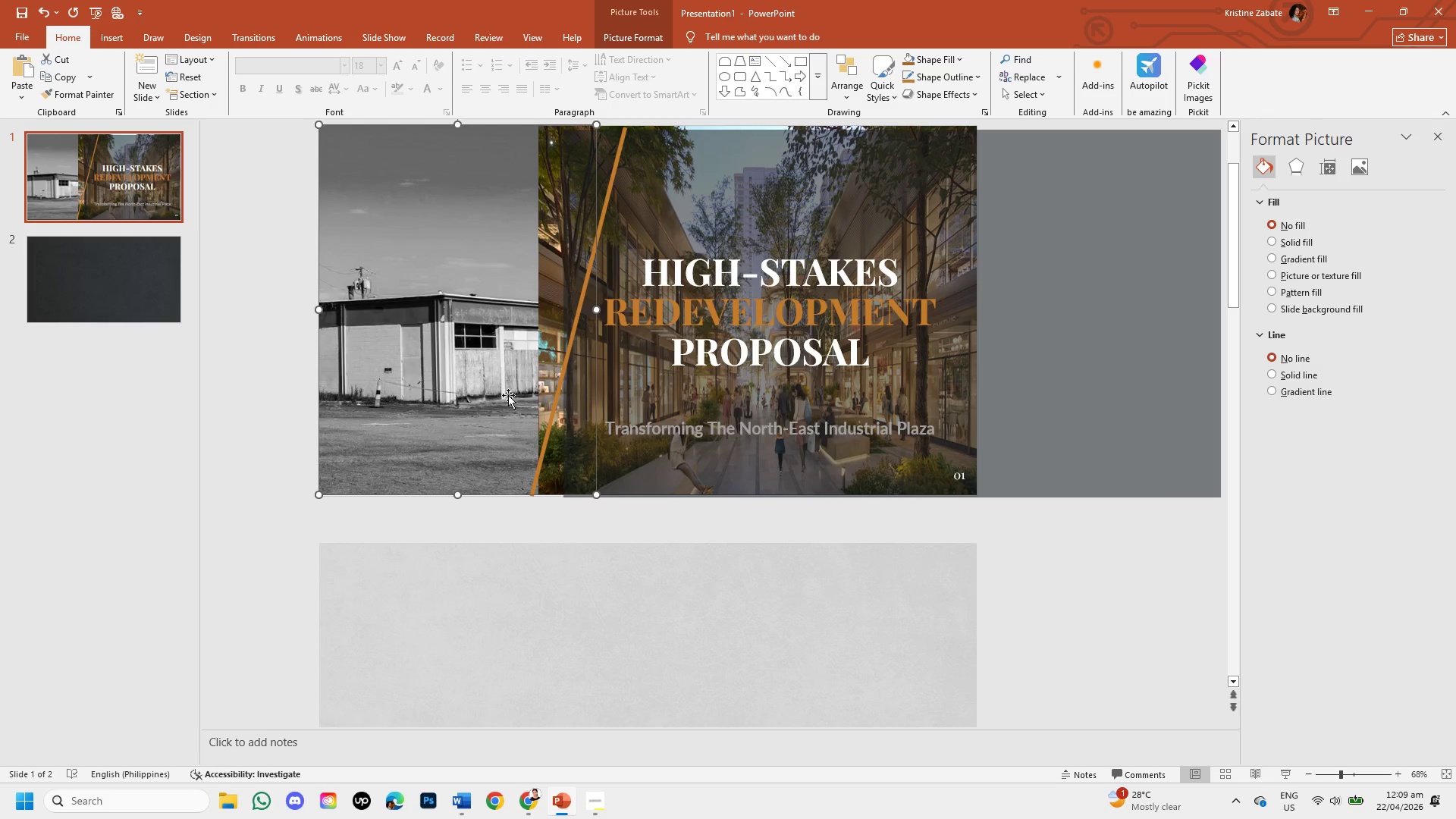 
left_click([501, 381])
 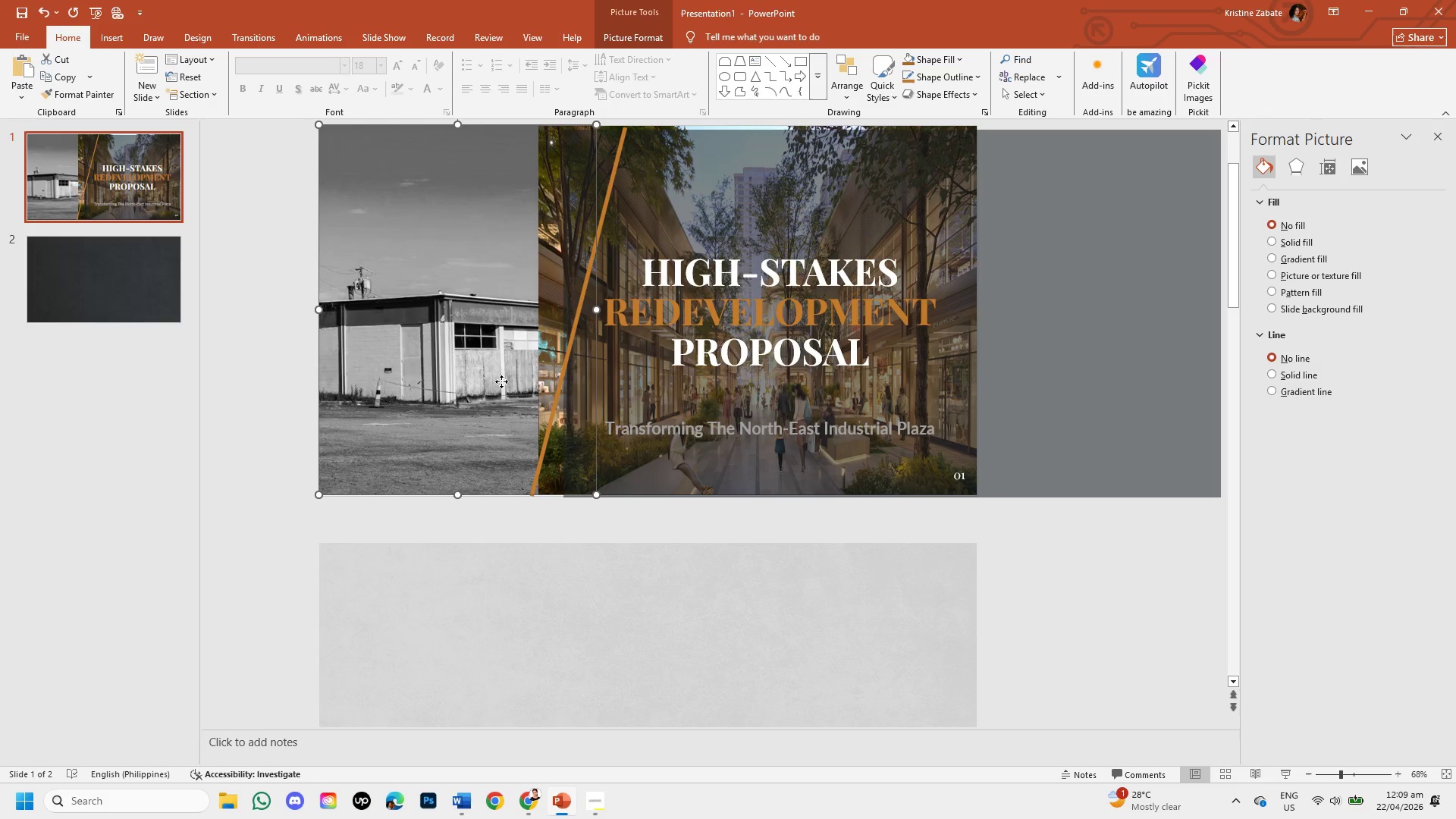 
right_click([501, 381])
 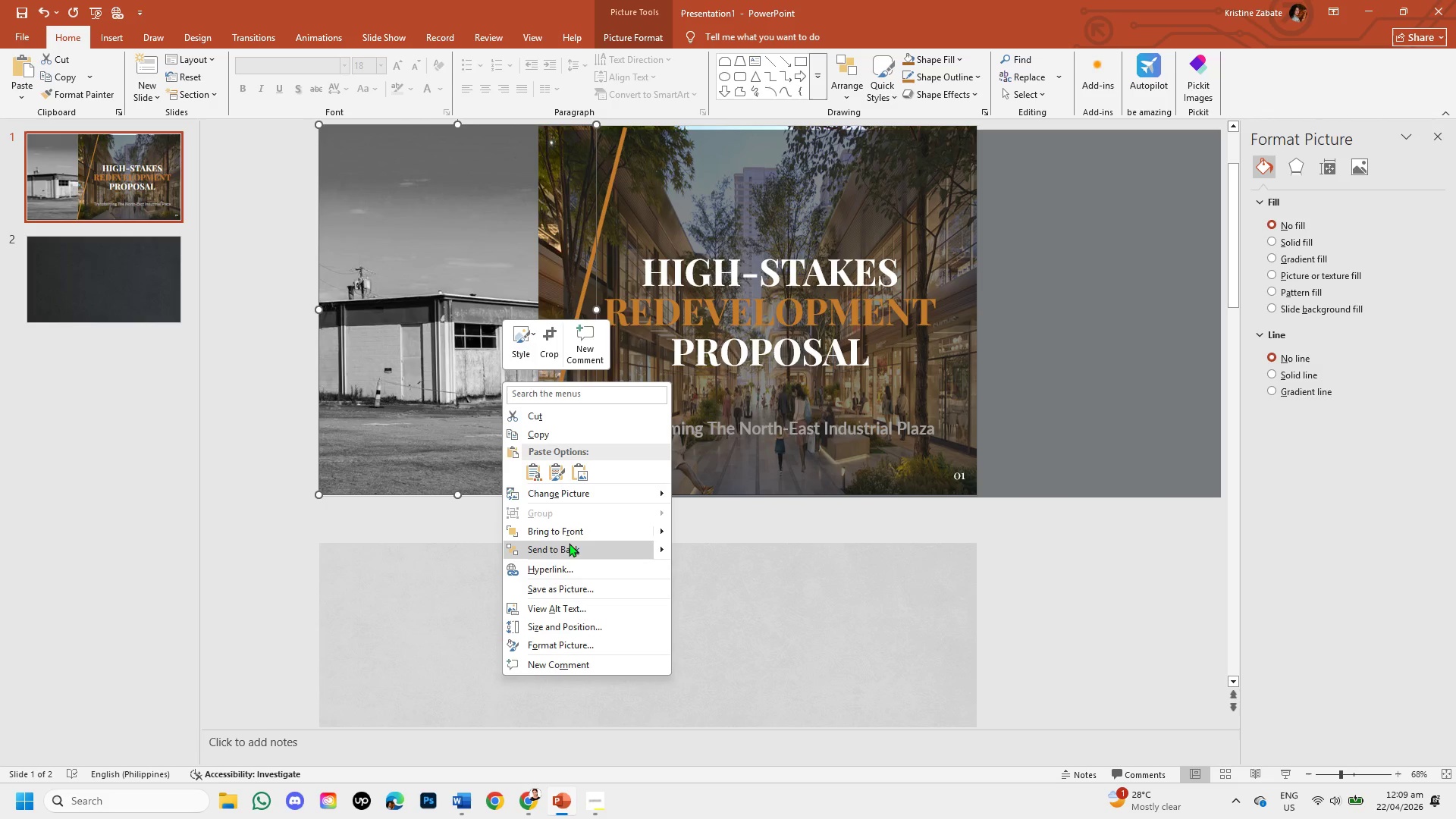 
left_click([563, 525])
 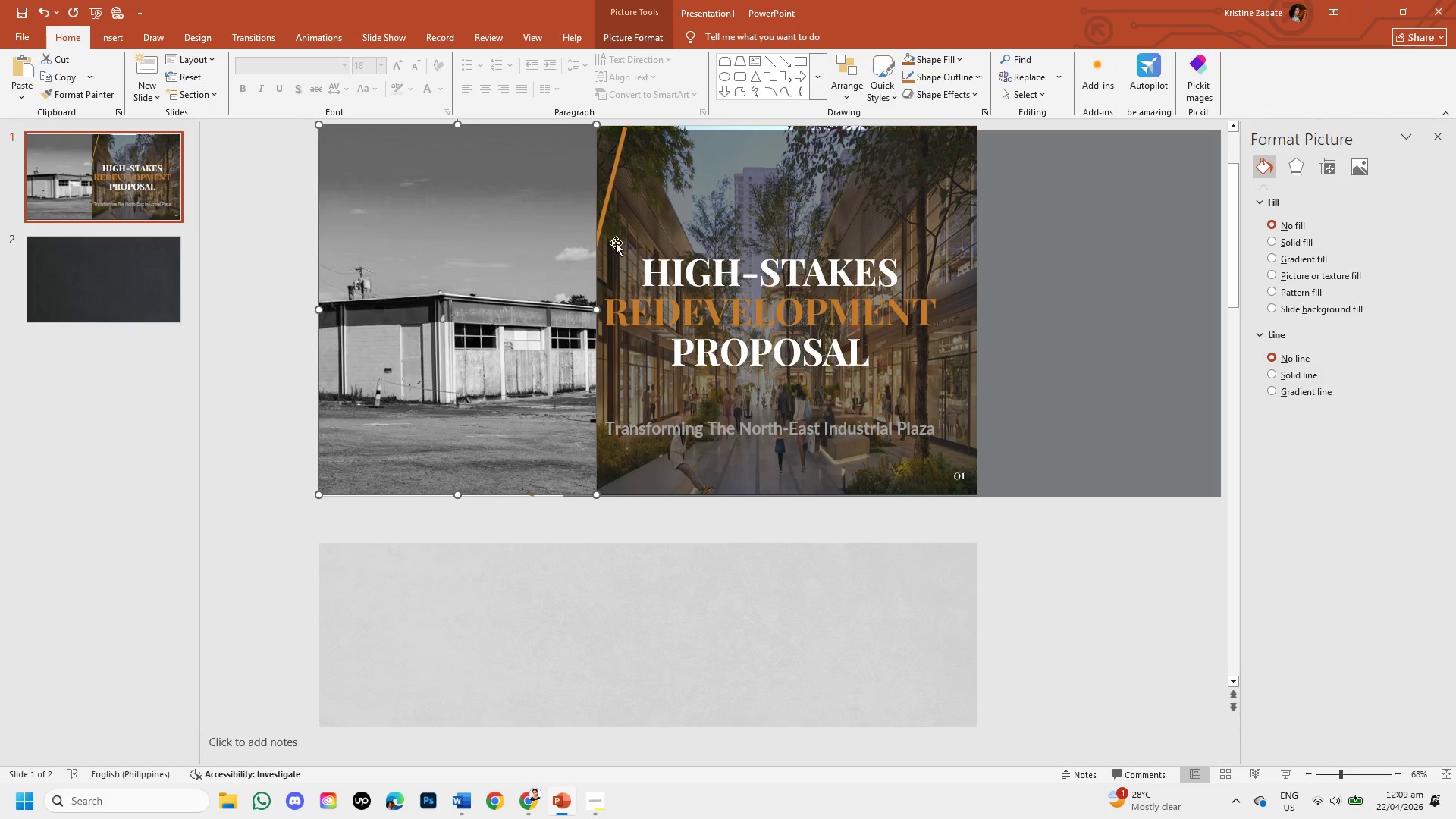 
wait(5.17)
 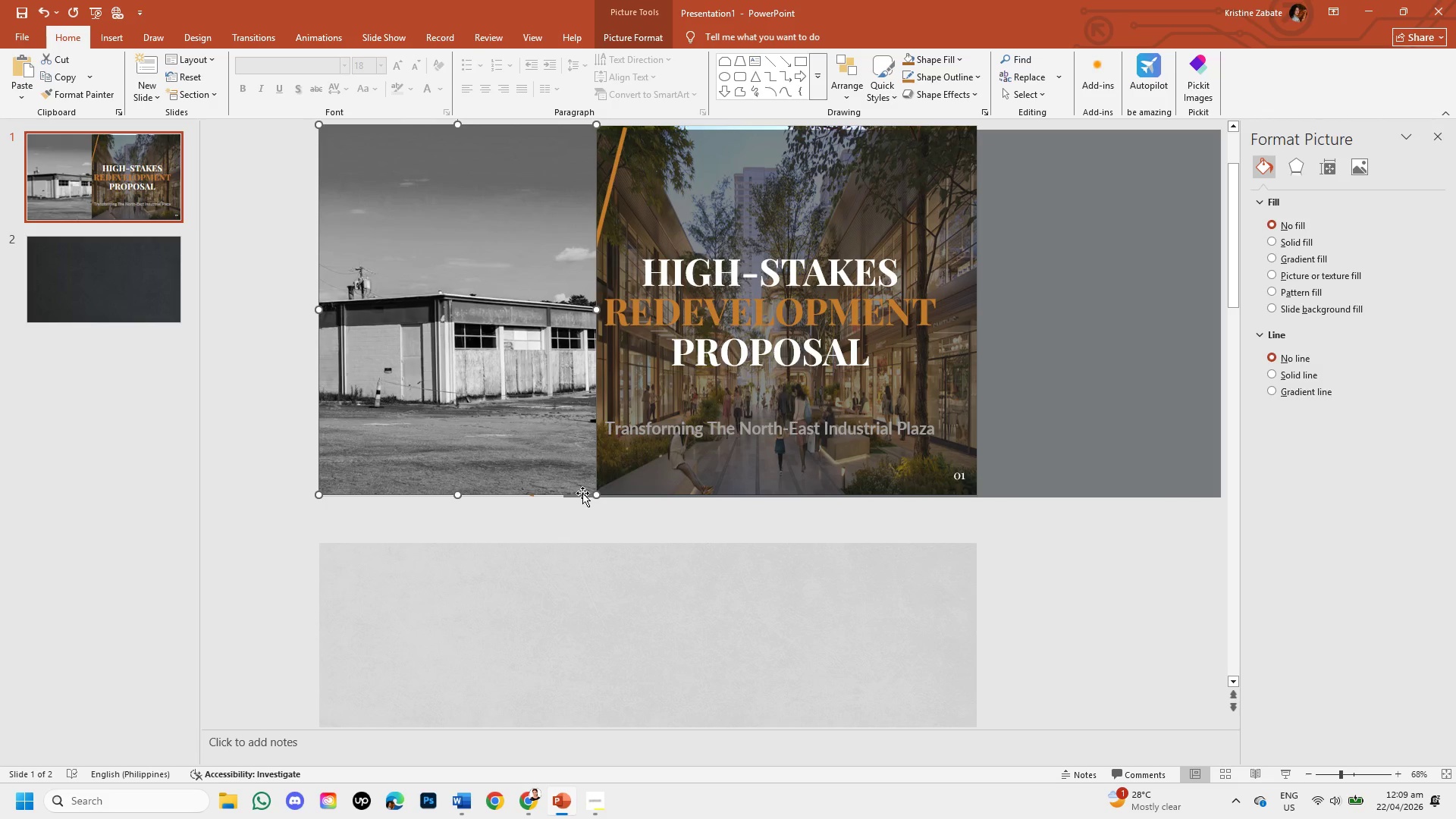 
left_click([607, 200])
 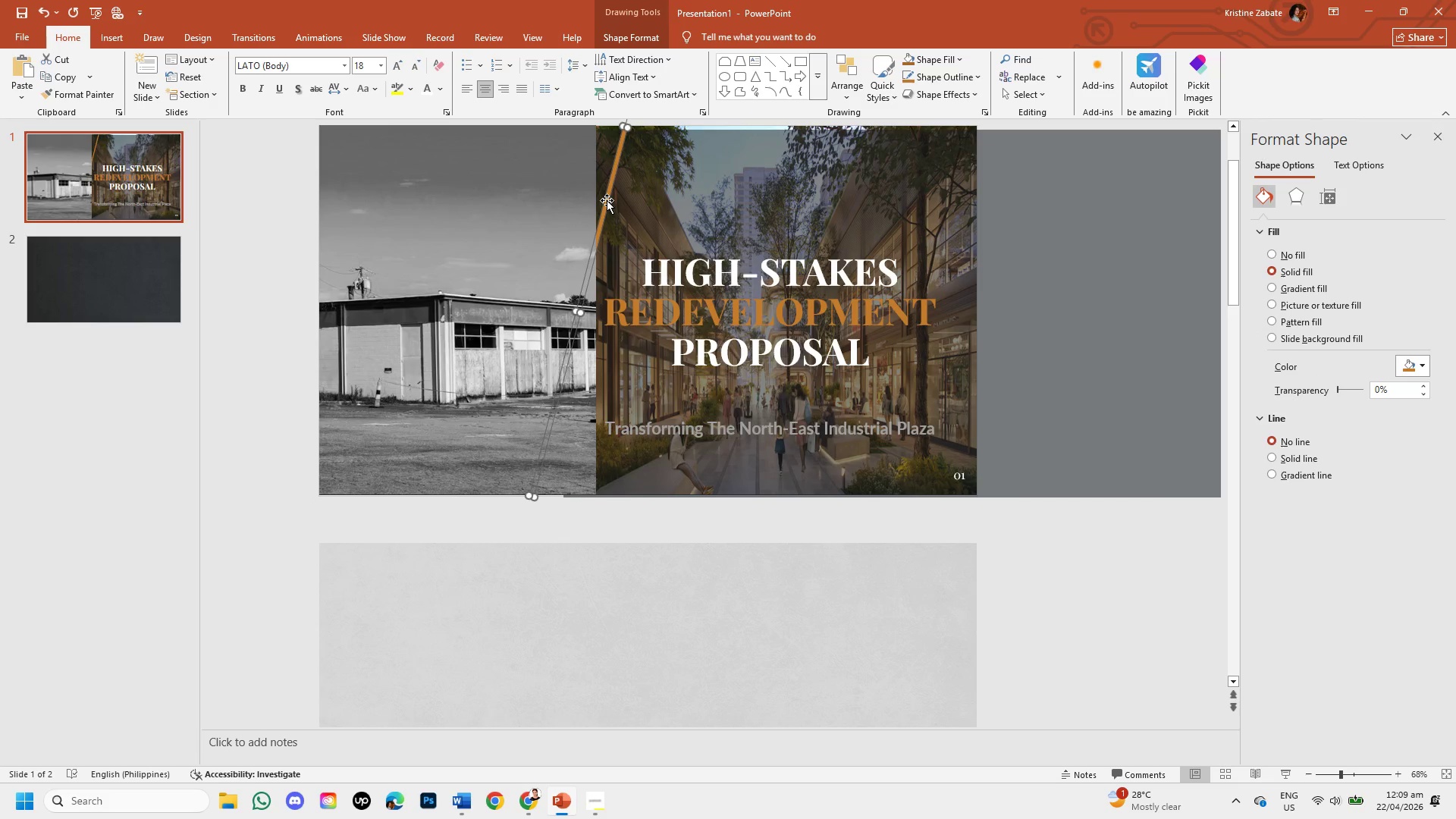 
right_click([607, 200])
 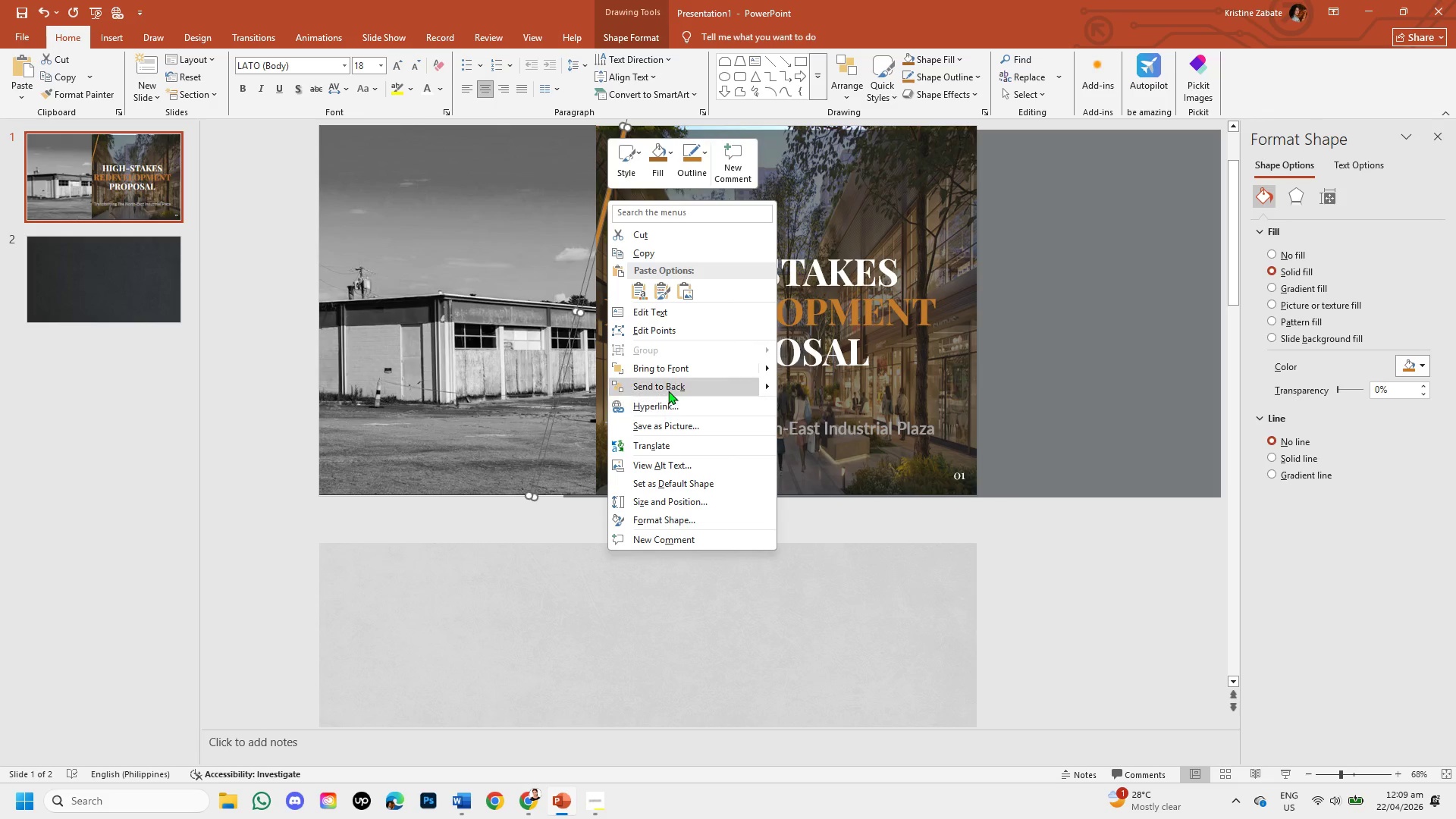 
left_click([668, 367])
 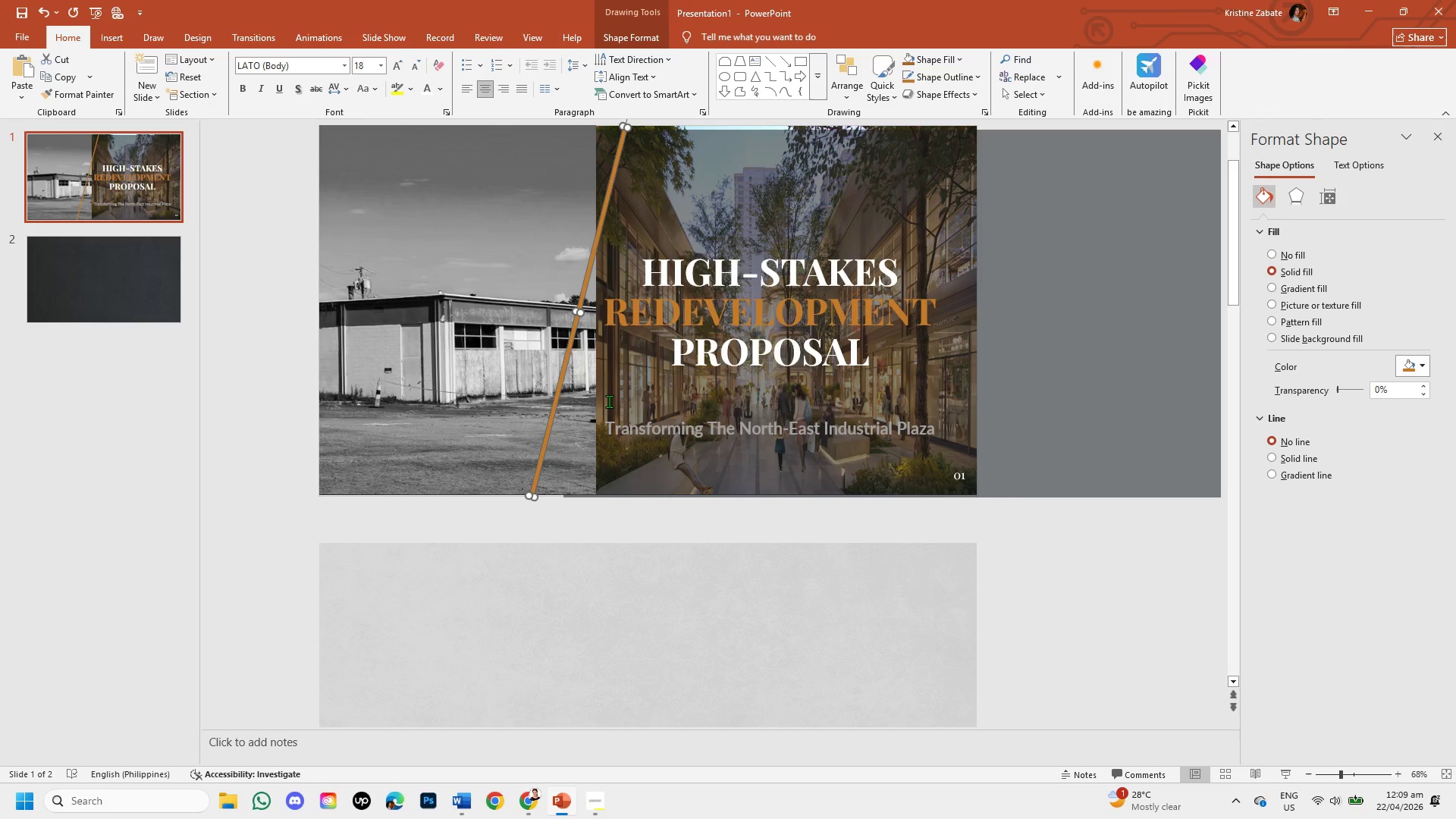 
wait(5.12)
 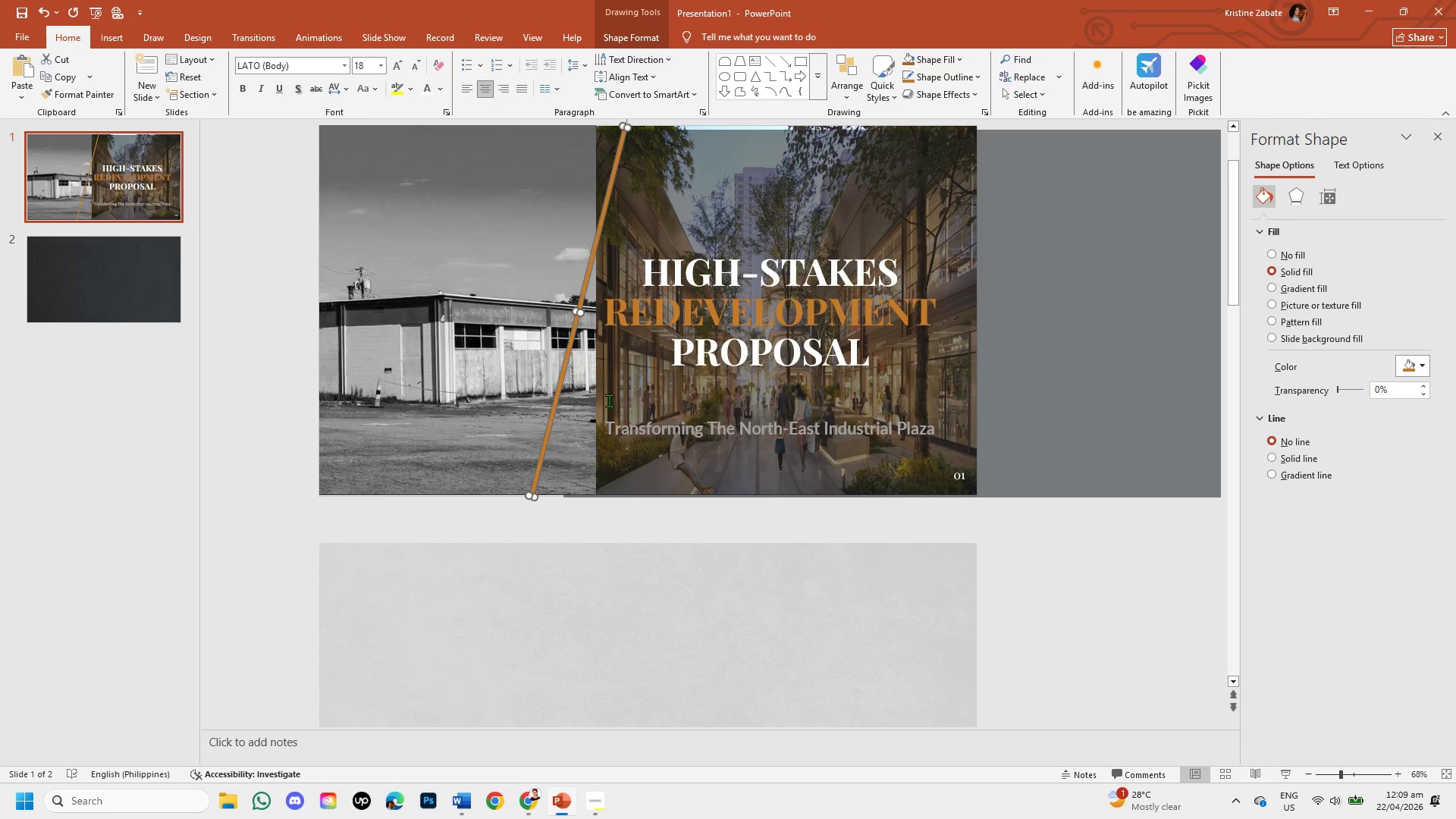 
left_click([436, 430])
 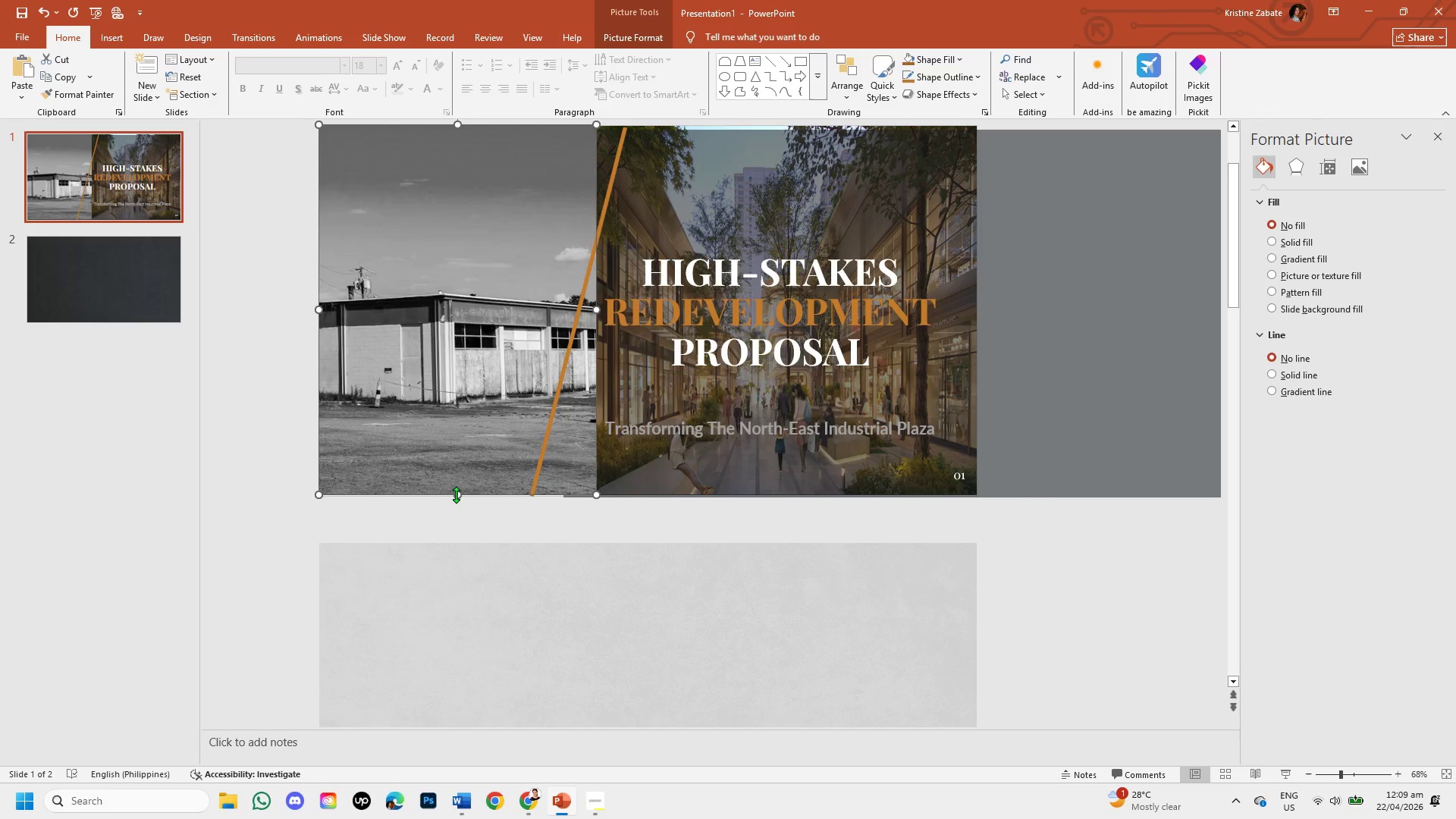 
left_click_drag(start_coordinate=[459, 494], to_coordinate=[453, 496])
 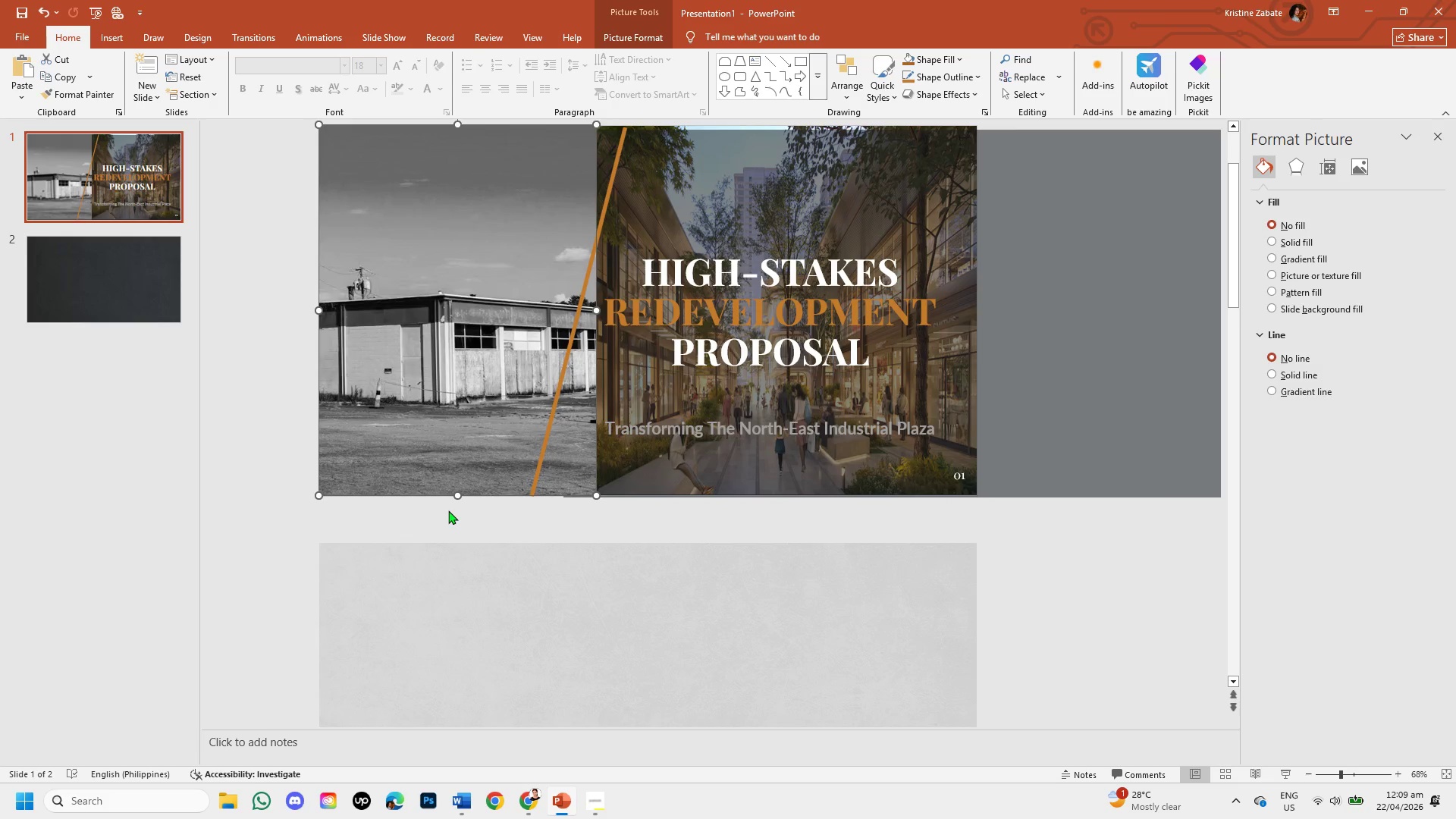 
left_click([448, 510])
 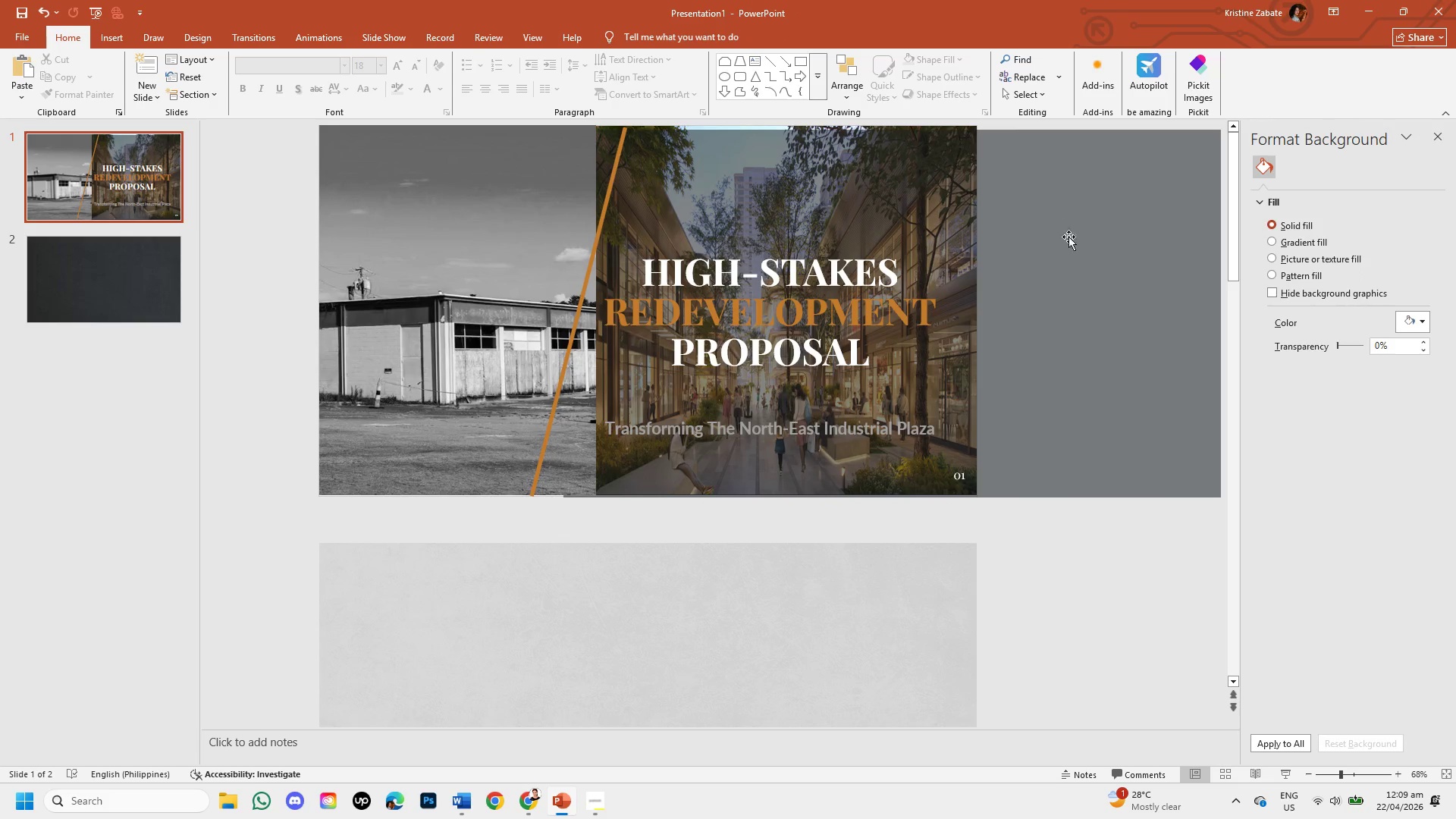 
left_click_drag(start_coordinate=[1236, 222], to_coordinate=[1236, 194])
 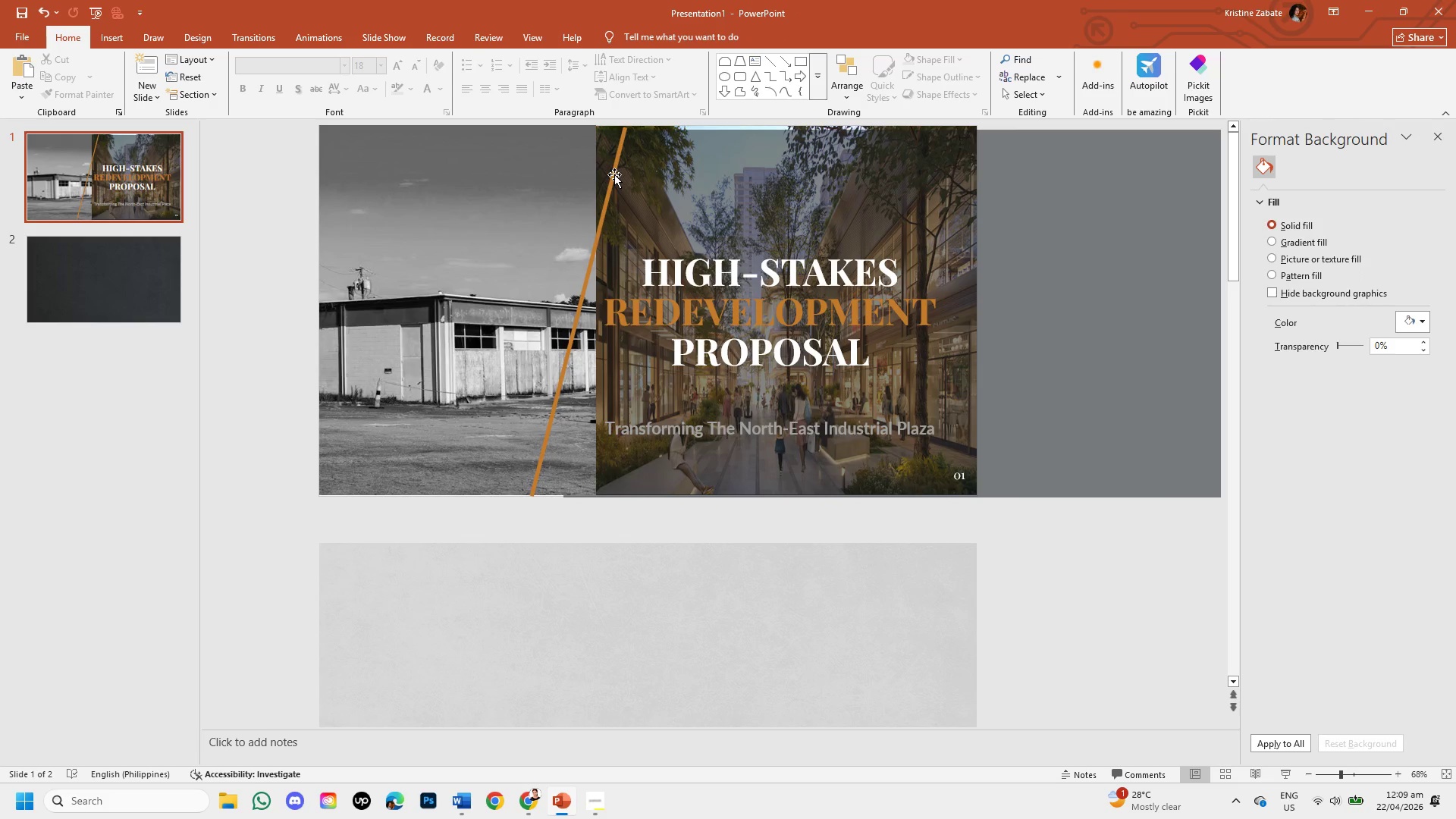 
left_click([613, 174])
 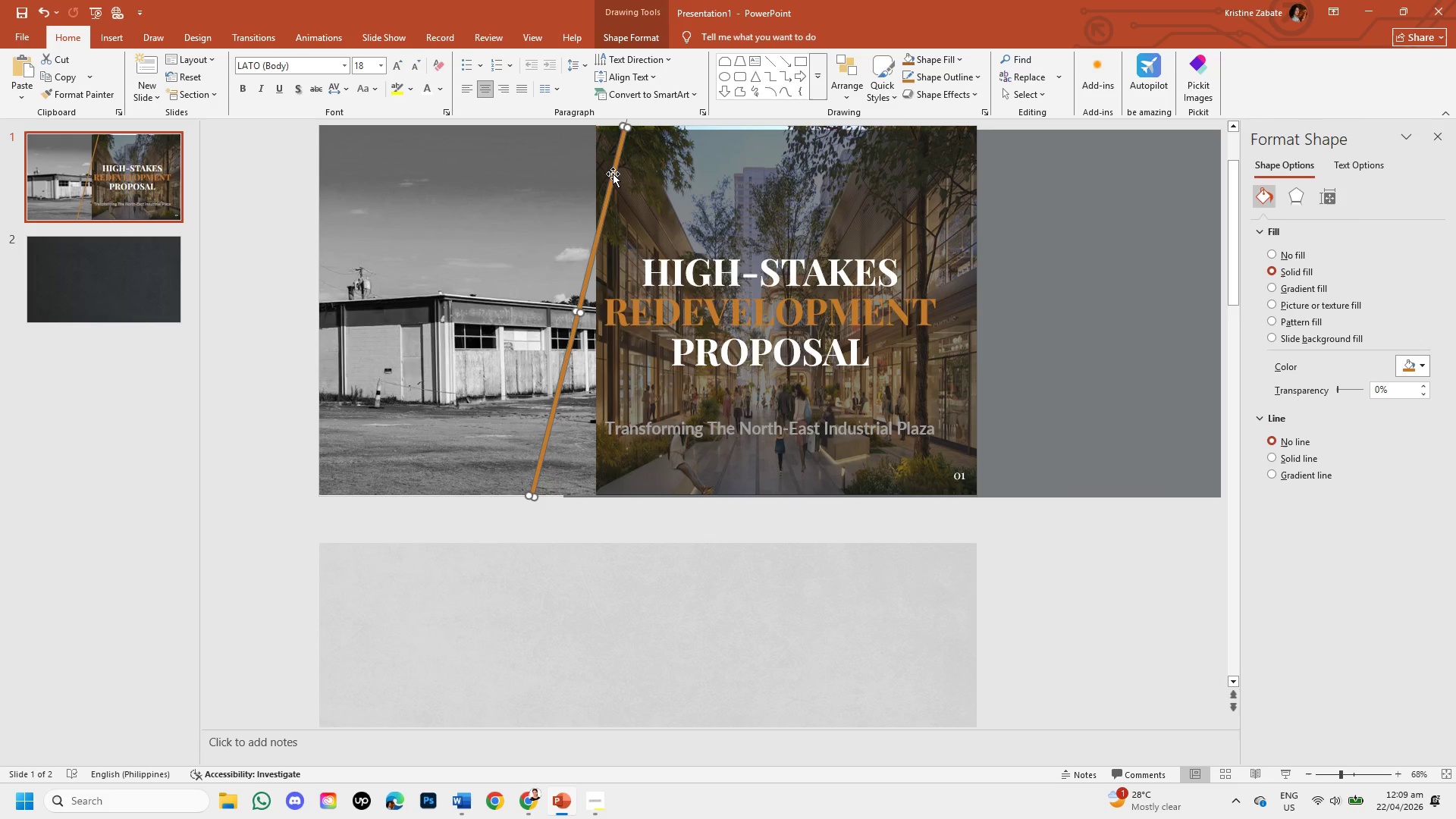 
left_click_drag(start_coordinate=[613, 174], to_coordinate=[639, 177])
 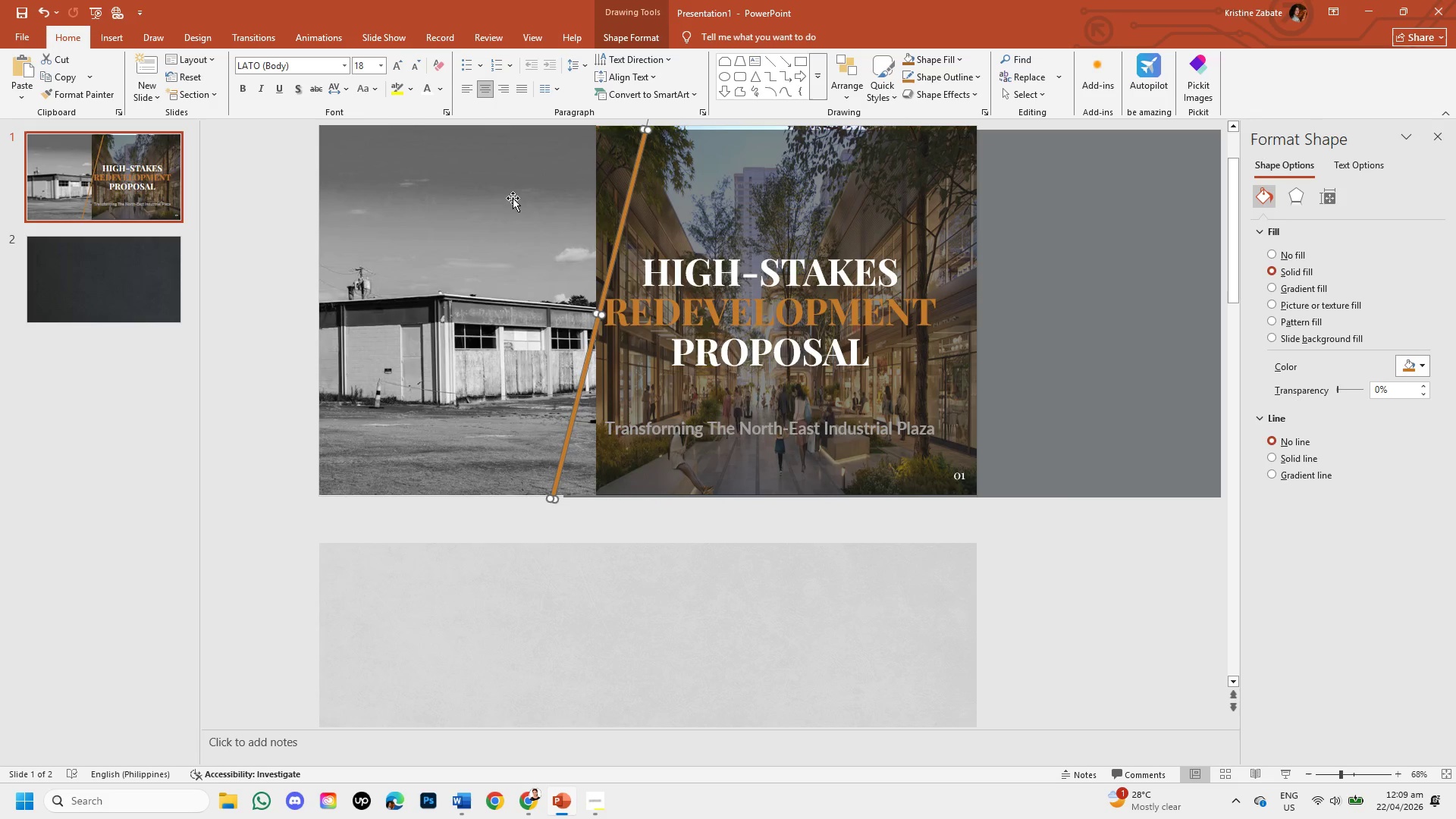 
left_click([513, 198])
 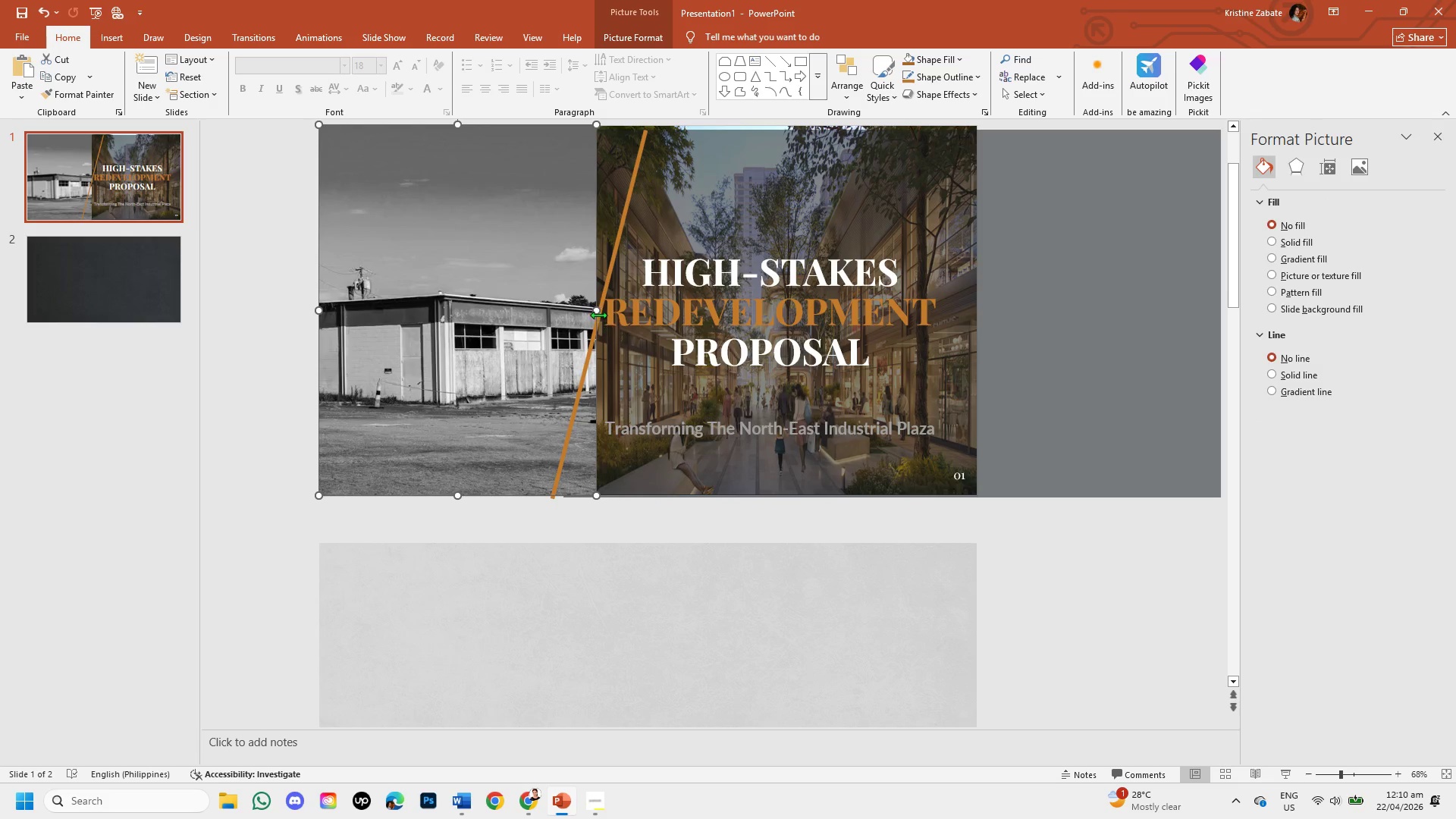 
left_click_drag(start_coordinate=[596, 309], to_coordinate=[639, 305])
 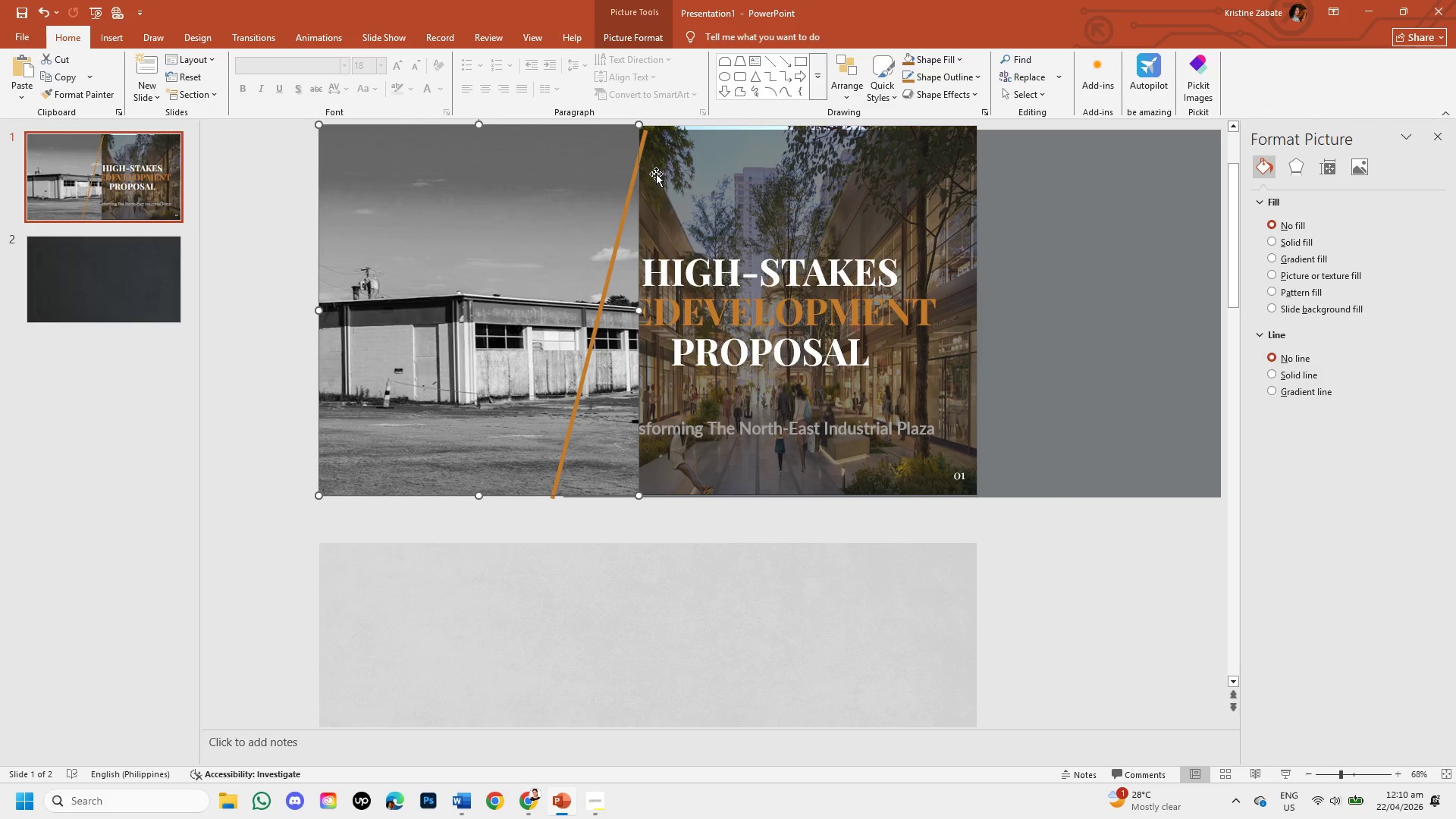 
wait(5.64)
 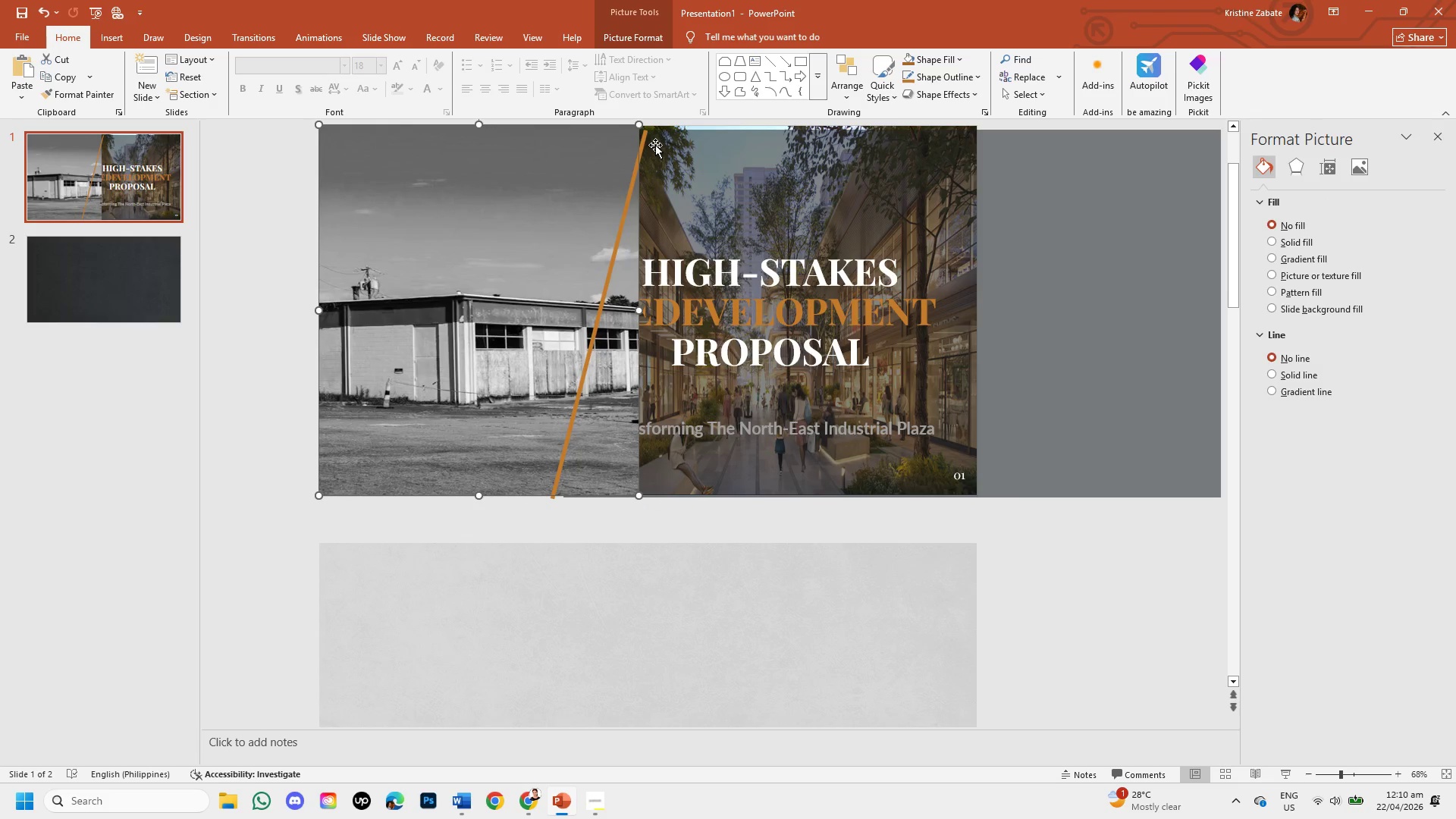 
left_click([568, 263])
 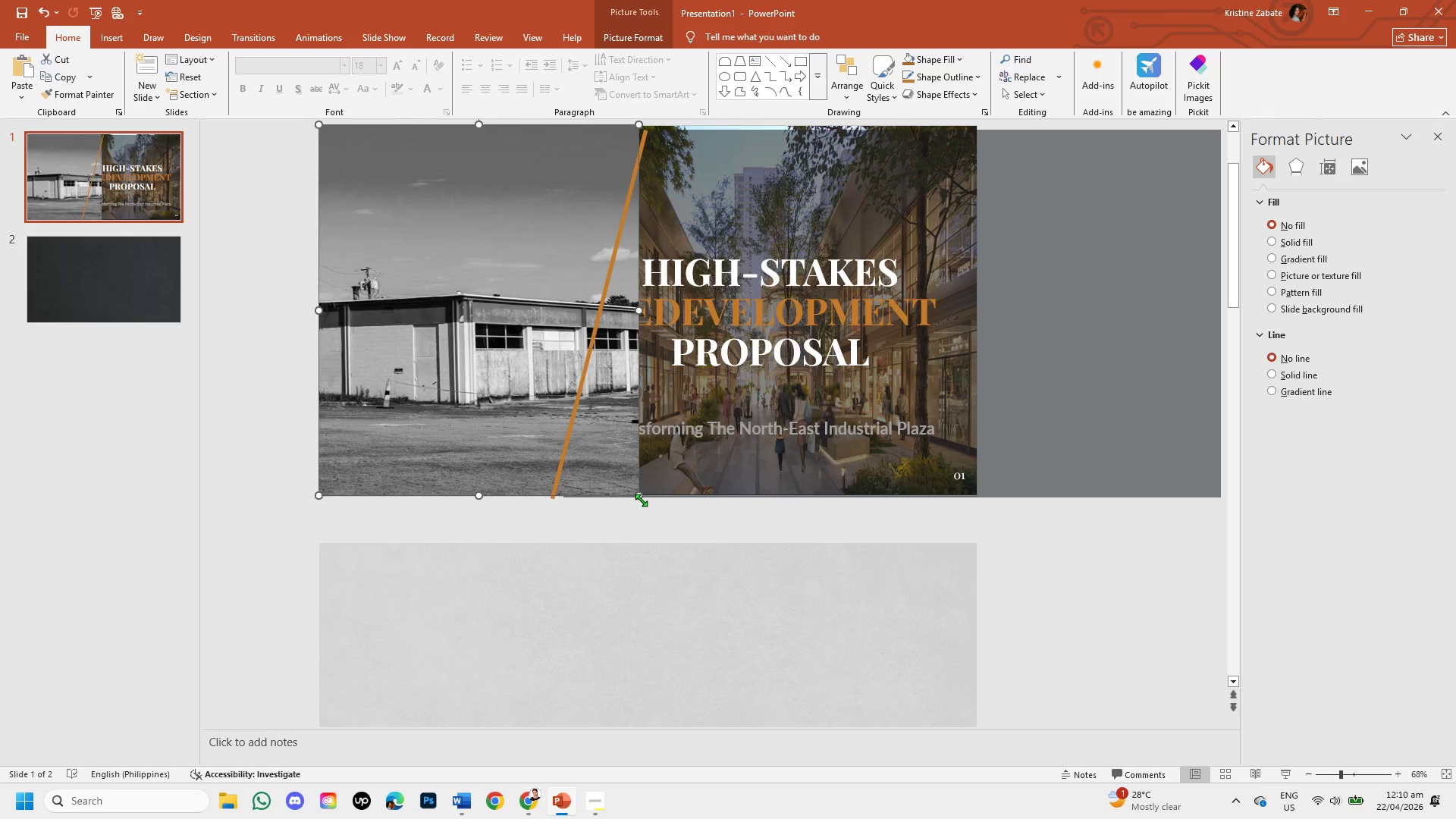 
left_click_drag(start_coordinate=[641, 500], to_coordinate=[621, 500])
 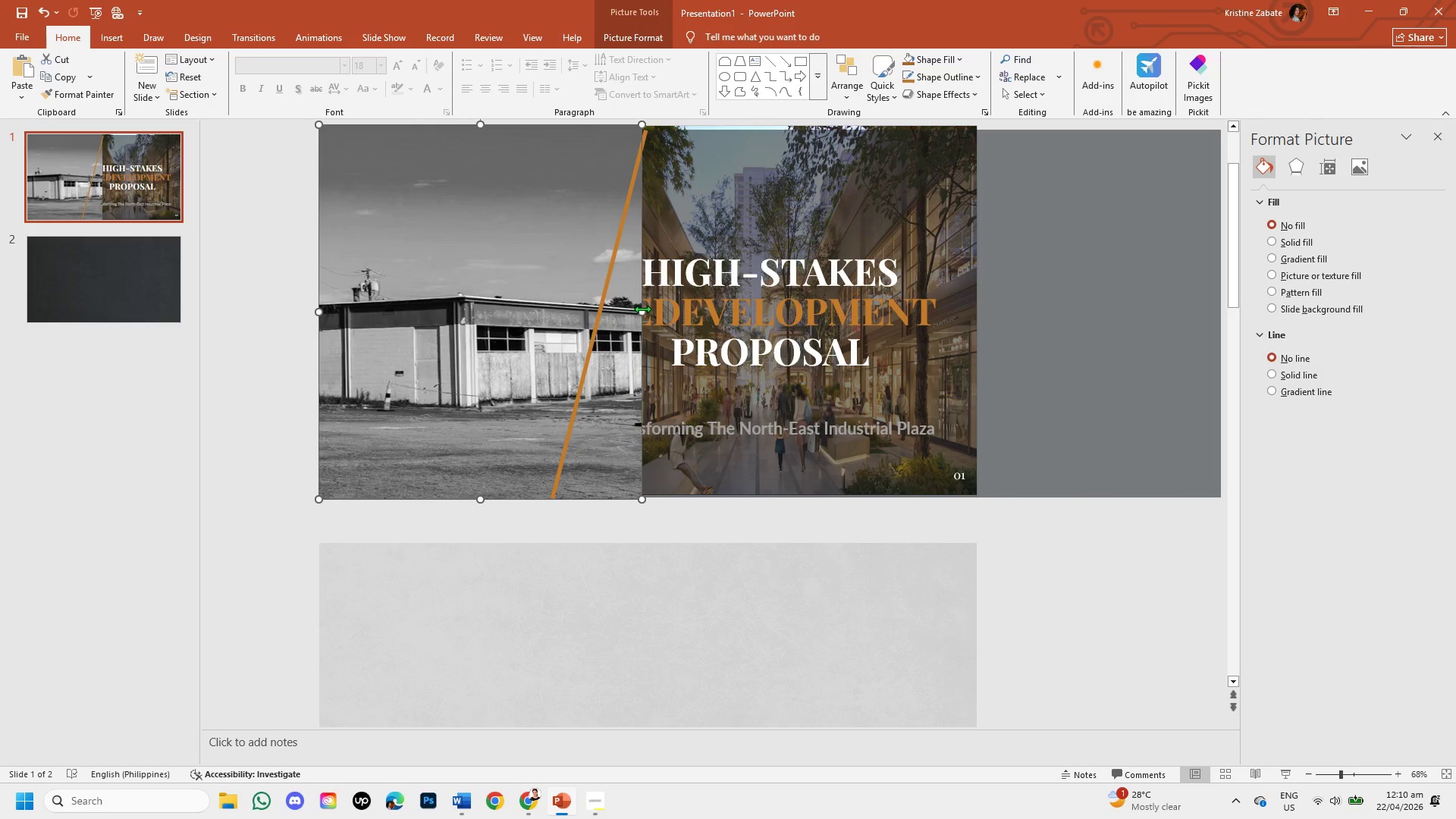 
left_click_drag(start_coordinate=[641, 312], to_coordinate=[560, 308])
 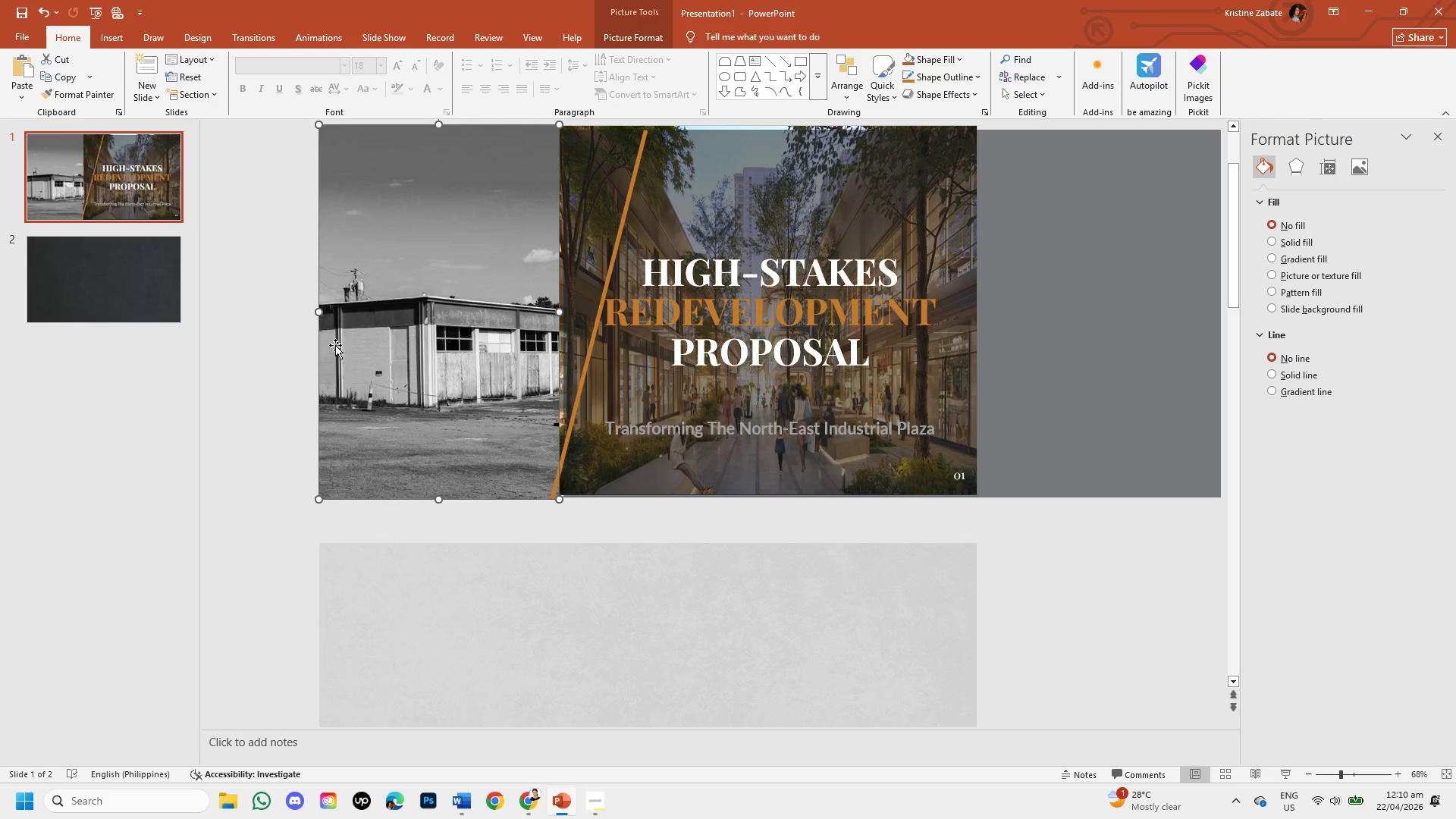 
left_click([275, 310])
 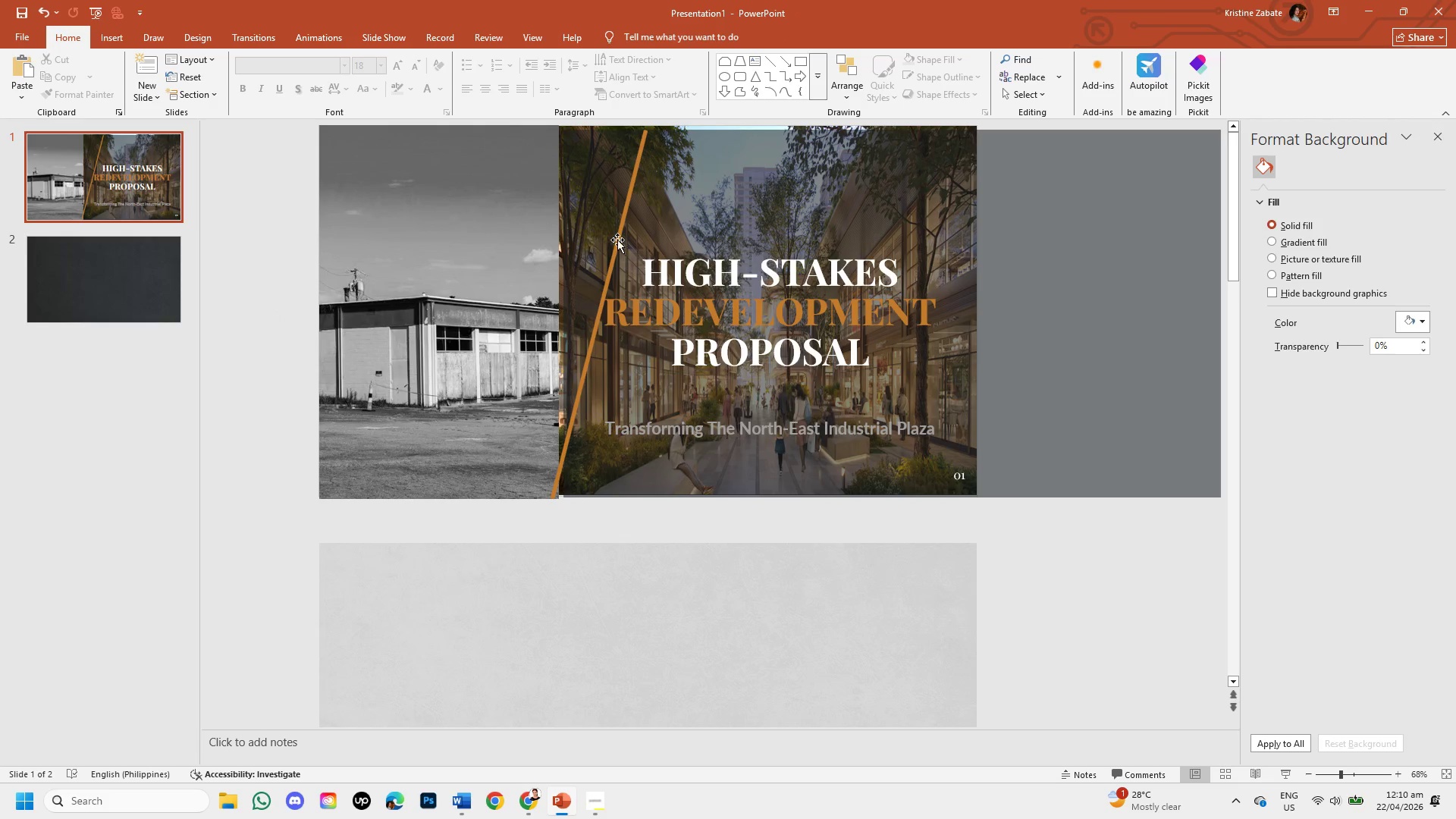 
left_click([617, 238])
 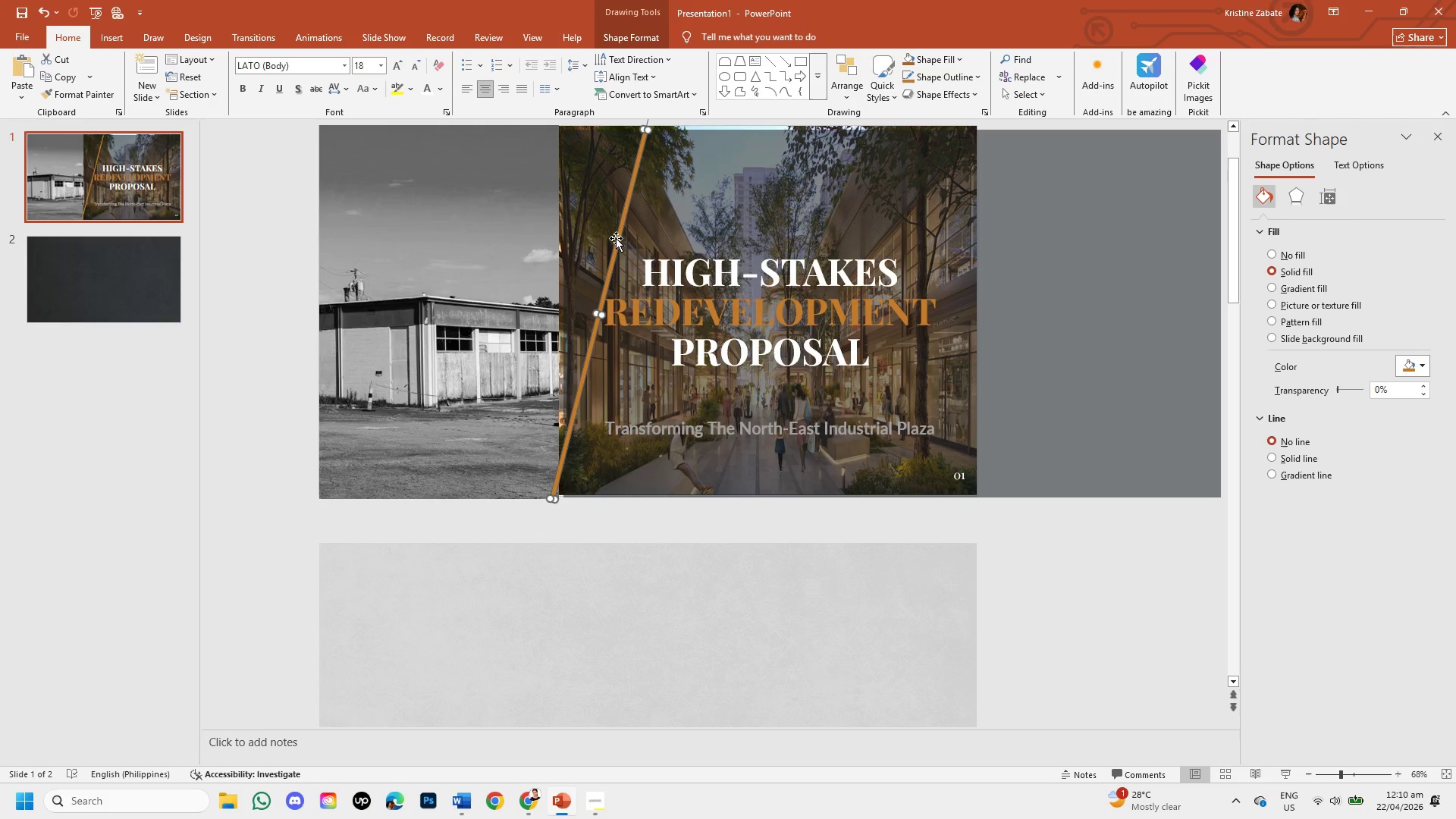 
key(Backspace)
 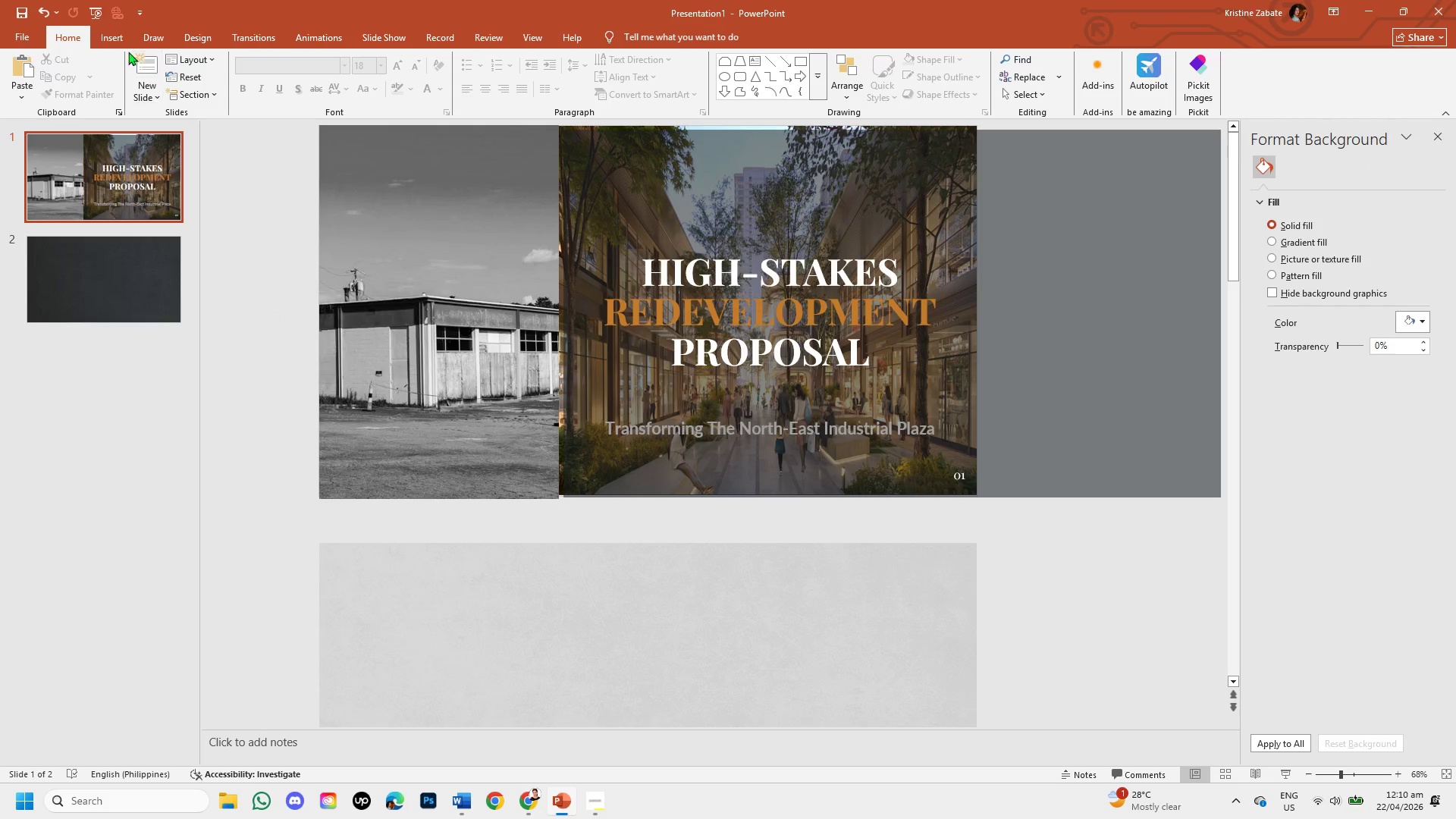 
left_click([123, 46])
 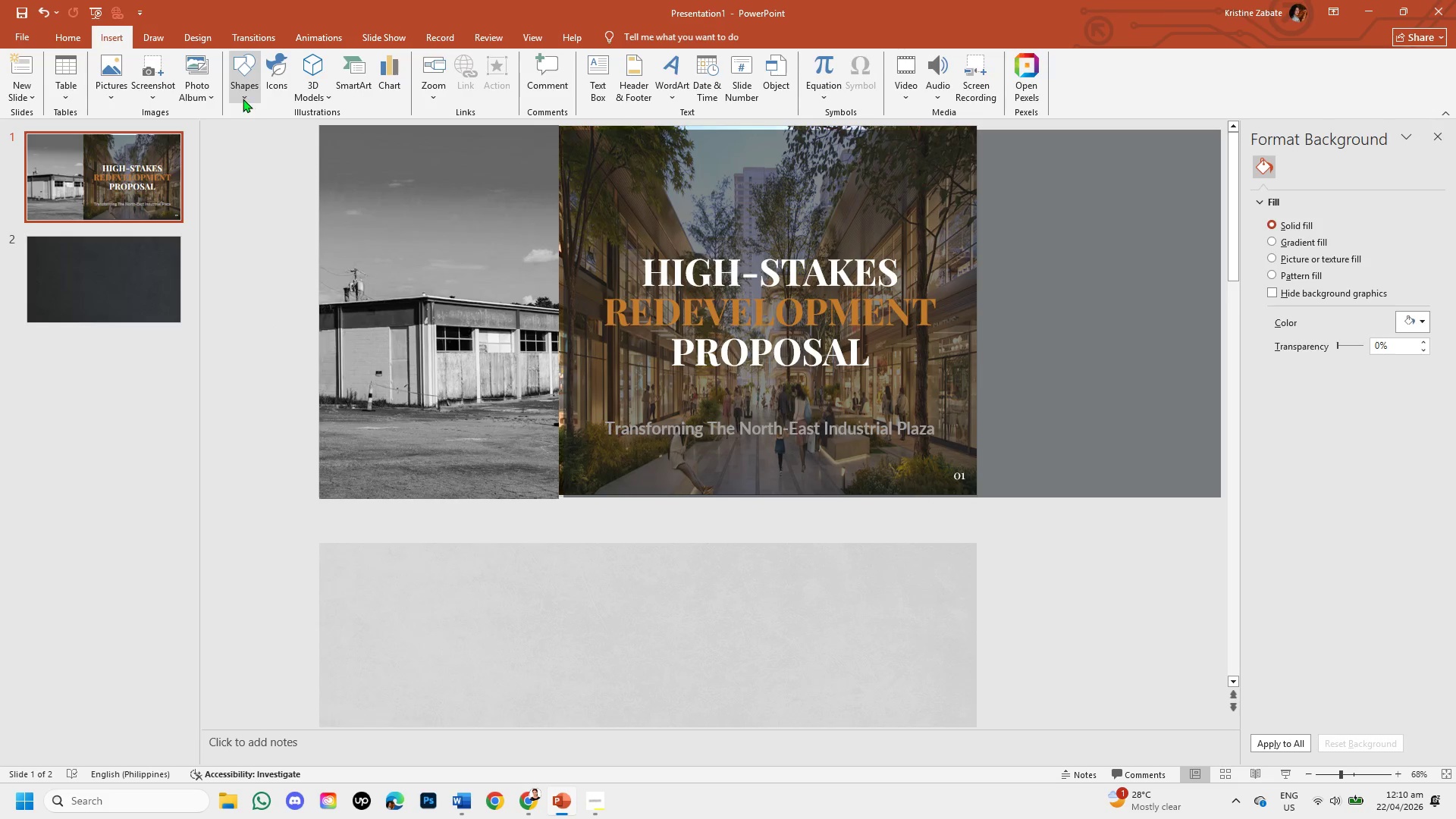 
left_click([243, 98])
 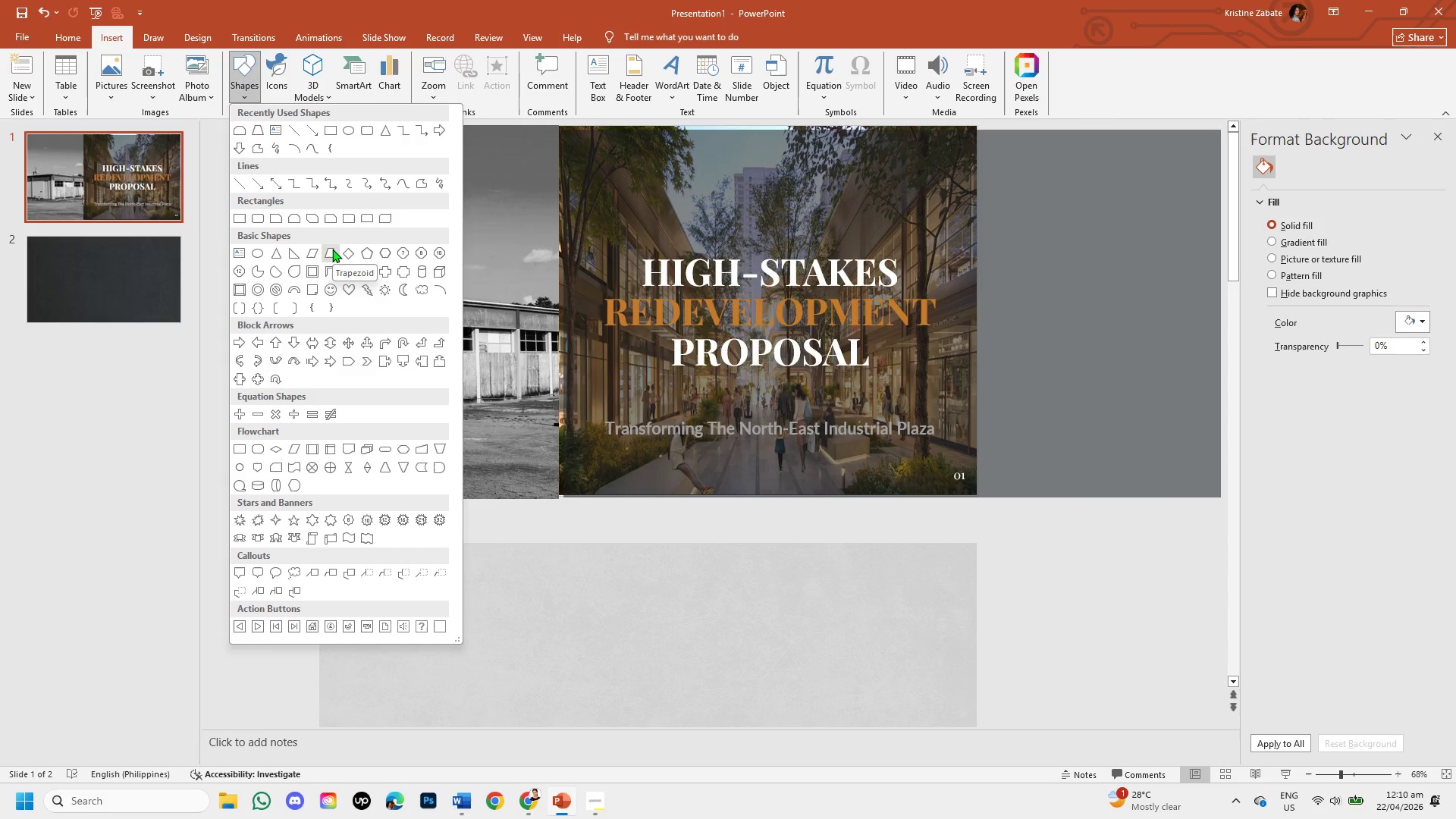 
wait(8.56)
 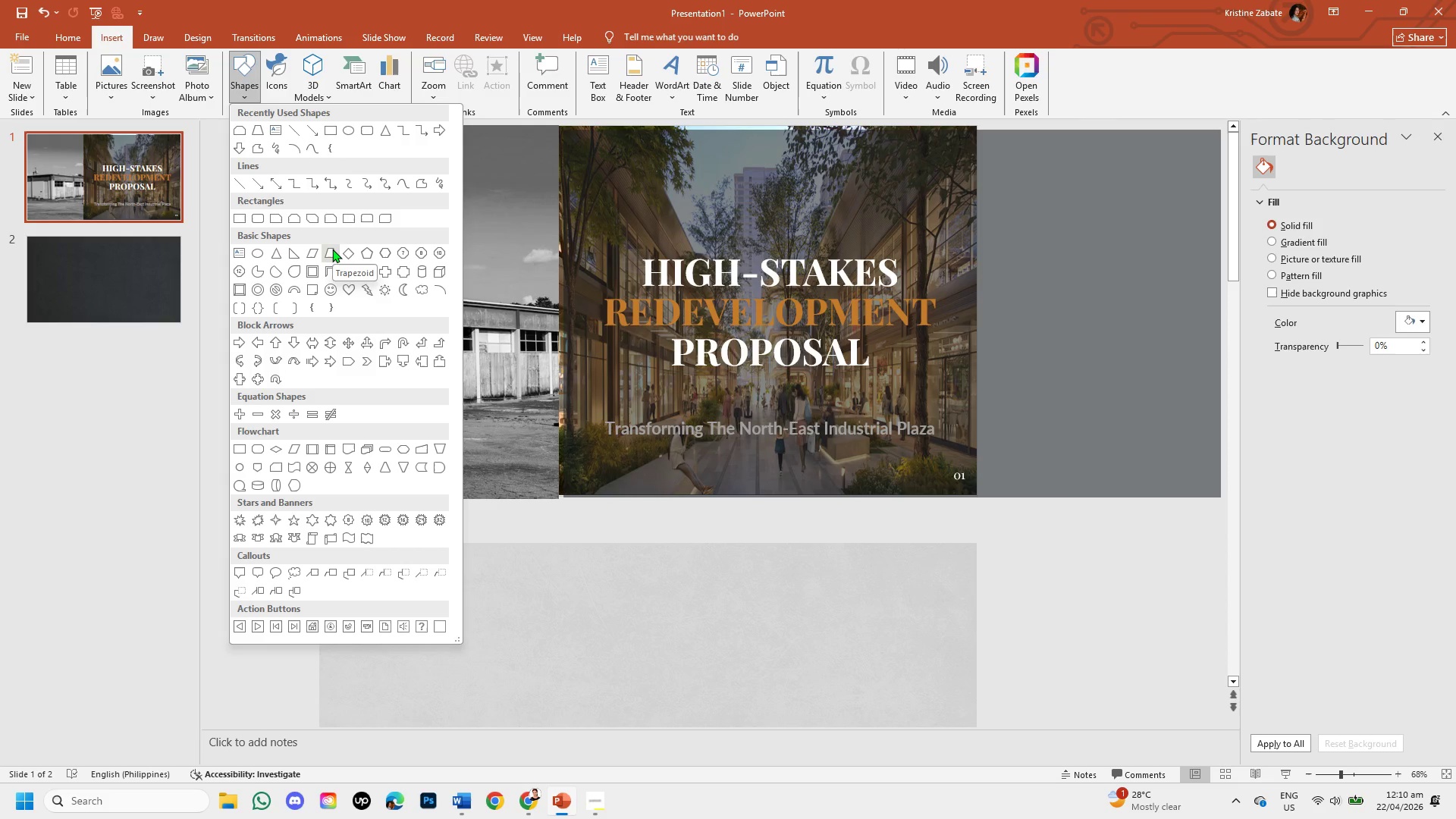 
left_click([324, 255])
 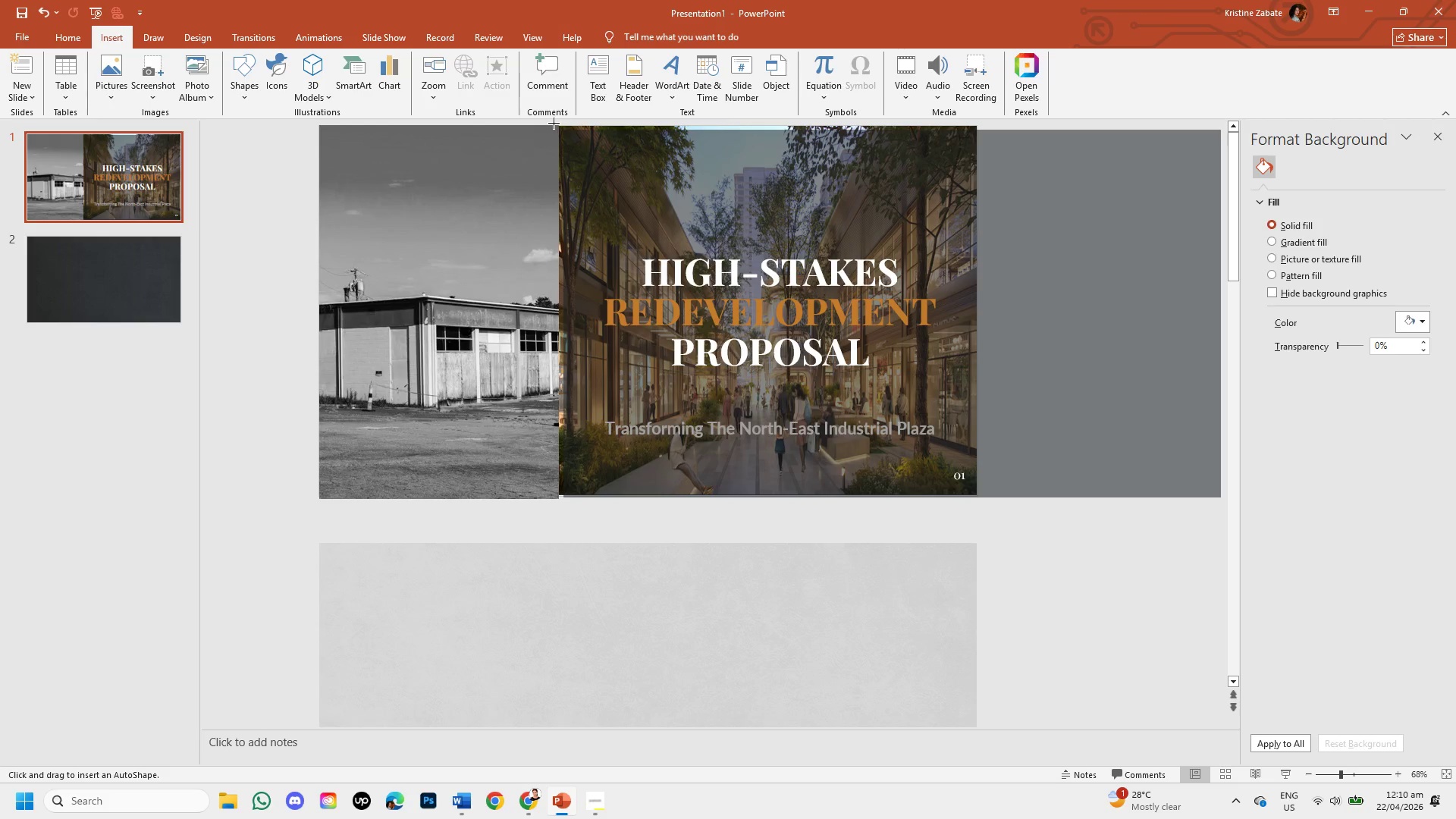 
left_click_drag(start_coordinate=[553, 123], to_coordinate=[541, 500])
 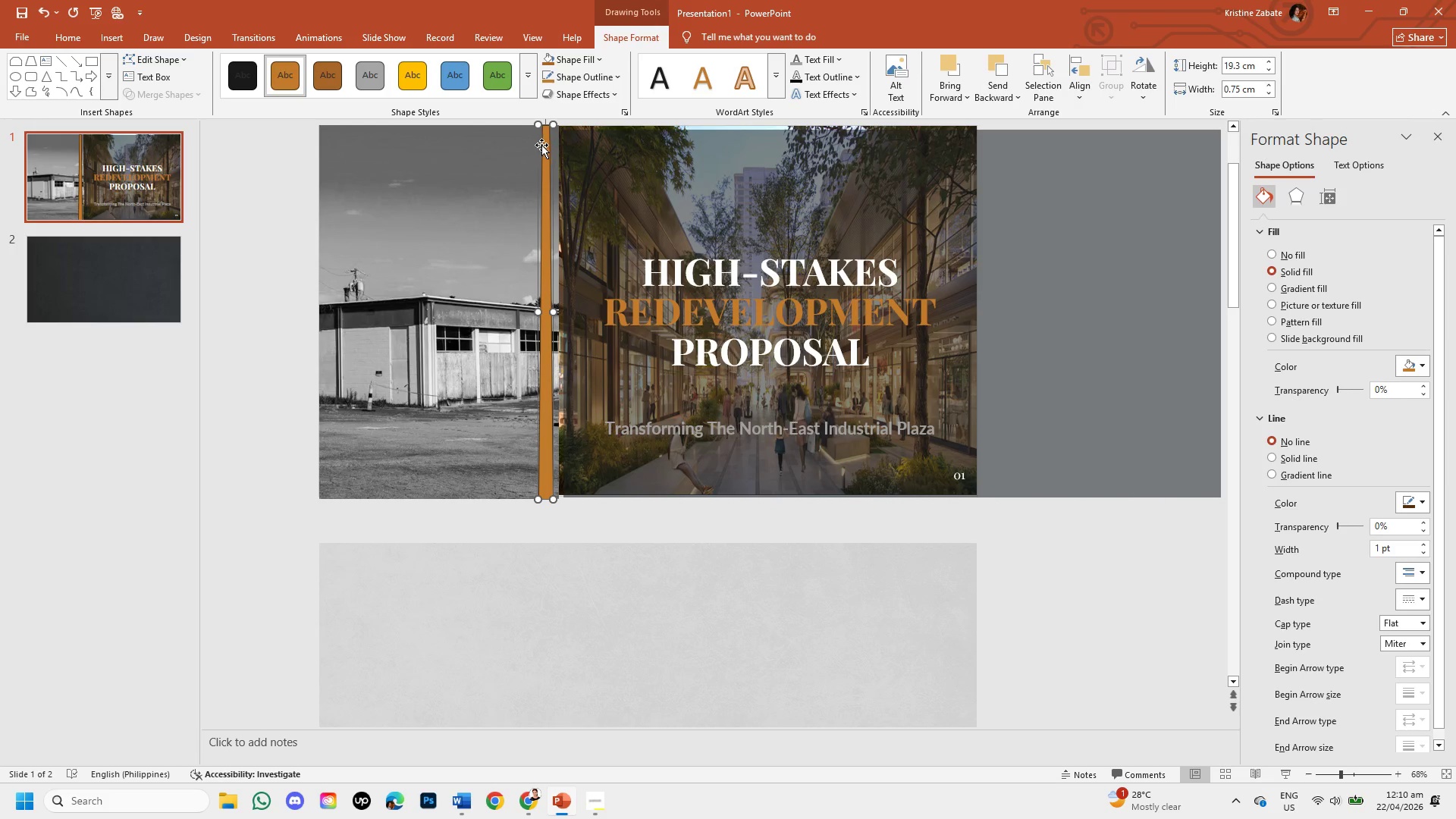 
left_click_drag(start_coordinate=[544, 146], to_coordinate=[559, 146])
 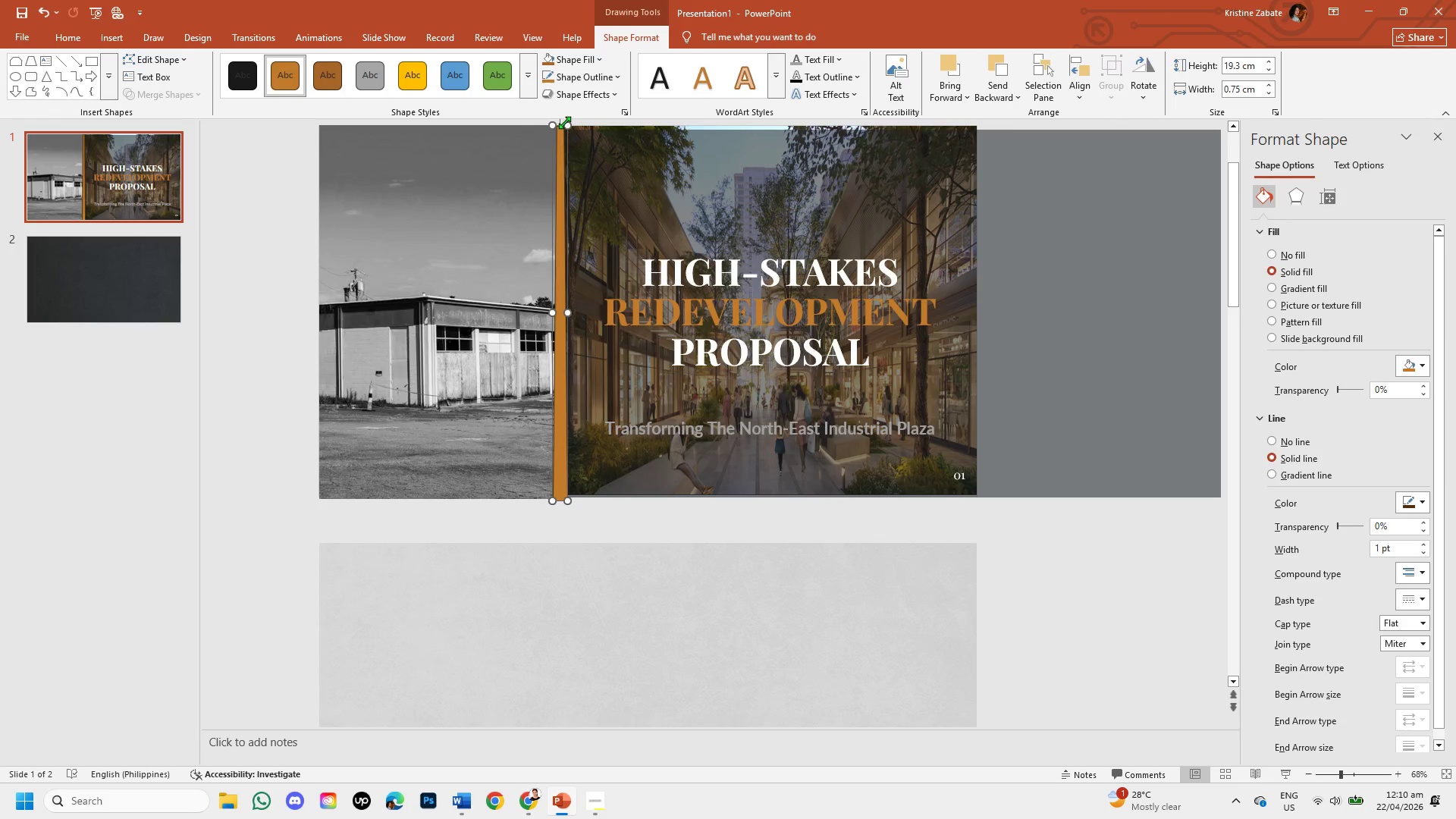 
right_click([562, 146])
 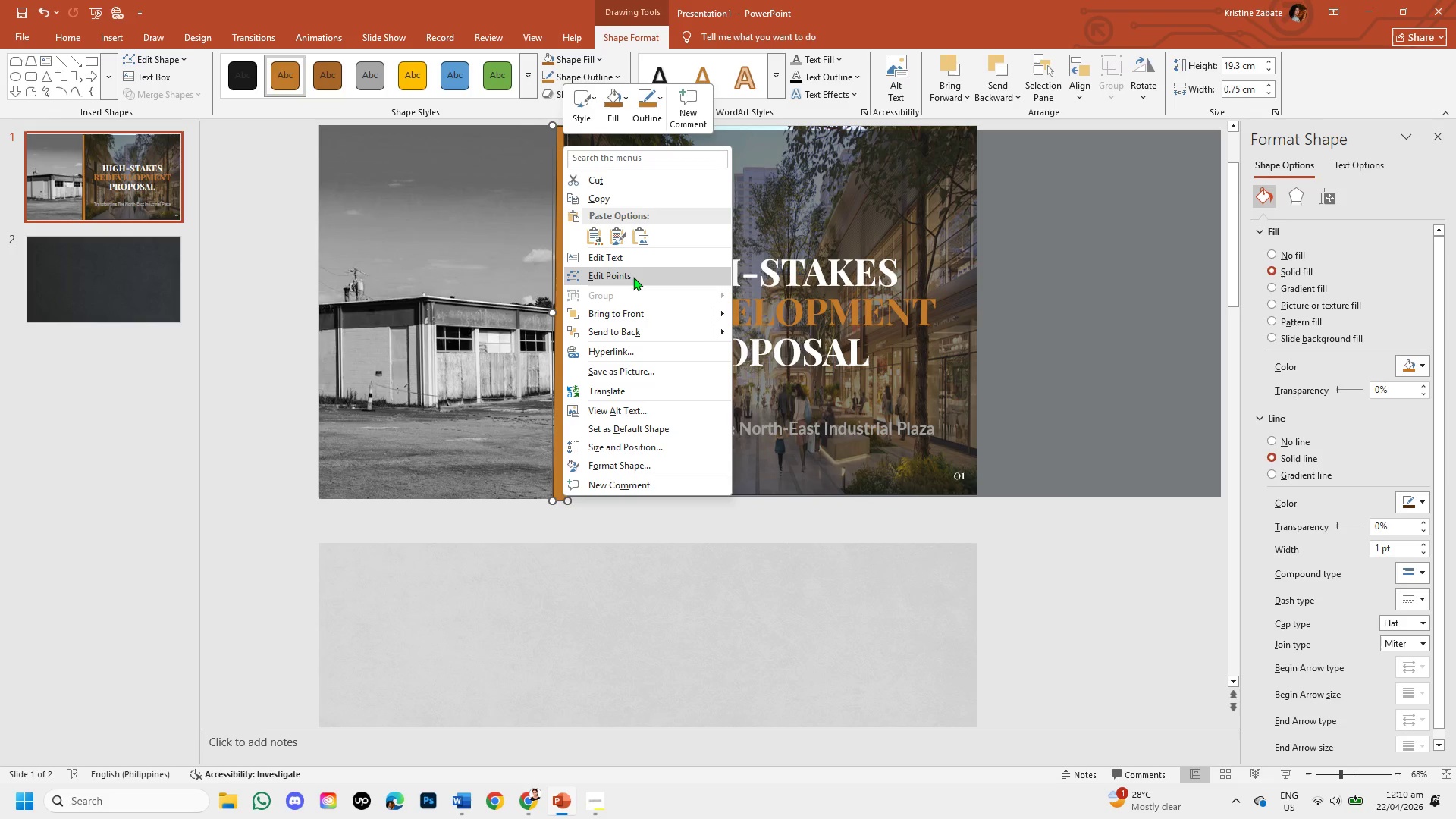 
left_click([633, 277])
 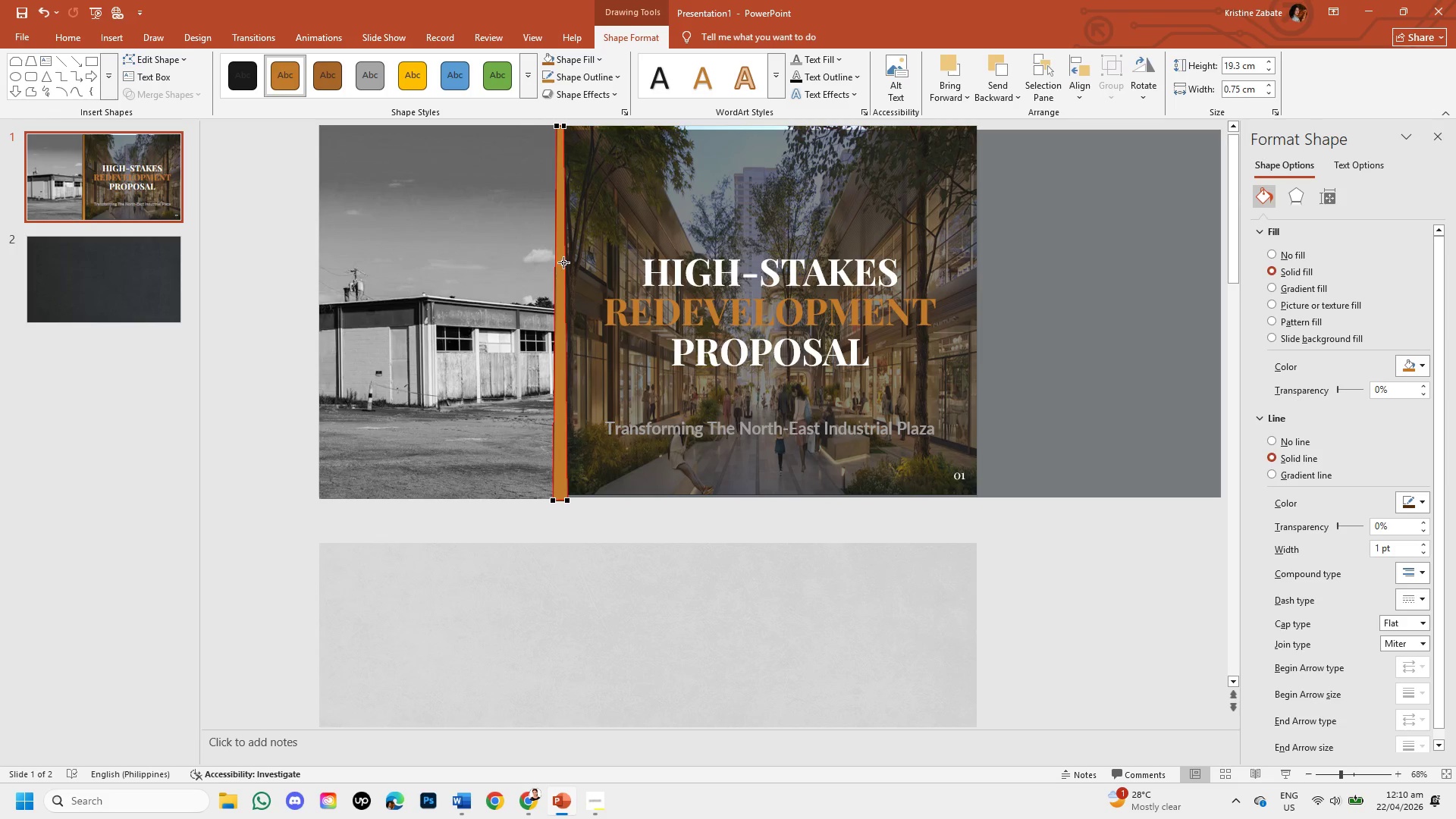 
left_click_drag(start_coordinate=[563, 254], to_coordinate=[576, 253])
 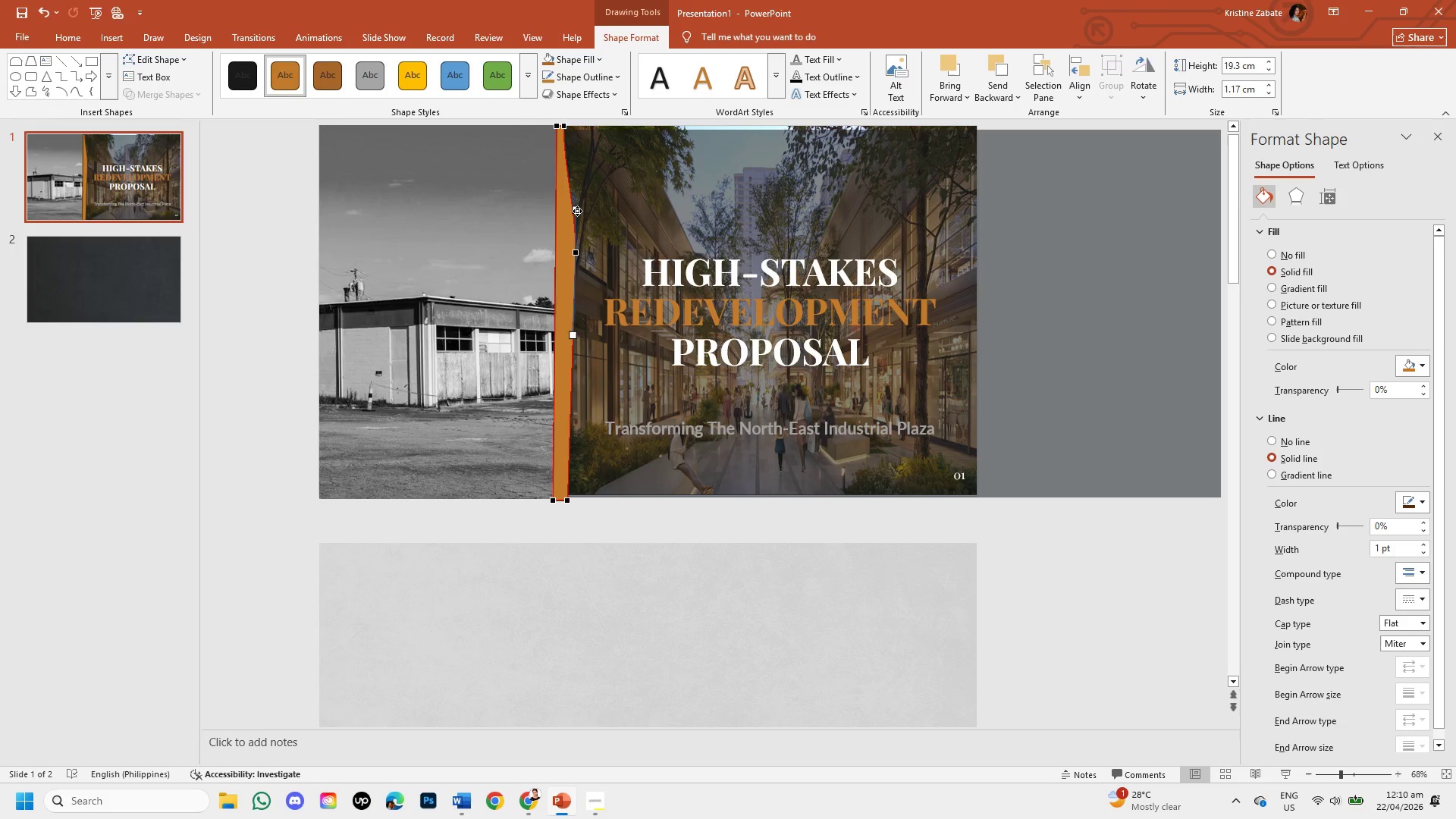 
left_click_drag(start_coordinate=[577, 211], to_coordinate=[595, 217])
 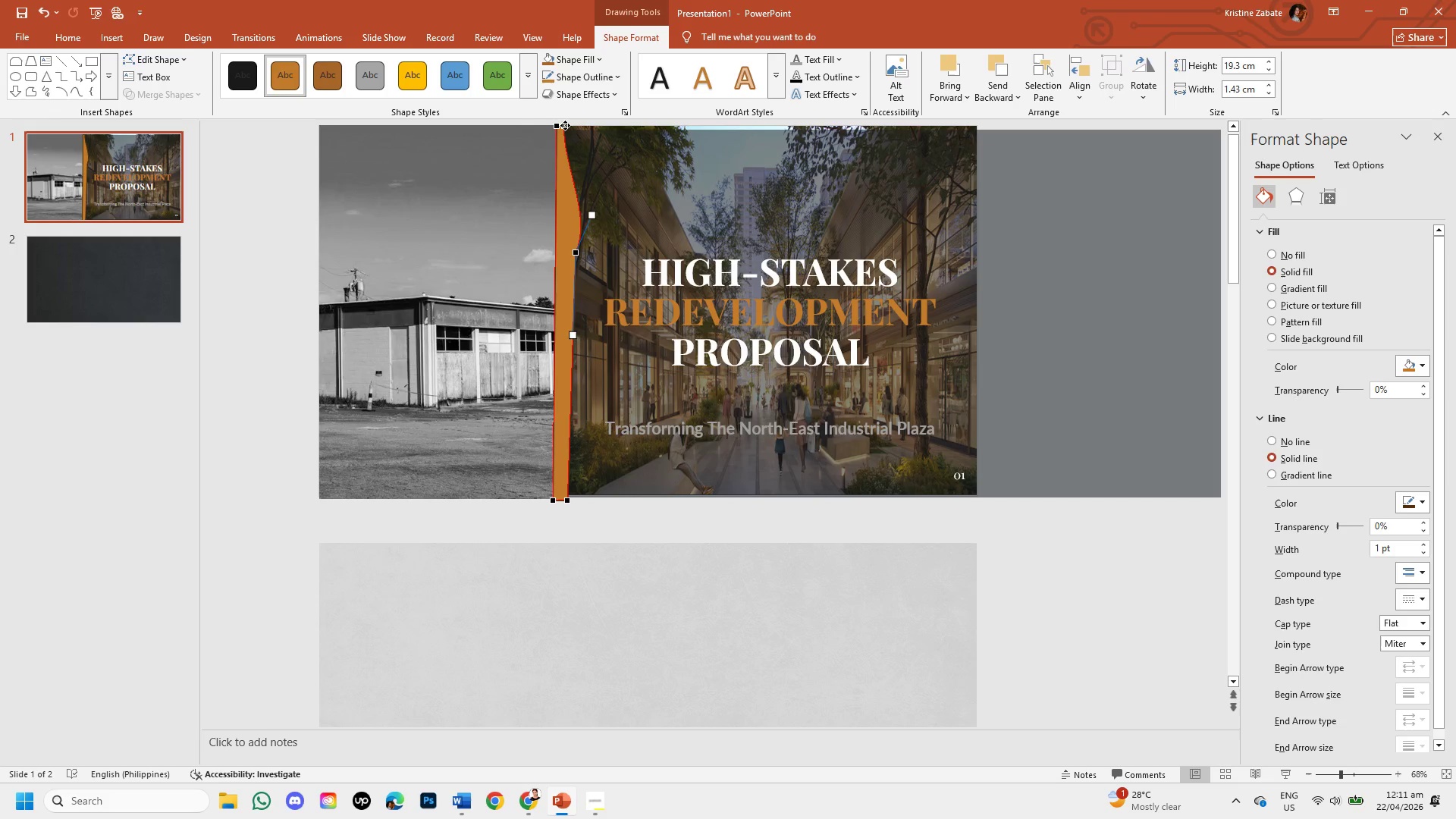 
left_click_drag(start_coordinate=[565, 125], to_coordinate=[592, 129])
 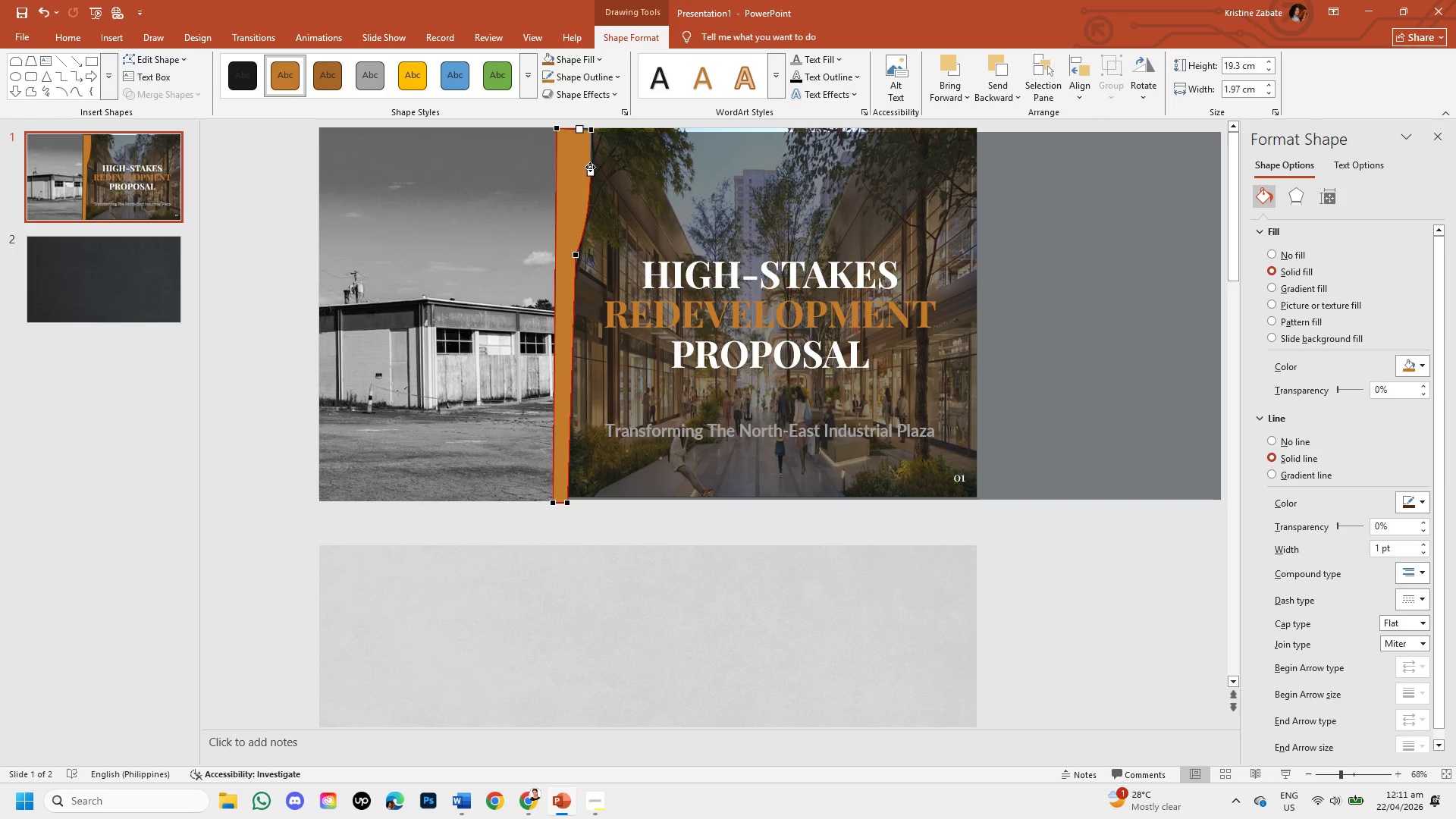 
left_click_drag(start_coordinate=[591, 171], to_coordinate=[557, 171])
 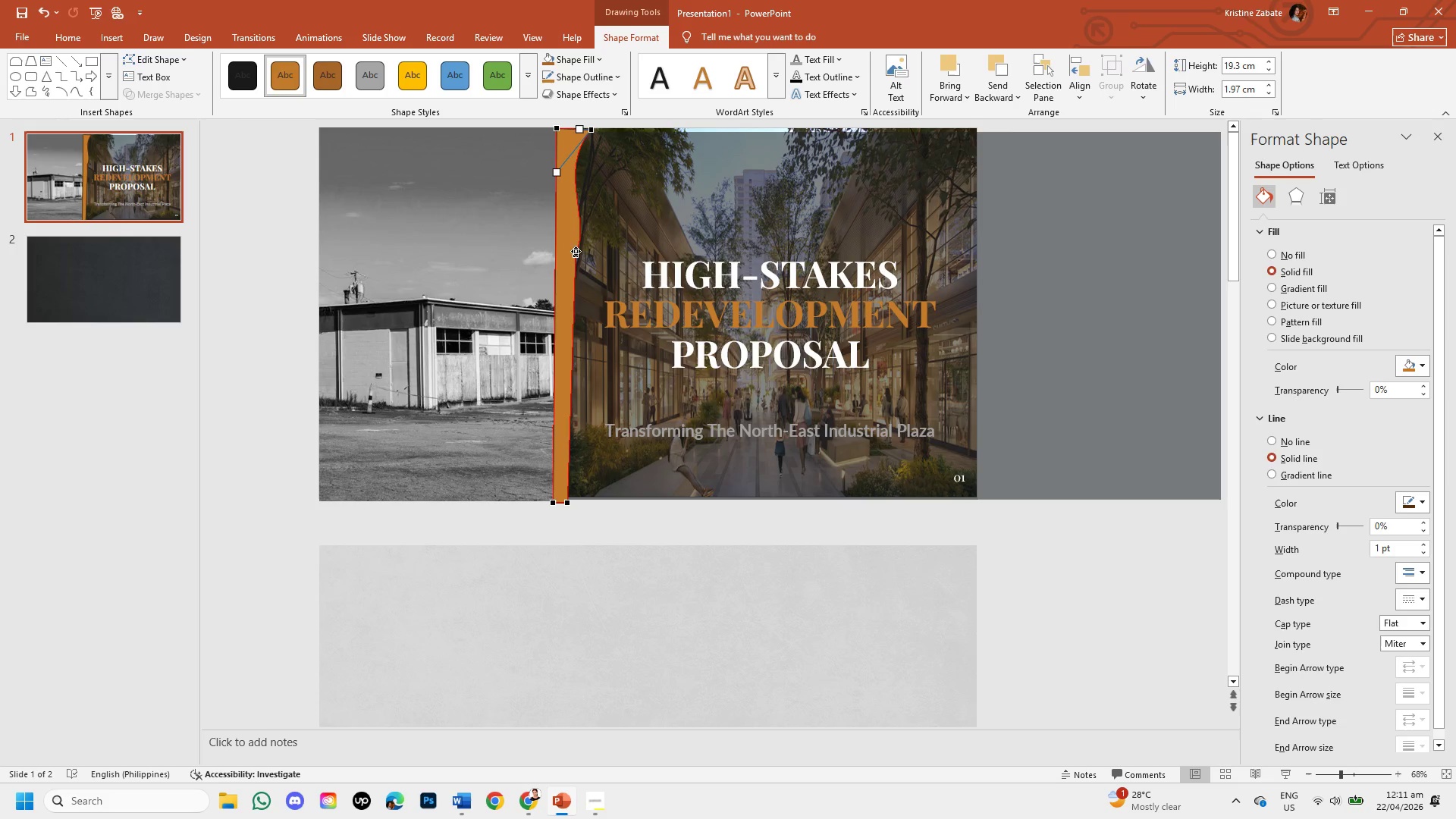 
left_click_drag(start_coordinate=[573, 252], to_coordinate=[559, 252])
 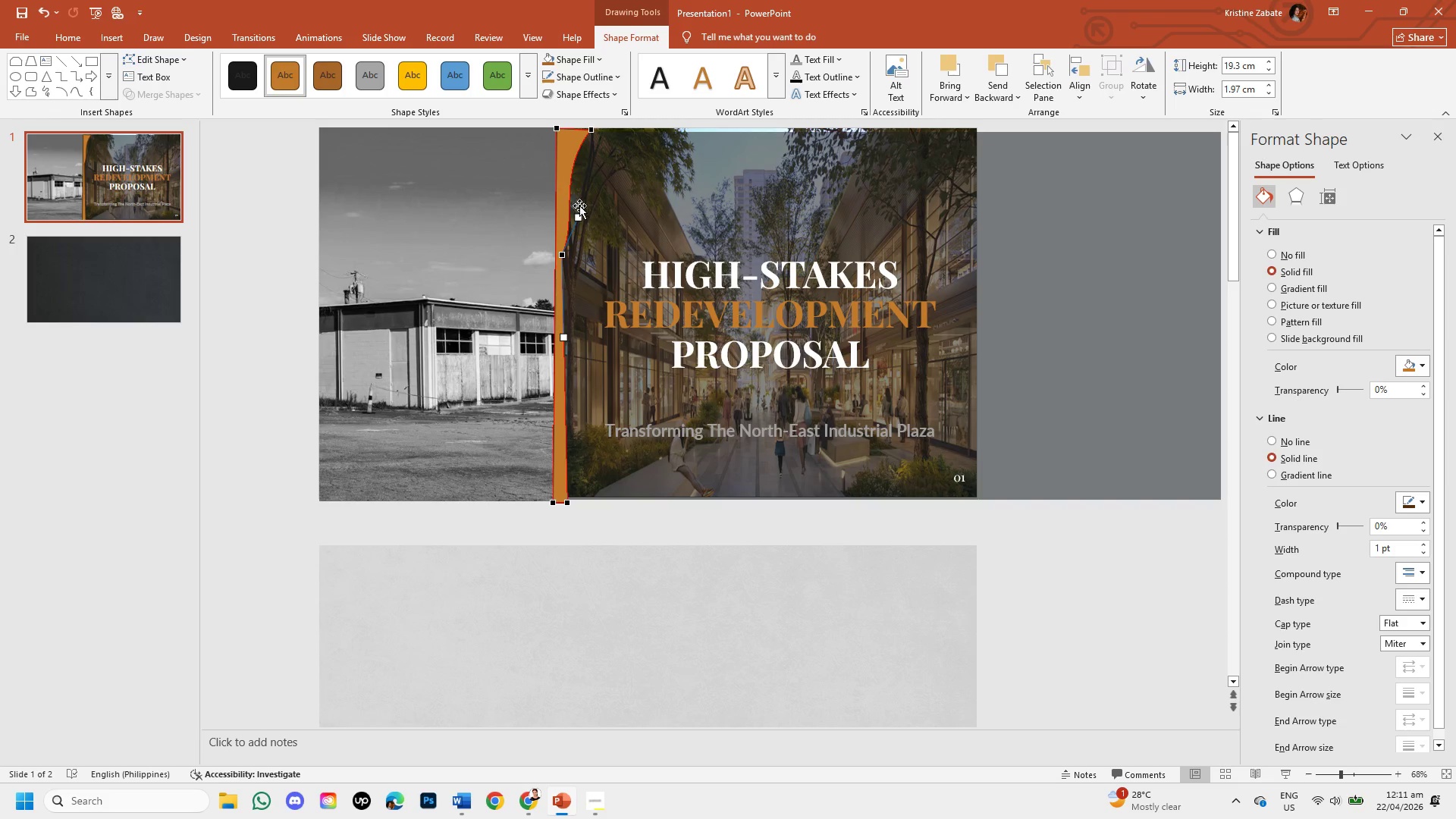 
left_click_drag(start_coordinate=[576, 217], to_coordinate=[562, 168])
 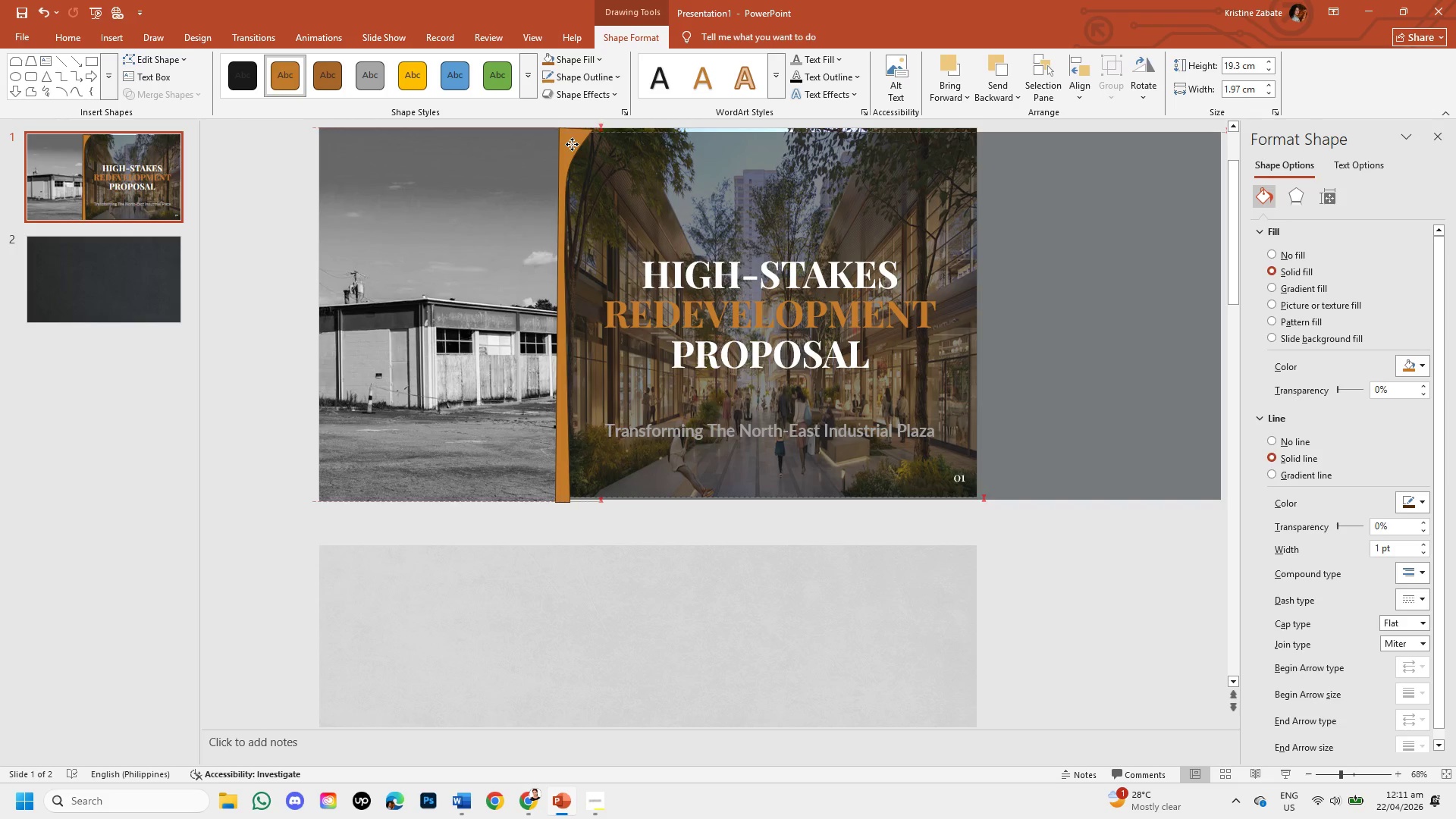 
wait(5.92)
 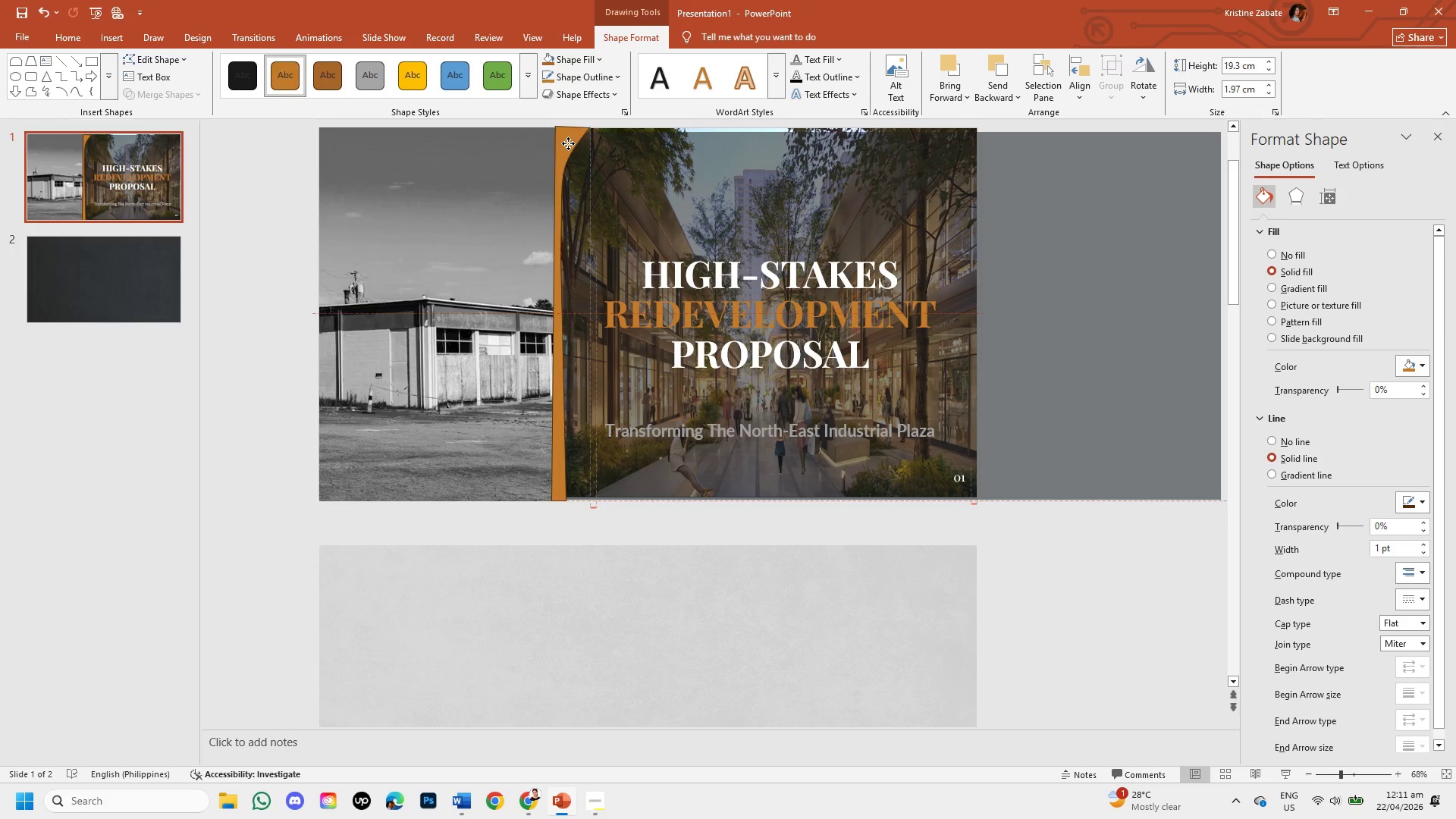 
left_click([564, 151])
 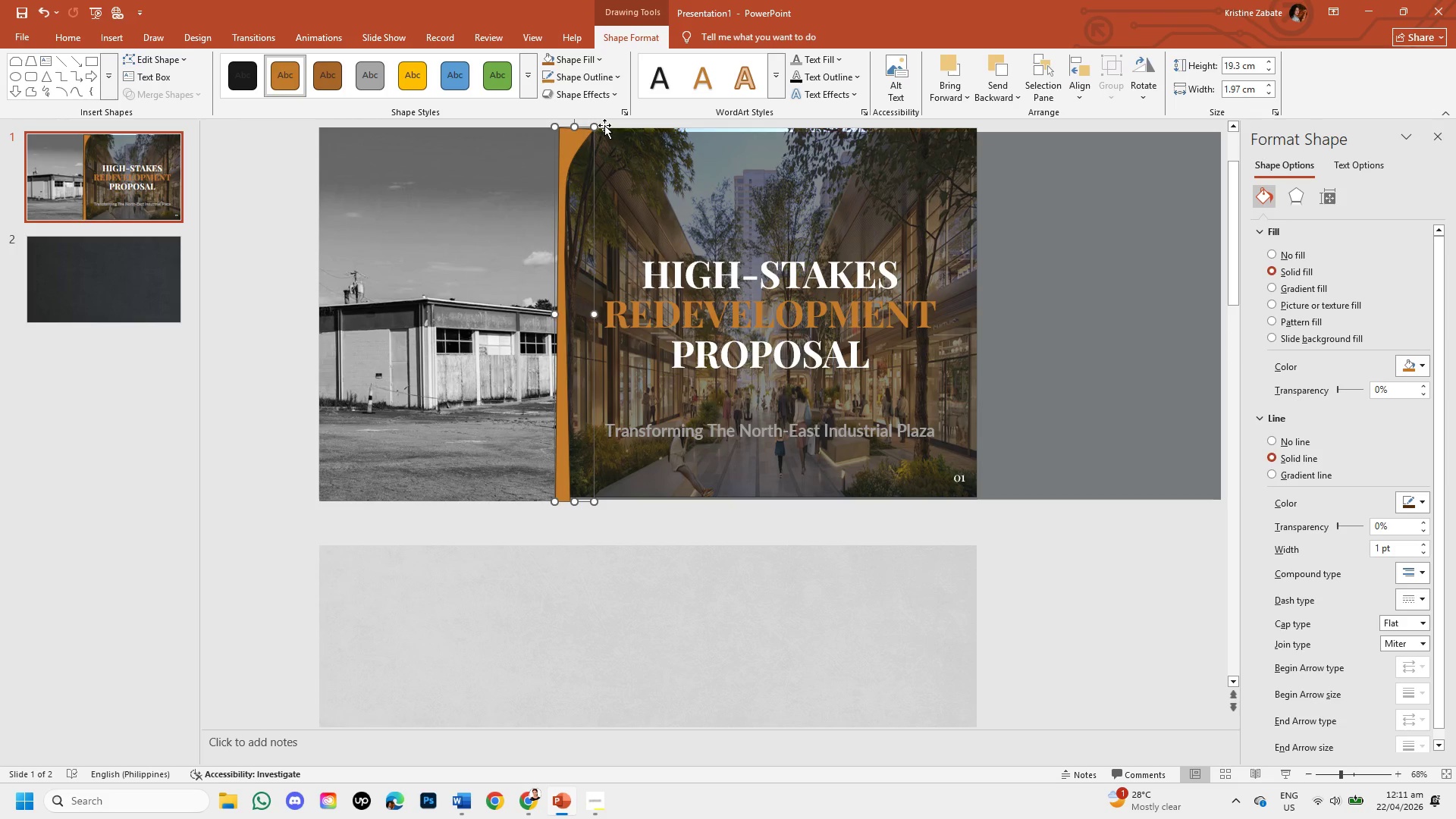 
left_click([604, 125])
 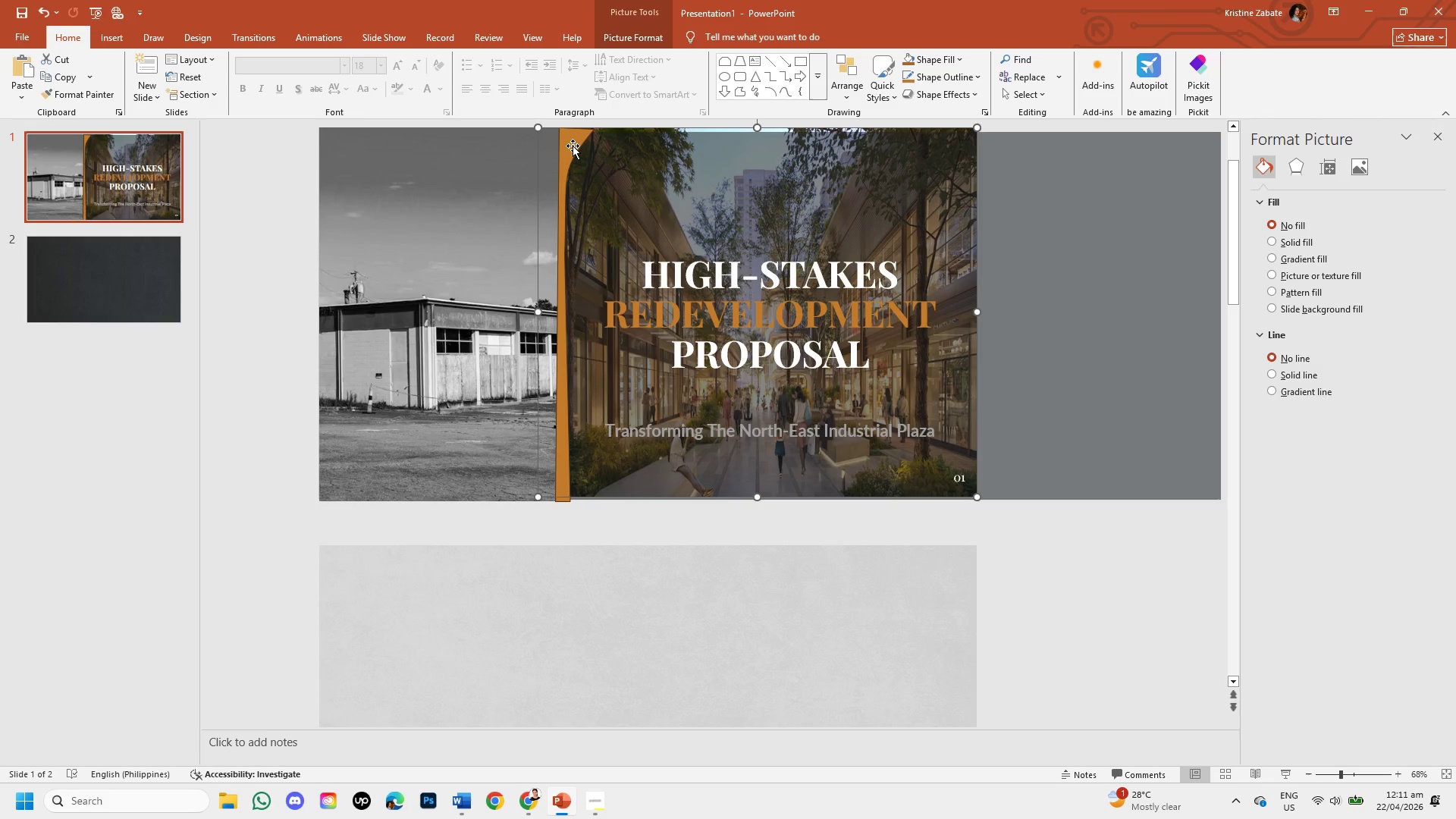 
left_click([573, 146])
 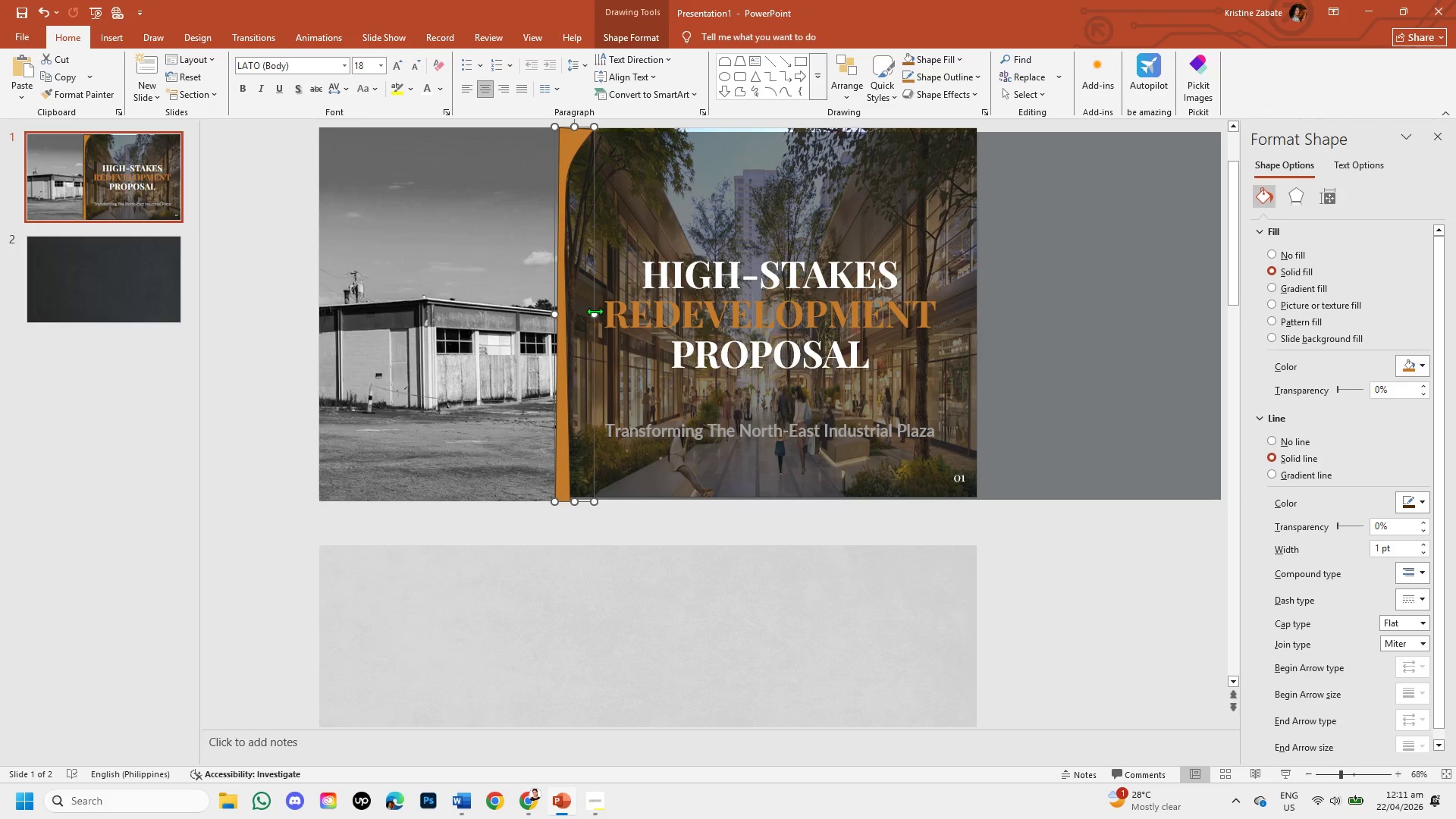 
left_click_drag(start_coordinate=[595, 312], to_coordinate=[581, 309])
 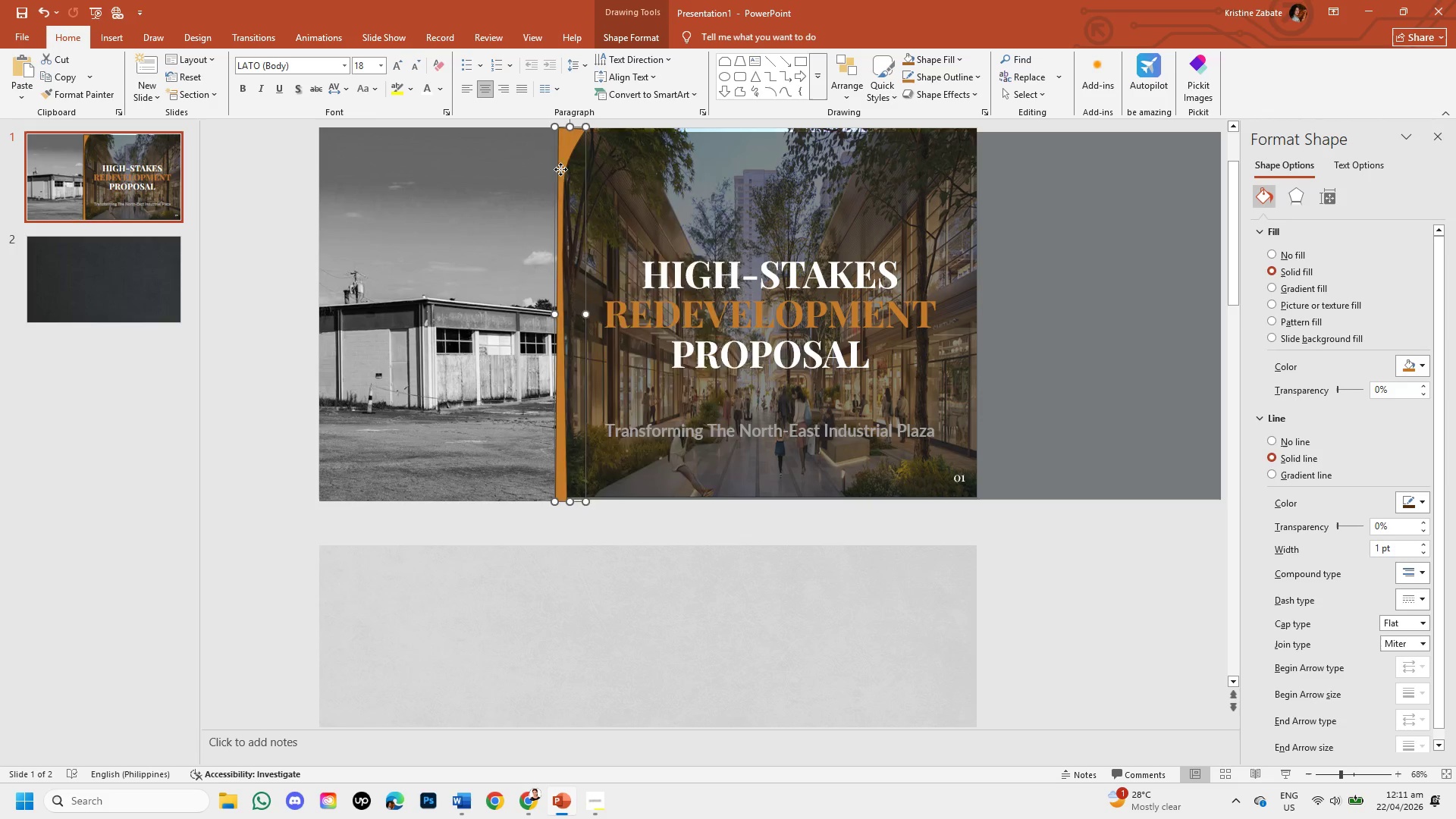 
left_click([623, 301])
 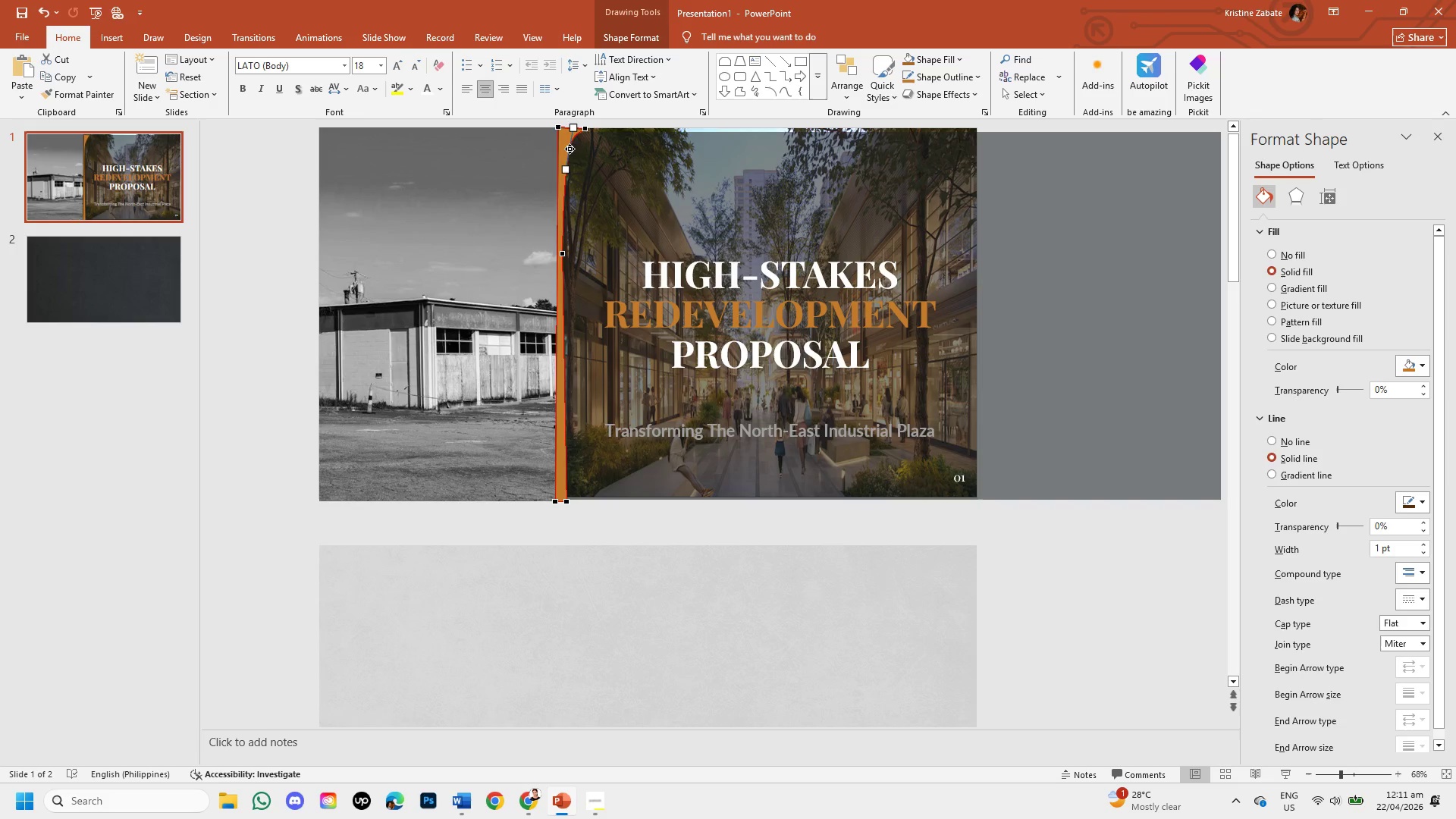 
wait(6.62)
 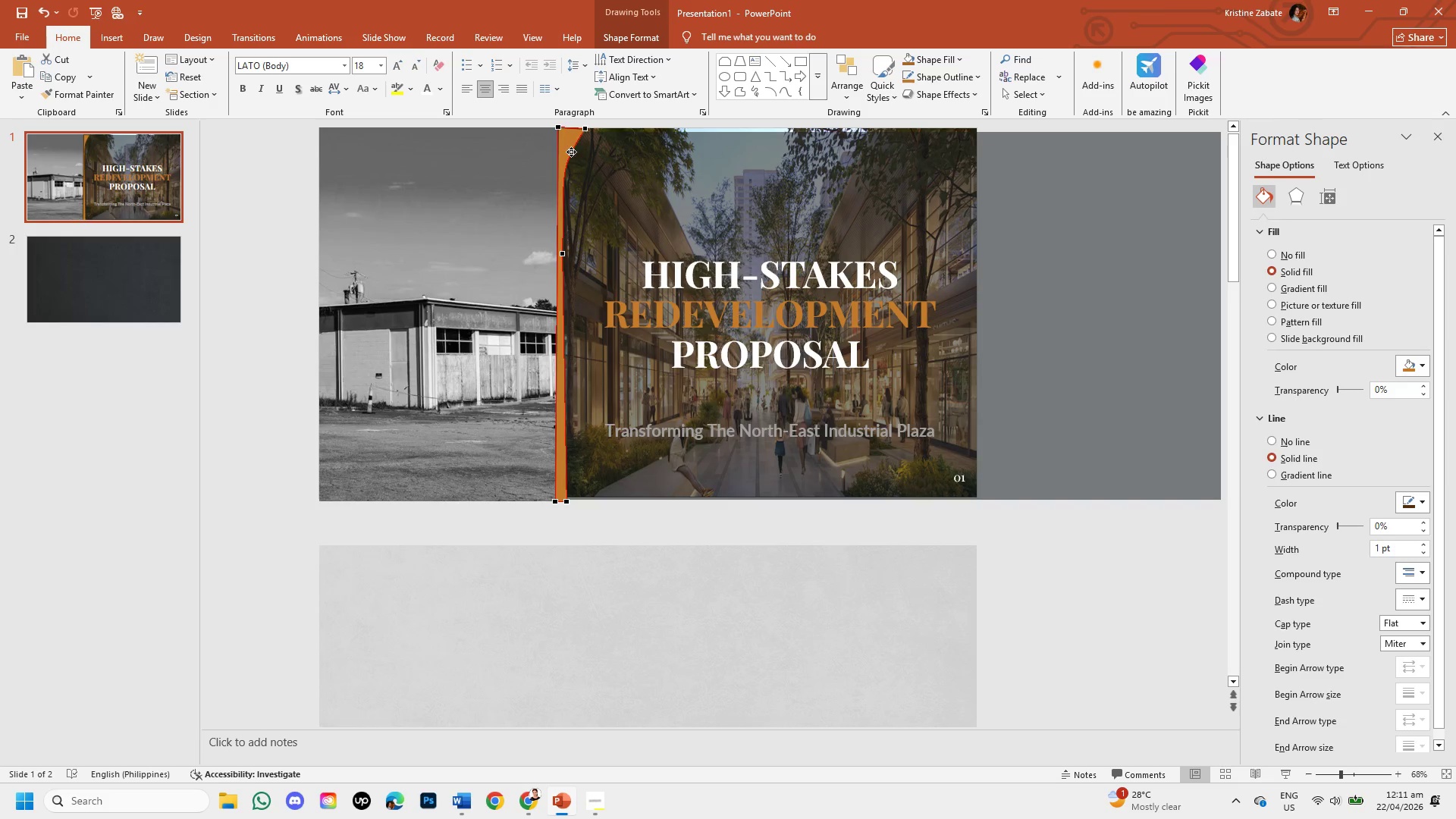 
left_click_drag(start_coordinate=[572, 128], to_coordinate=[565, 129])
 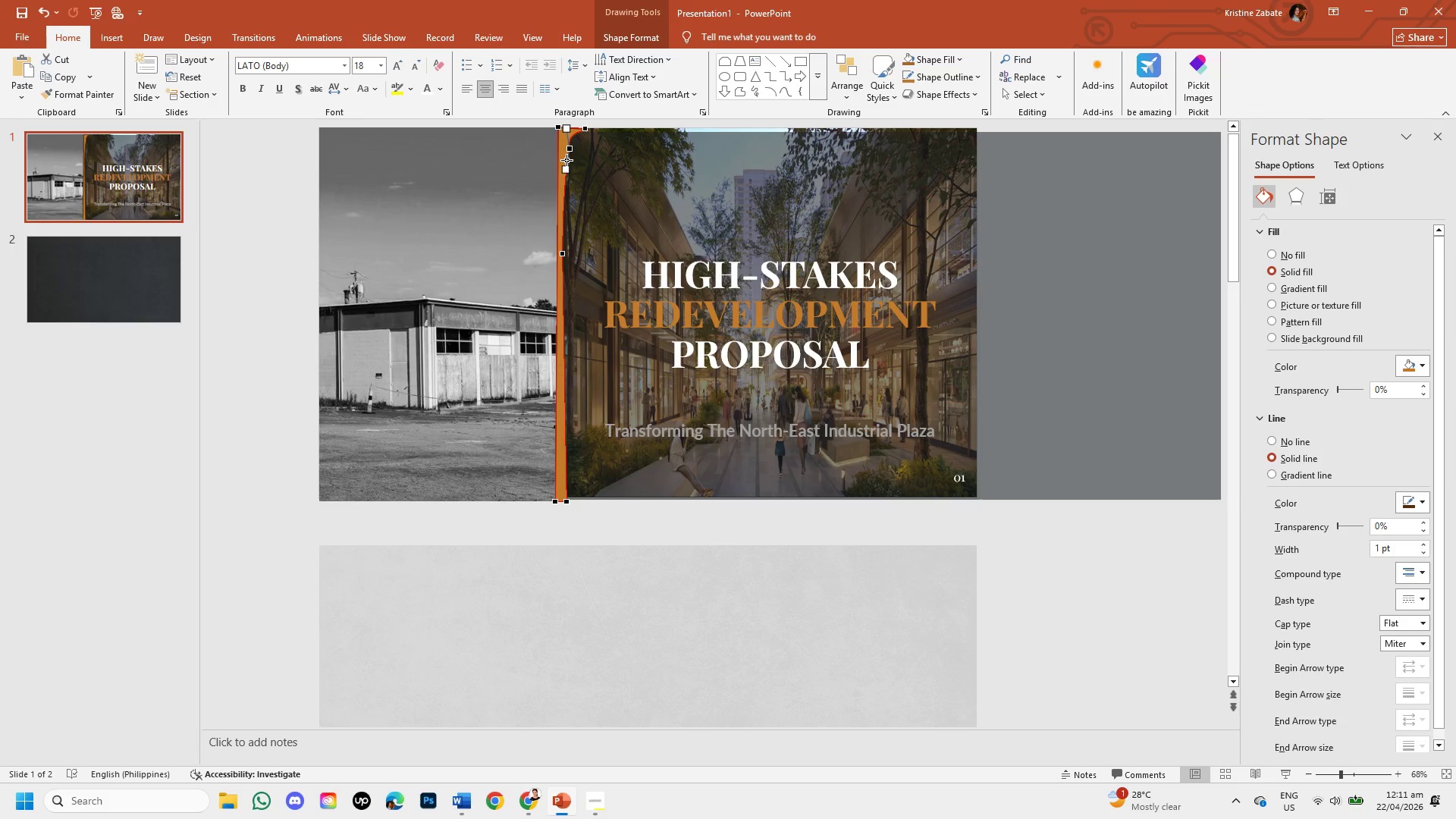 
key(Control+Z)
 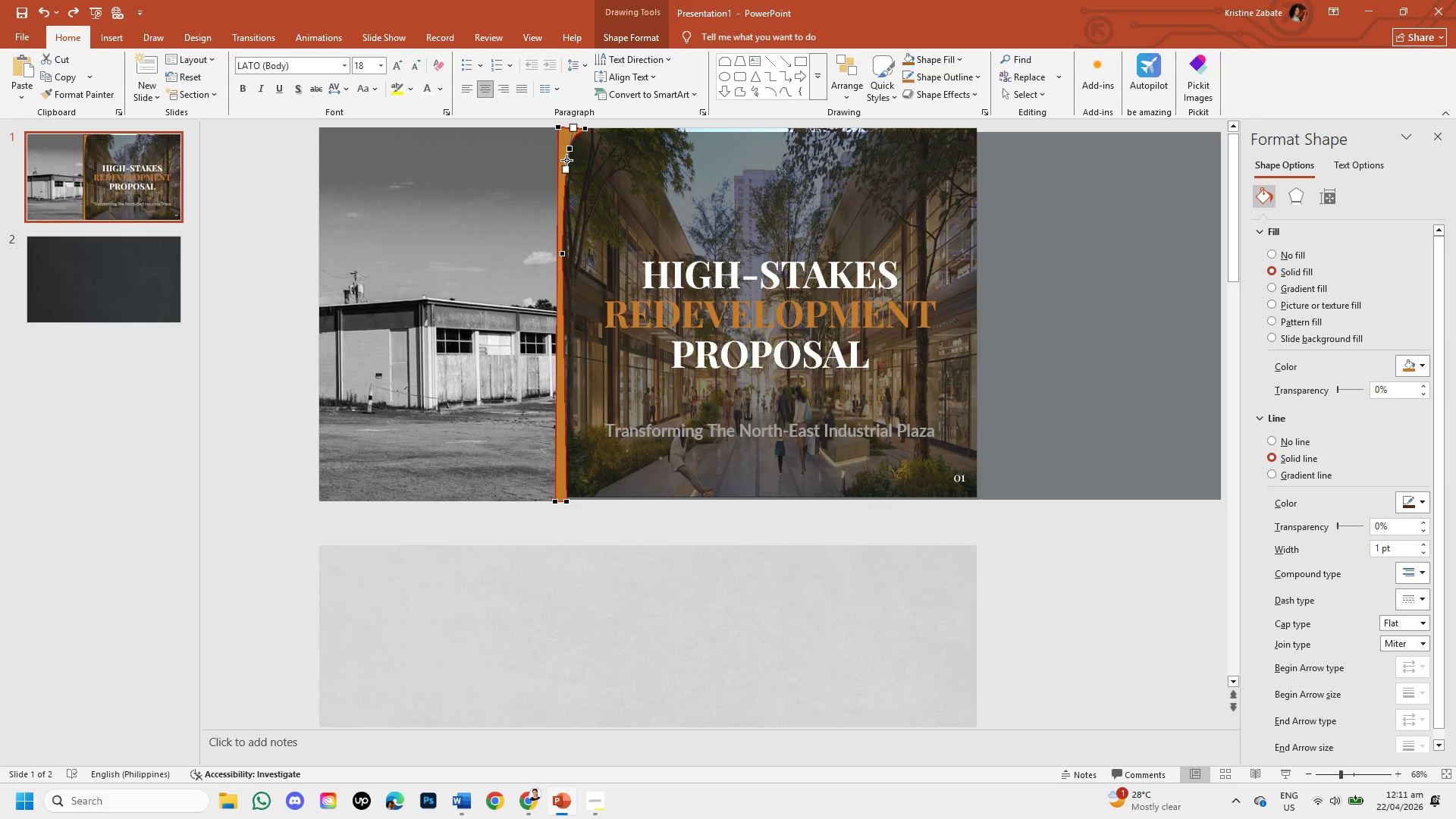 
key(Control+Z)
 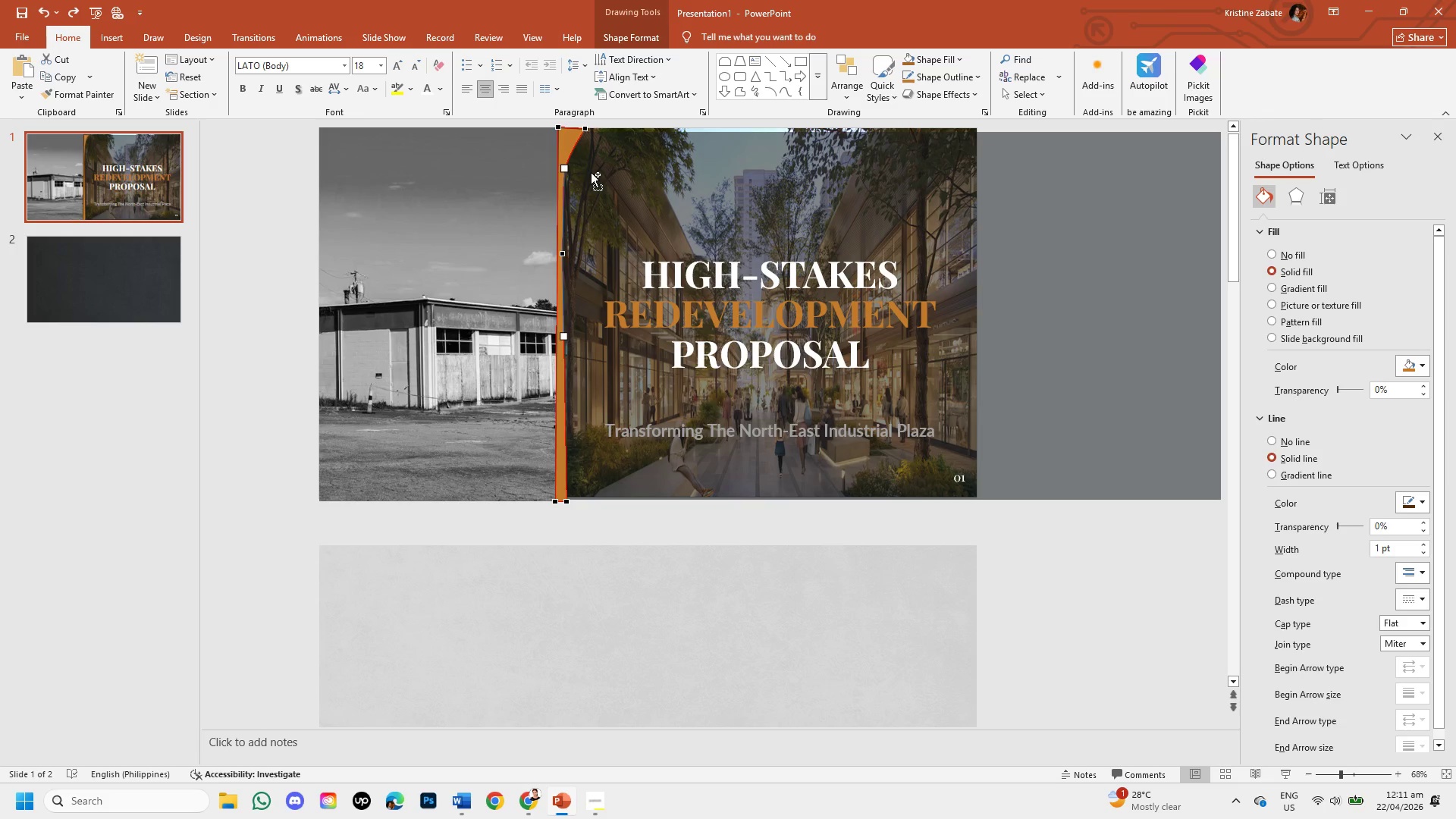 
key(Control+Z)
 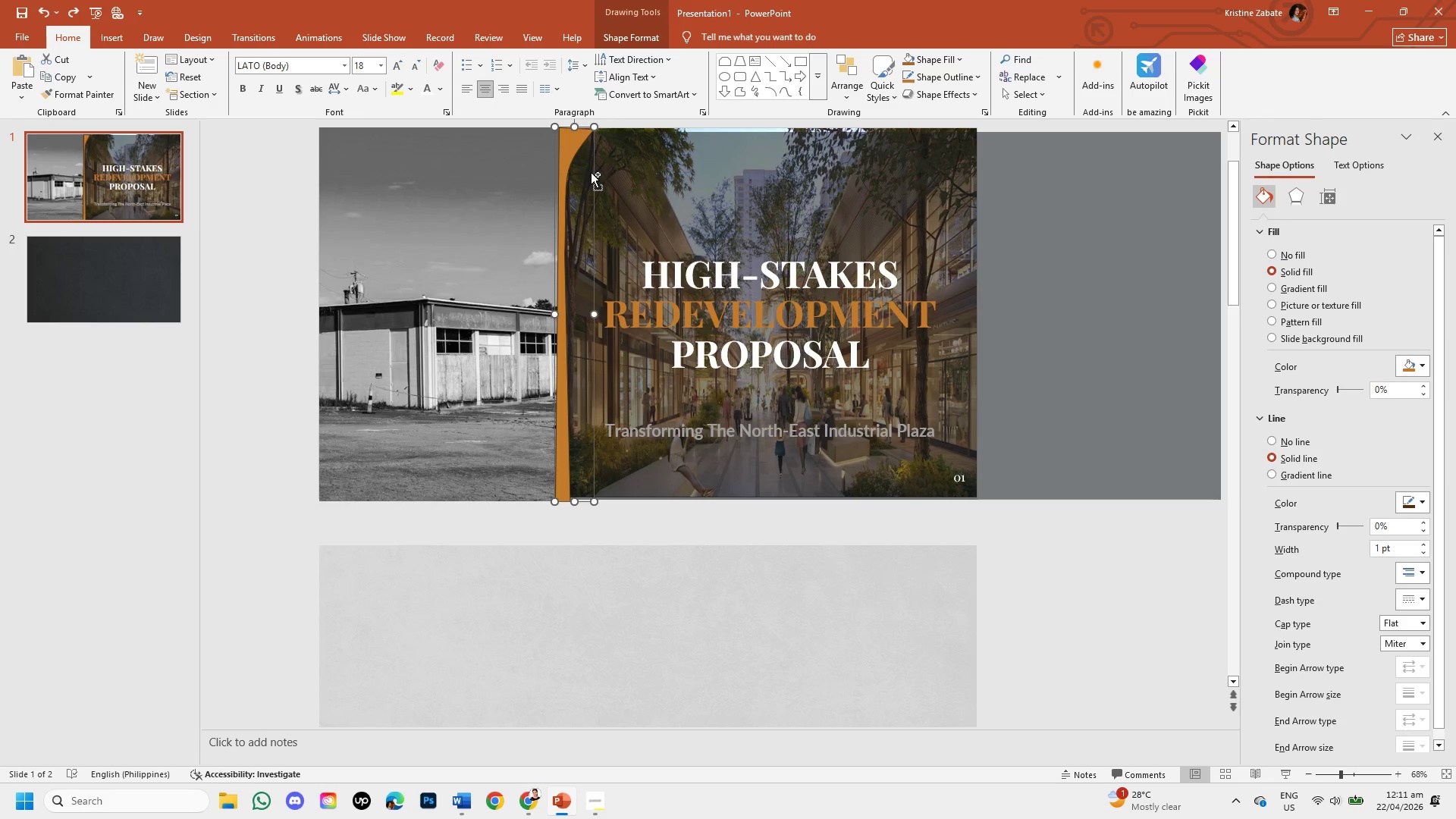 
key(Control+Z)
 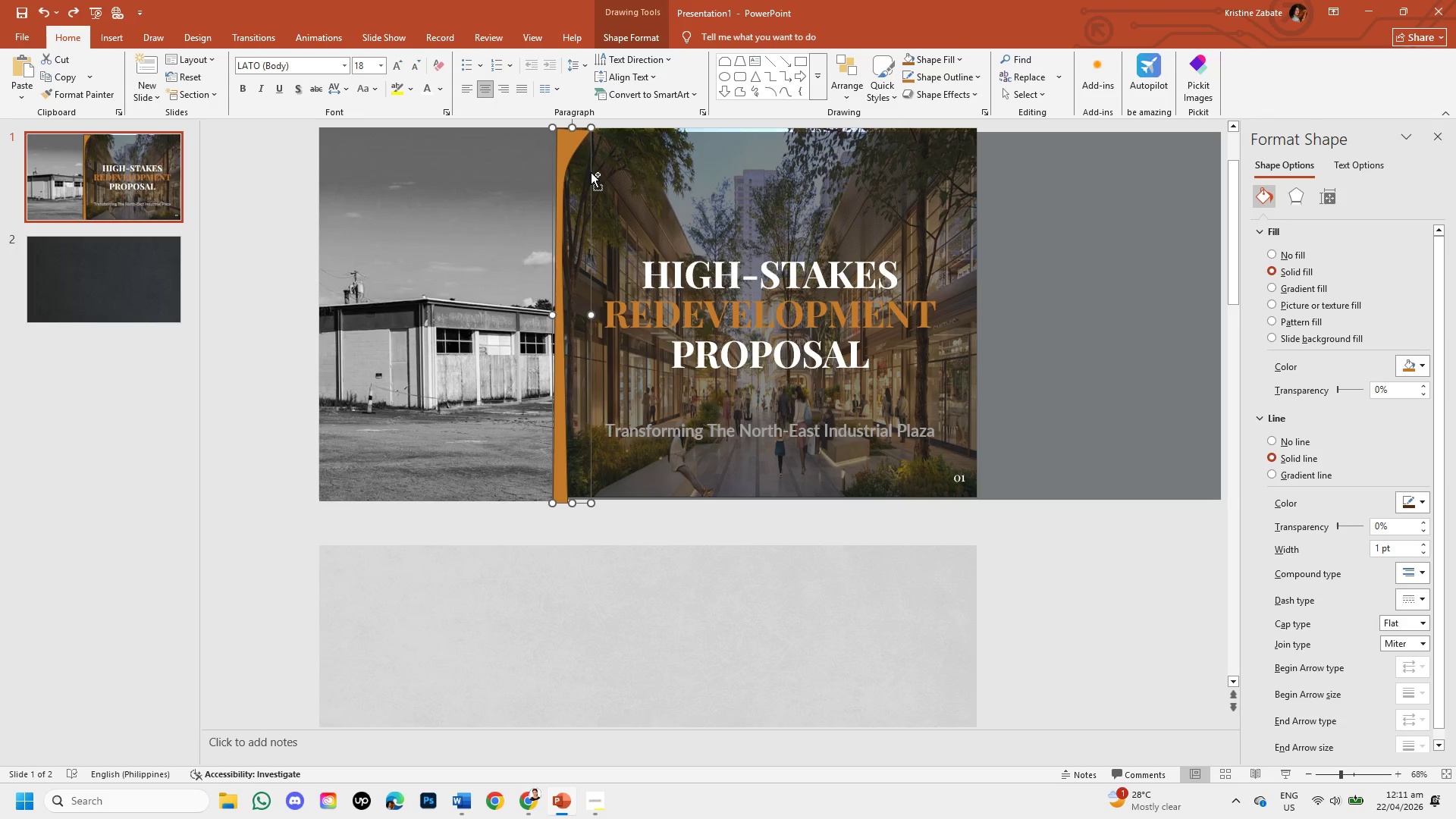 
key(Control+Z)
 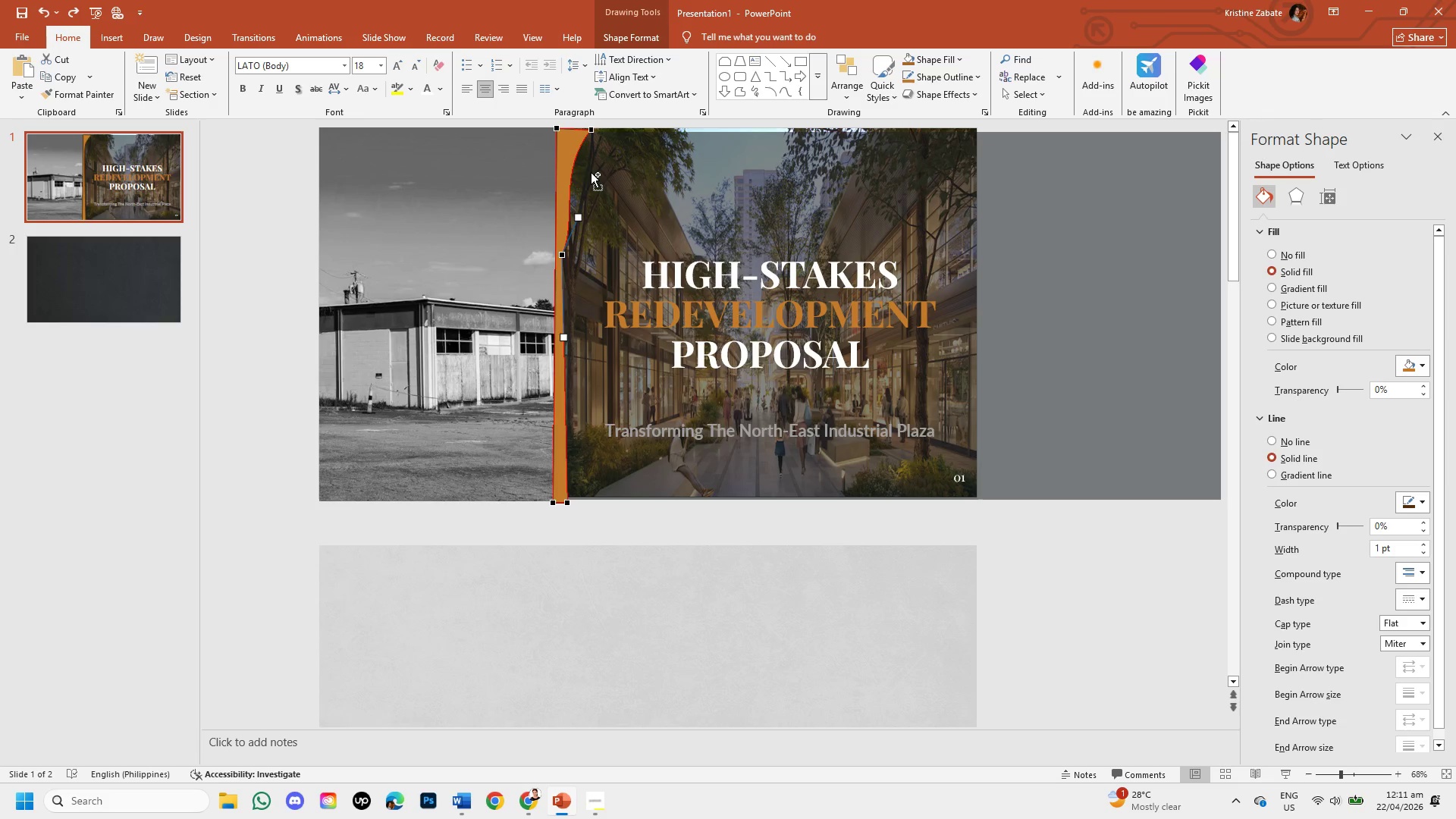 
key(Control+Z)
 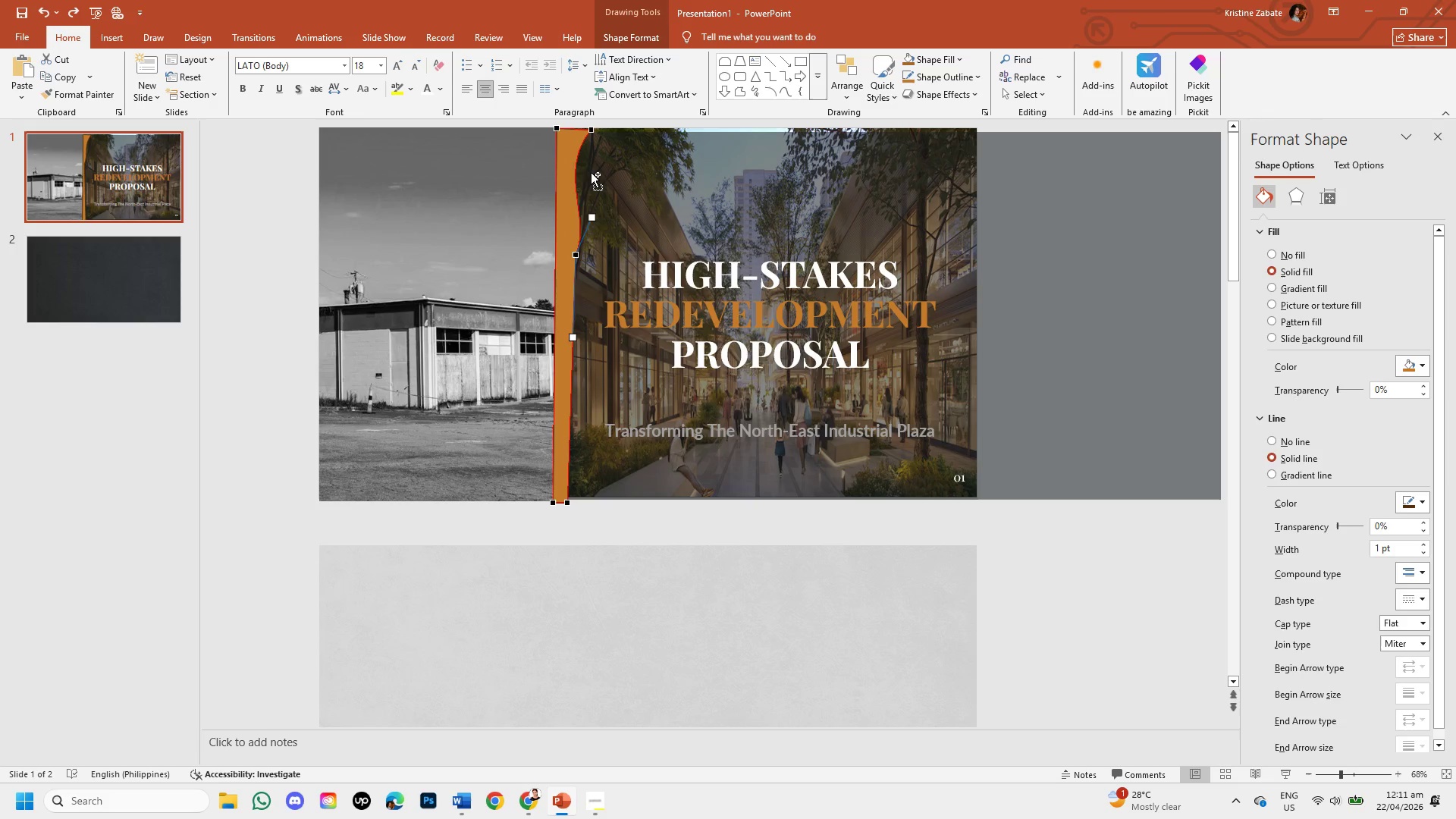 
key(Control+Z)
 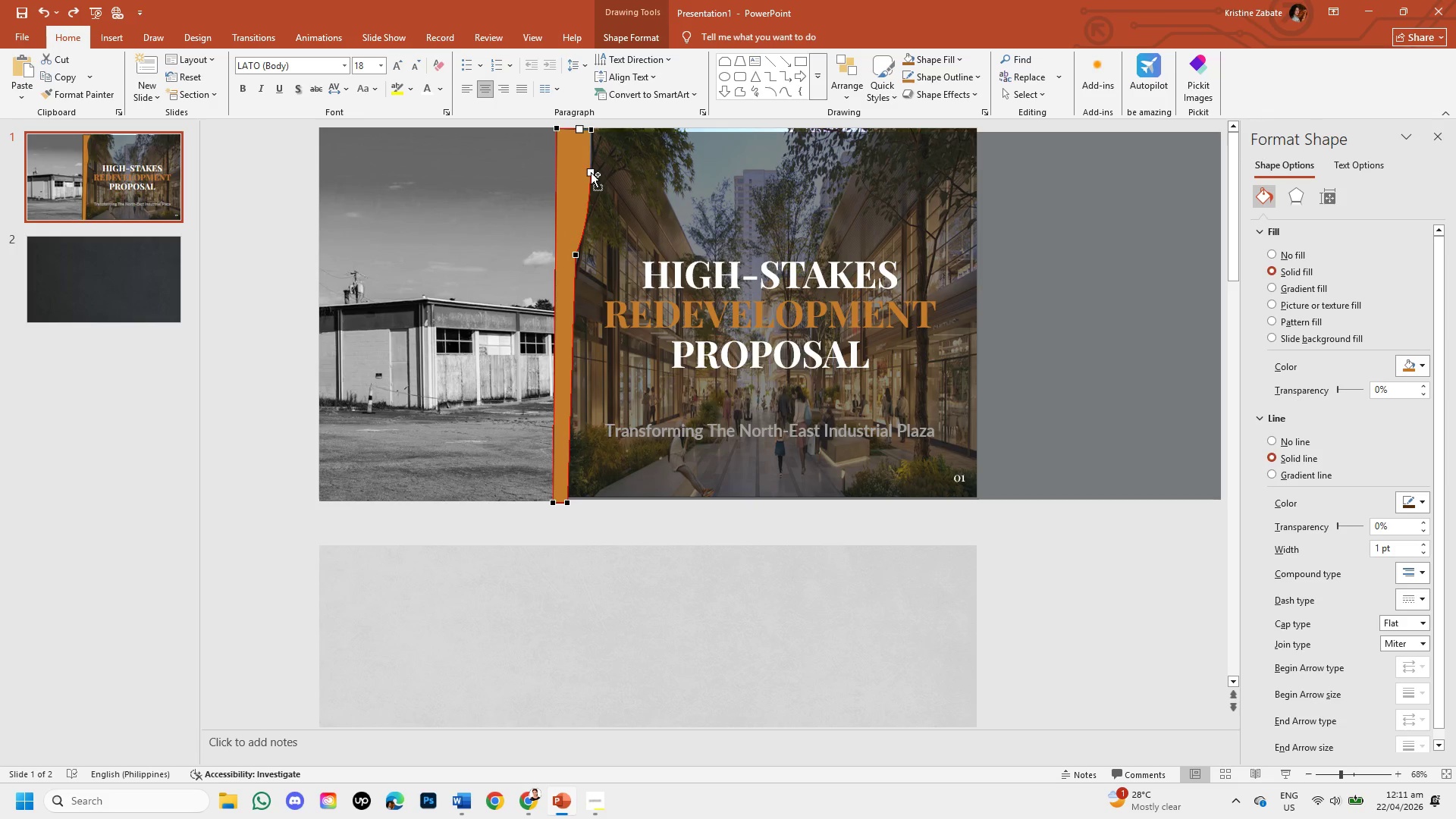 
key(Control+Z)
 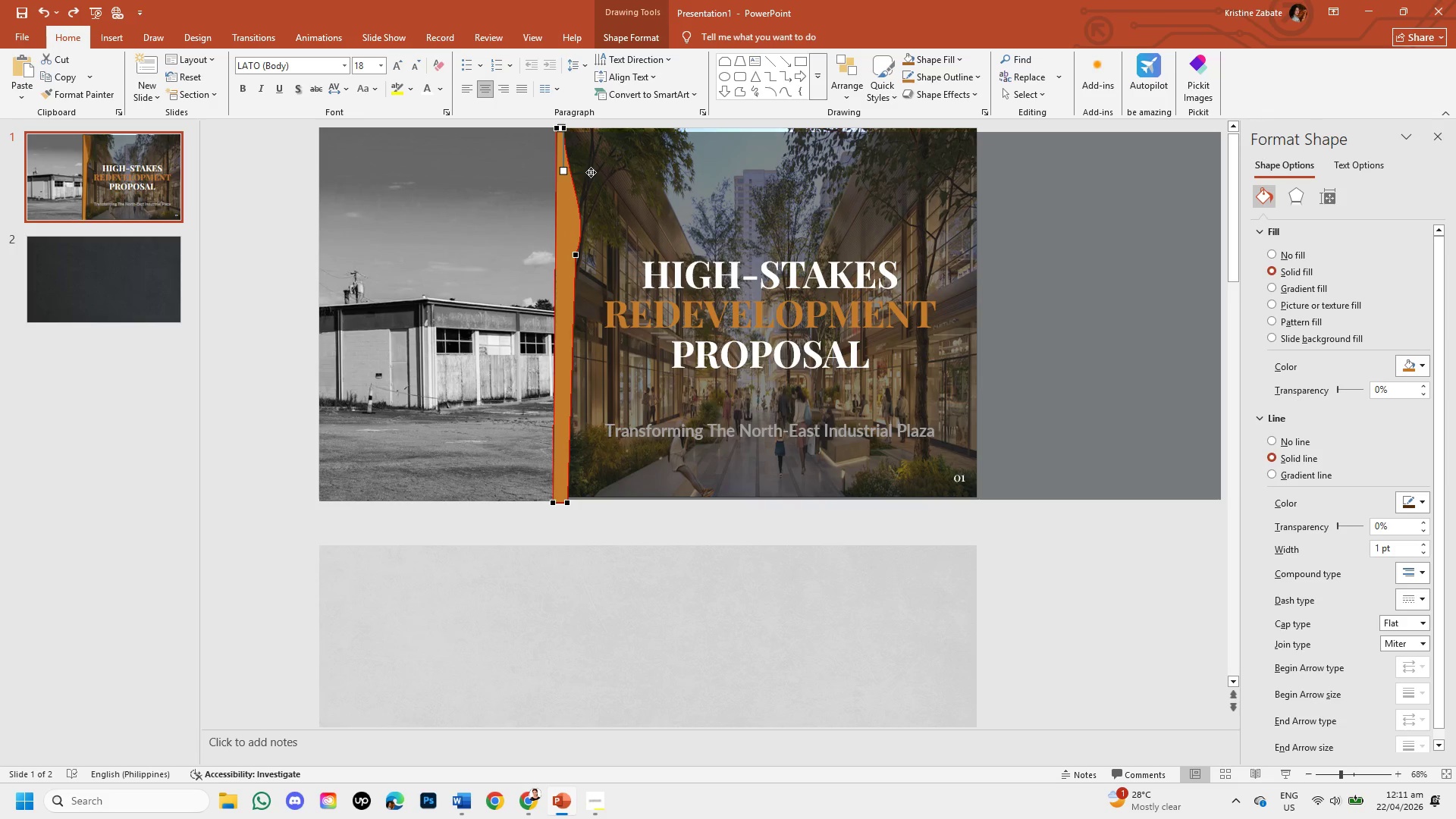 
key(Control+Z)
 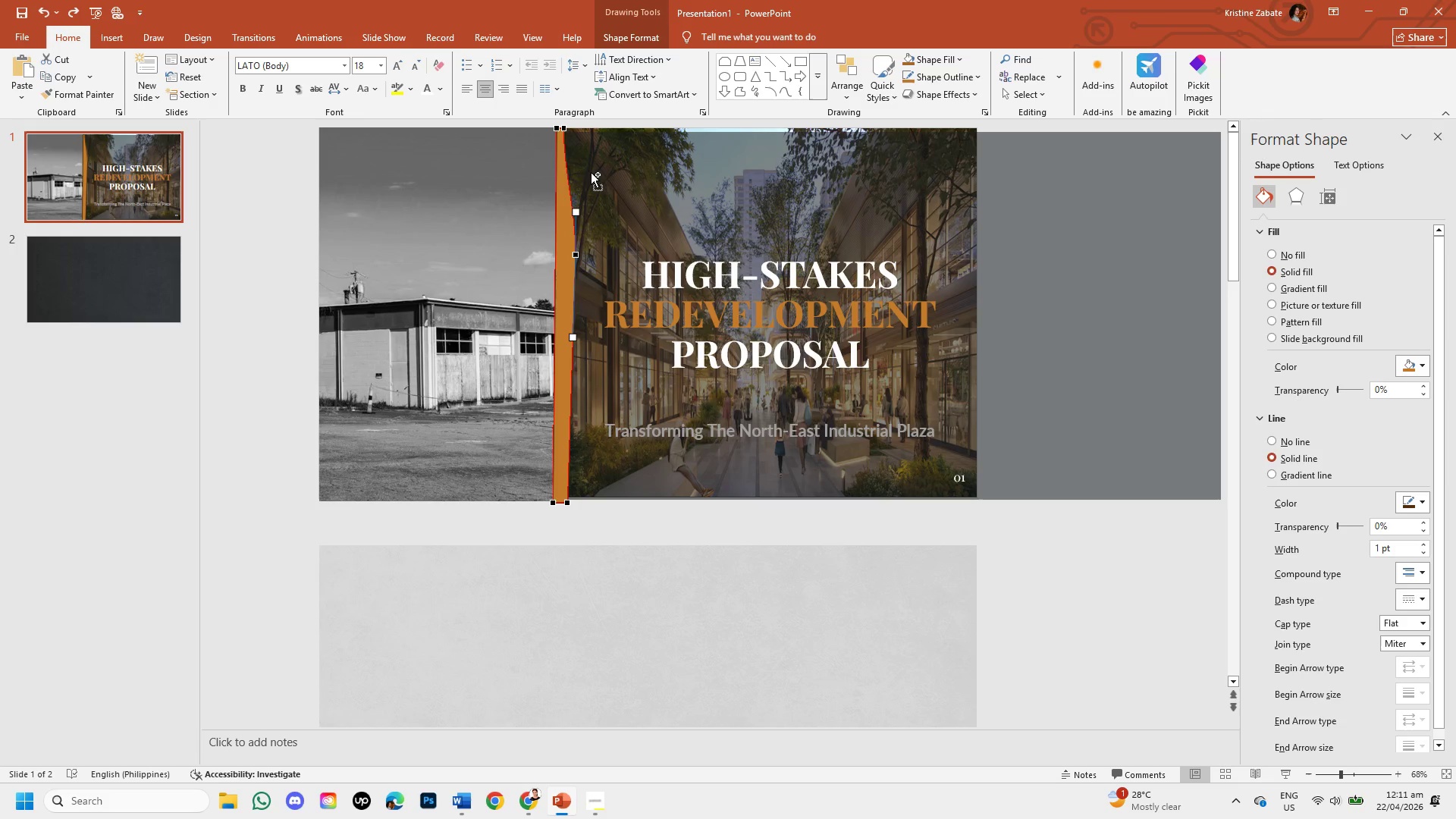 
key(Control+Z)
 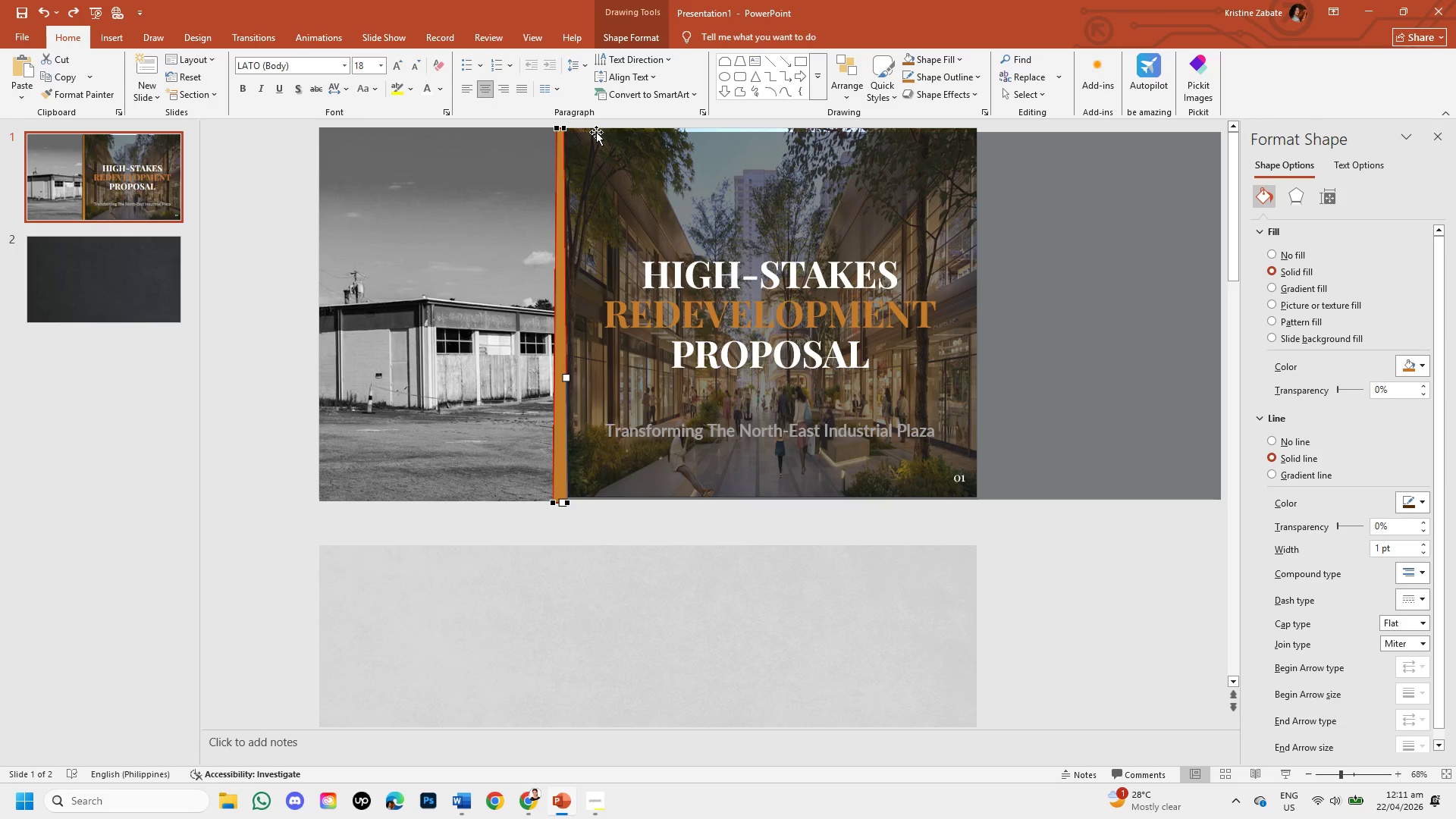 
left_click([596, 132])
 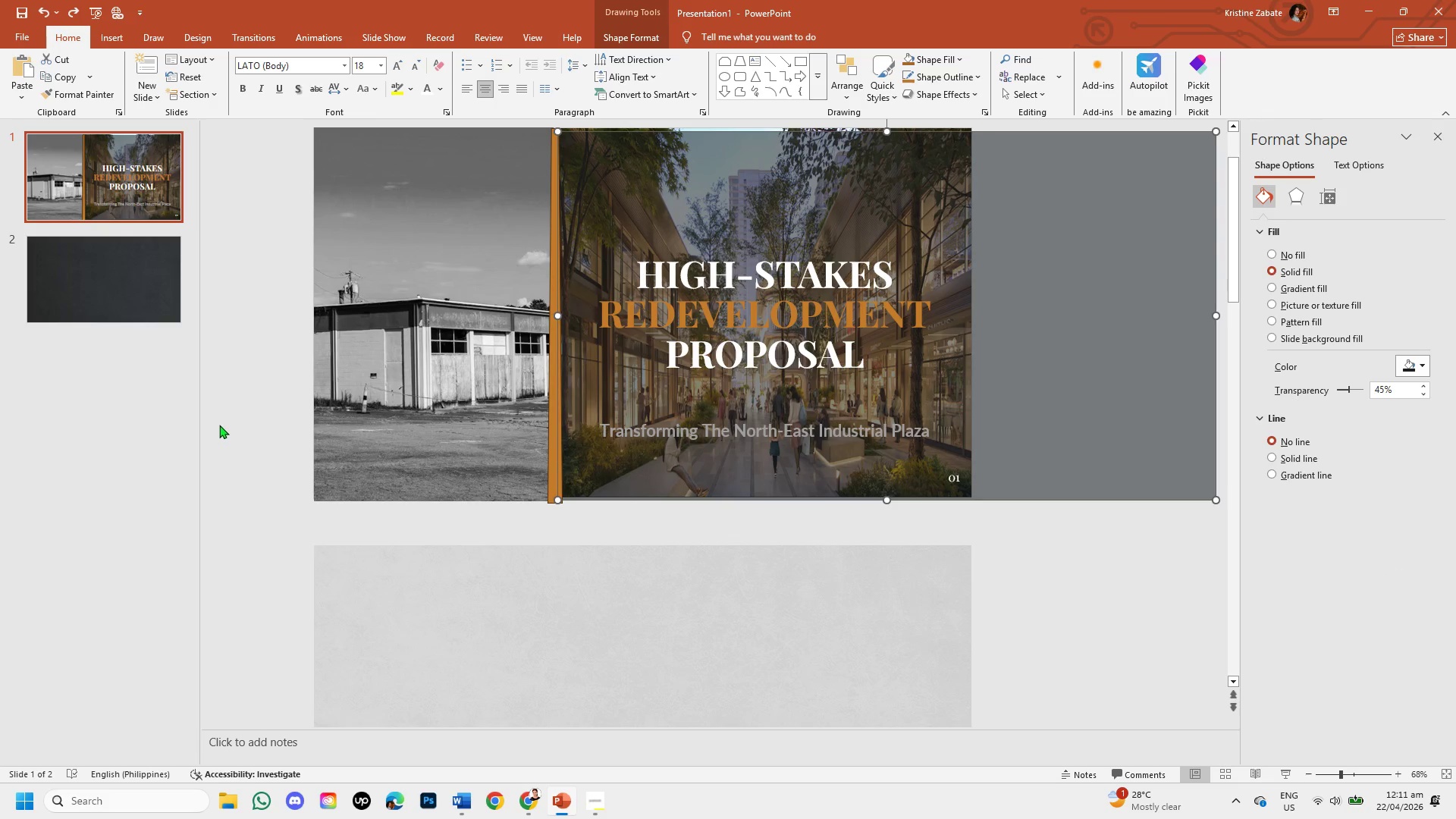 
left_click([276, 442])
 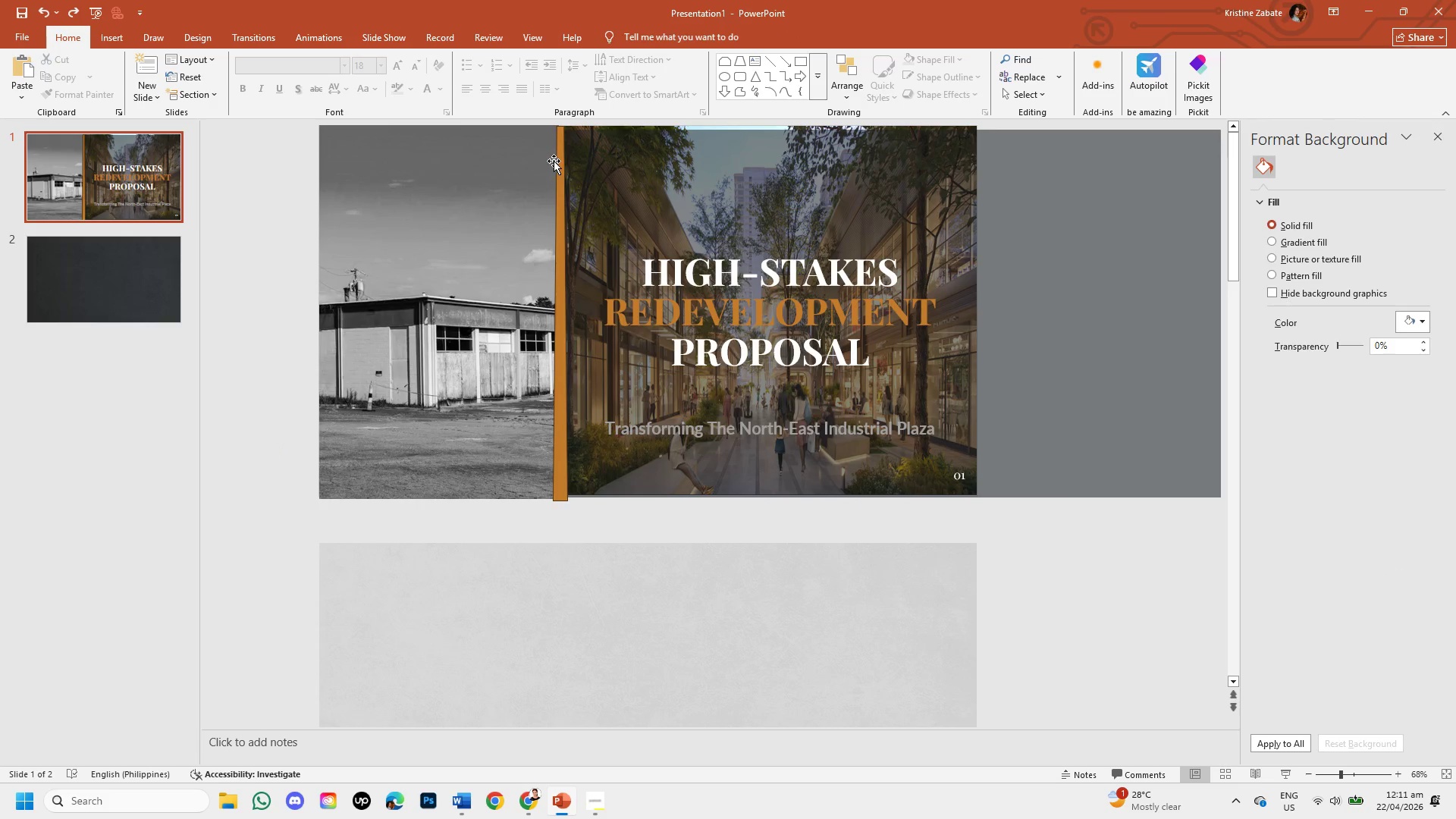 
left_click([558, 161])
 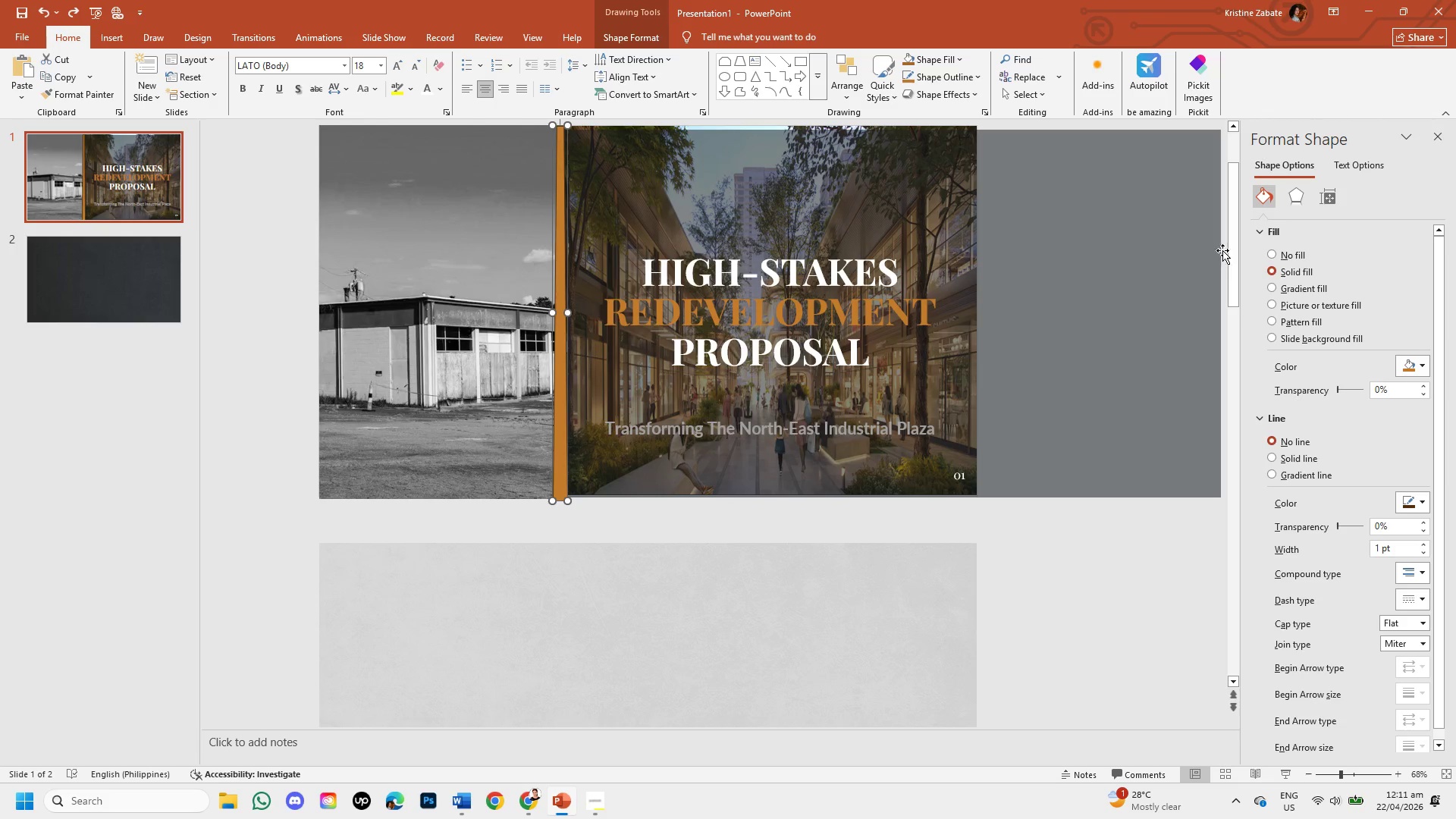 
left_click_drag(start_coordinate=[1233, 248], to_coordinate=[1235, 224])
 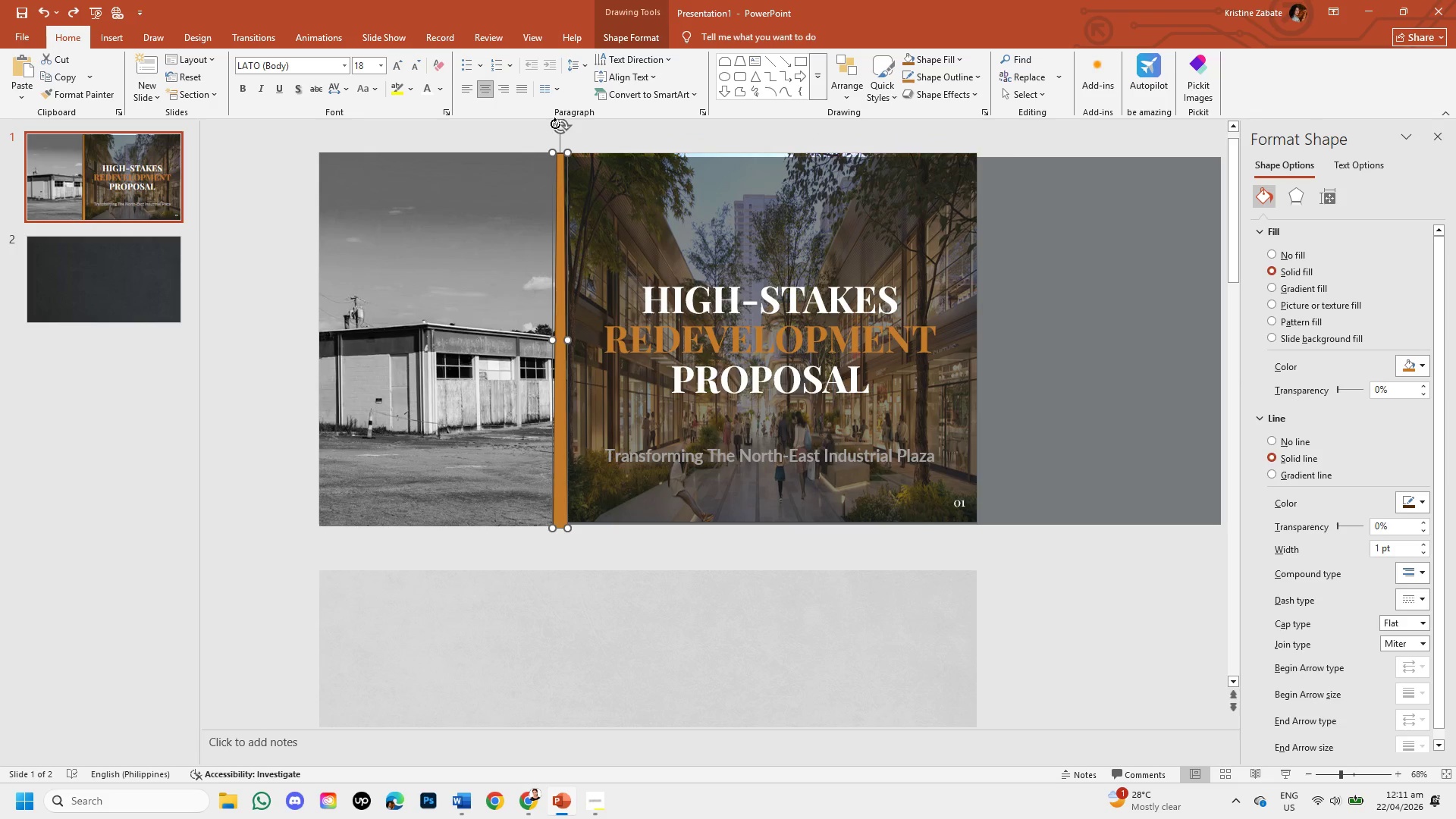 
left_click_drag(start_coordinate=[557, 126], to_coordinate=[582, 126])
 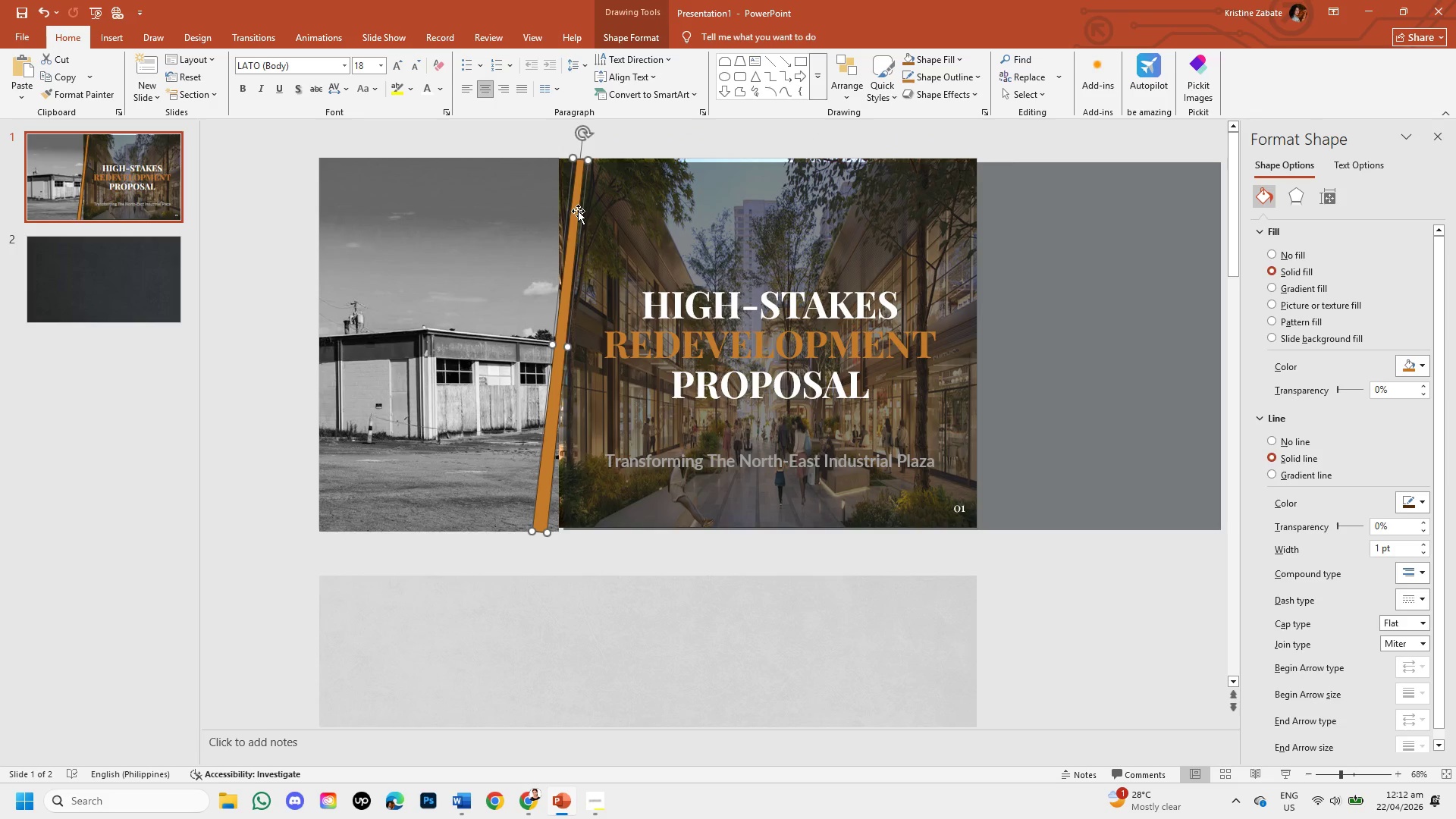 
left_click_drag(start_coordinate=[576, 209], to_coordinate=[593, 204])
 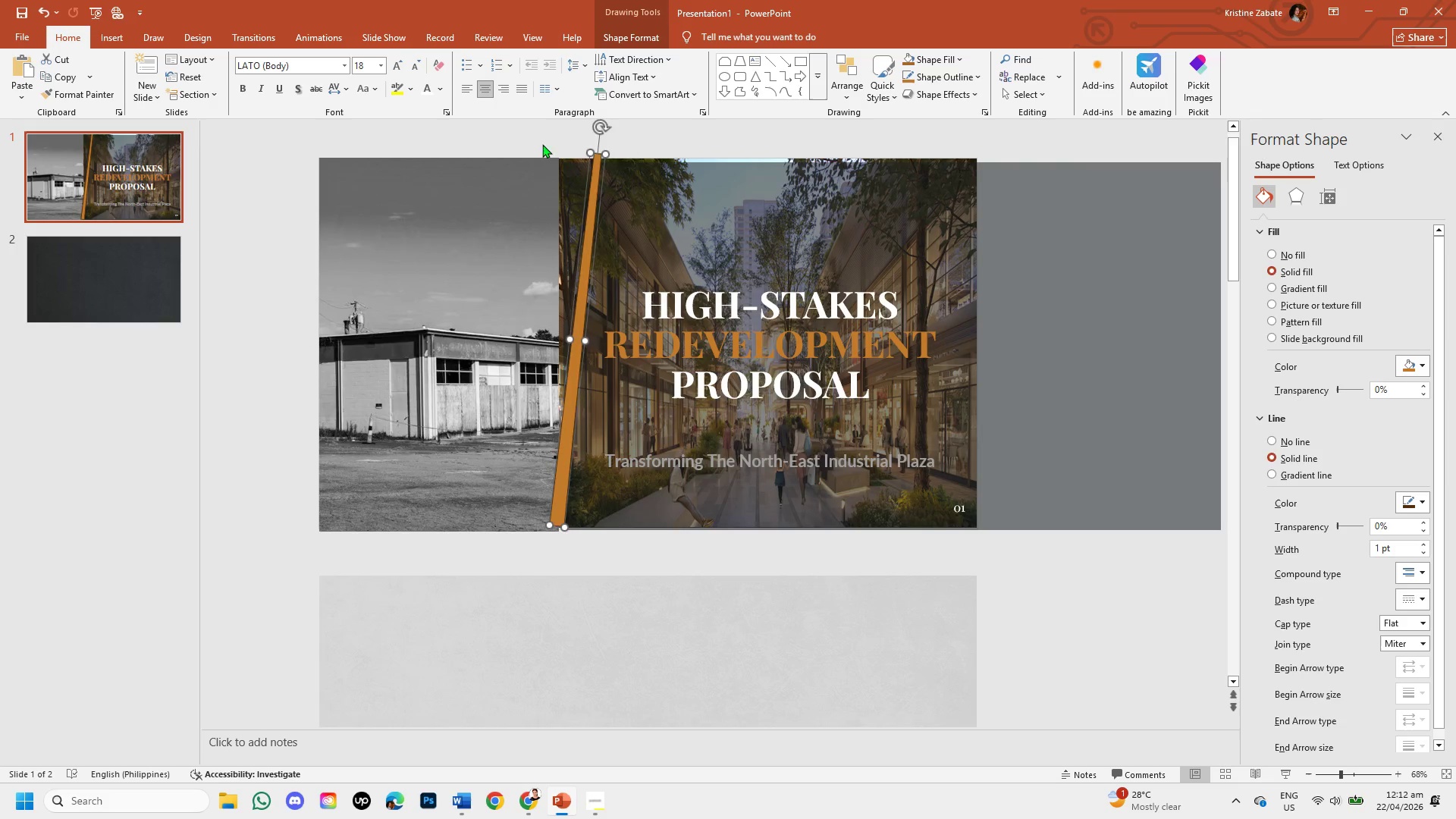 
left_click([542, 139])
 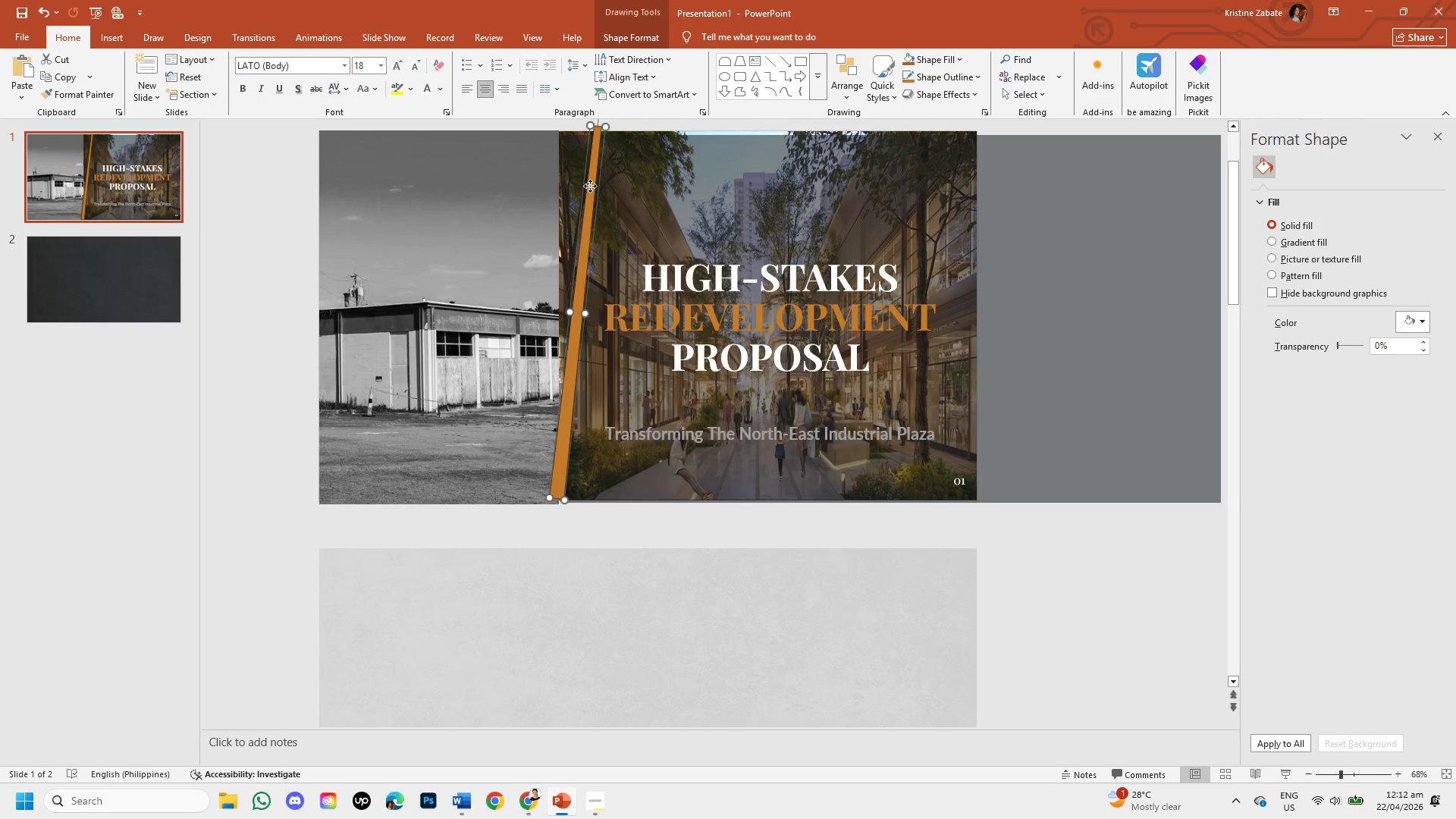 
key(ArrowDown)
 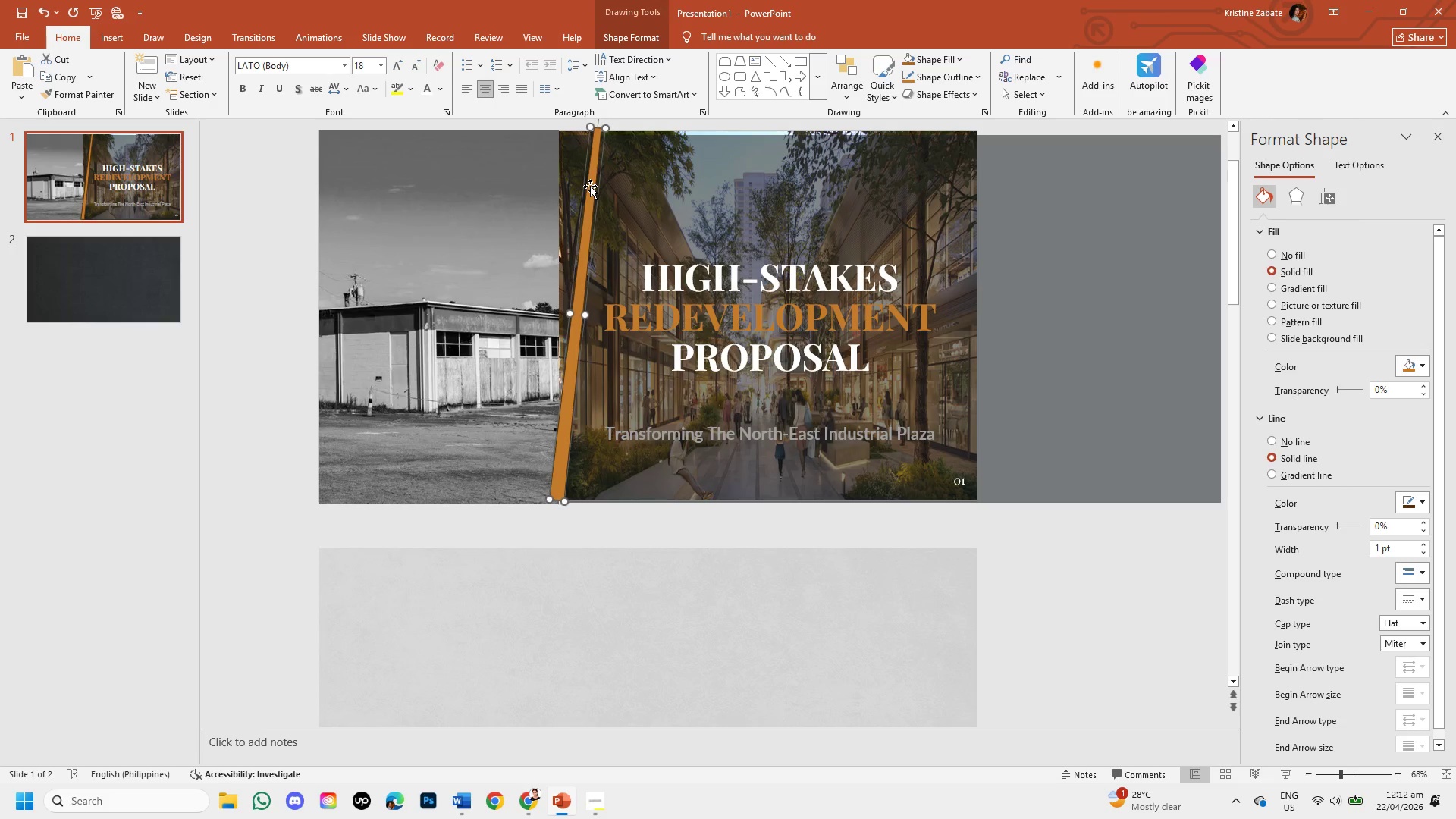 
key(ArrowDown)
 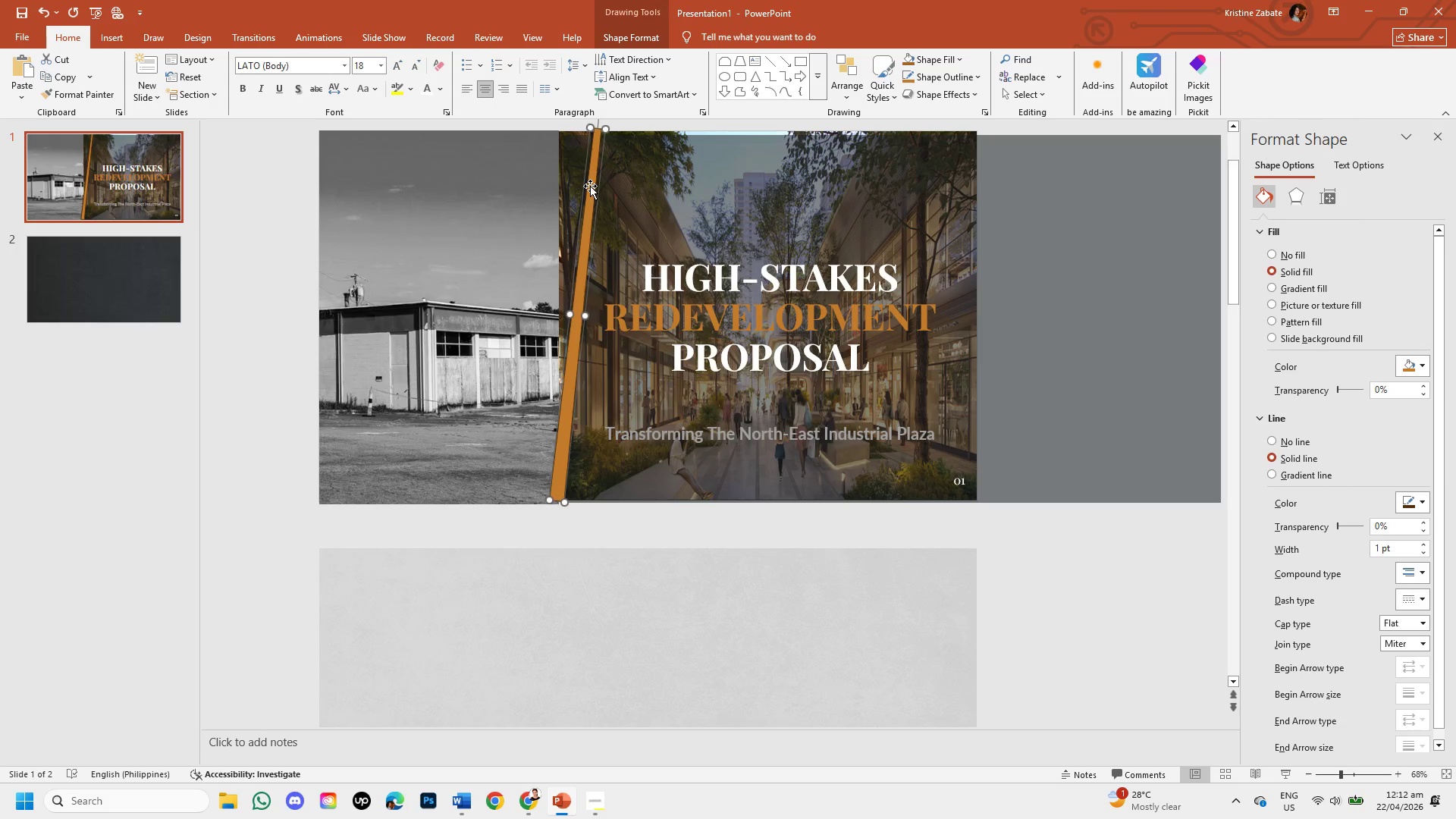 
key(ArrowDown)
 